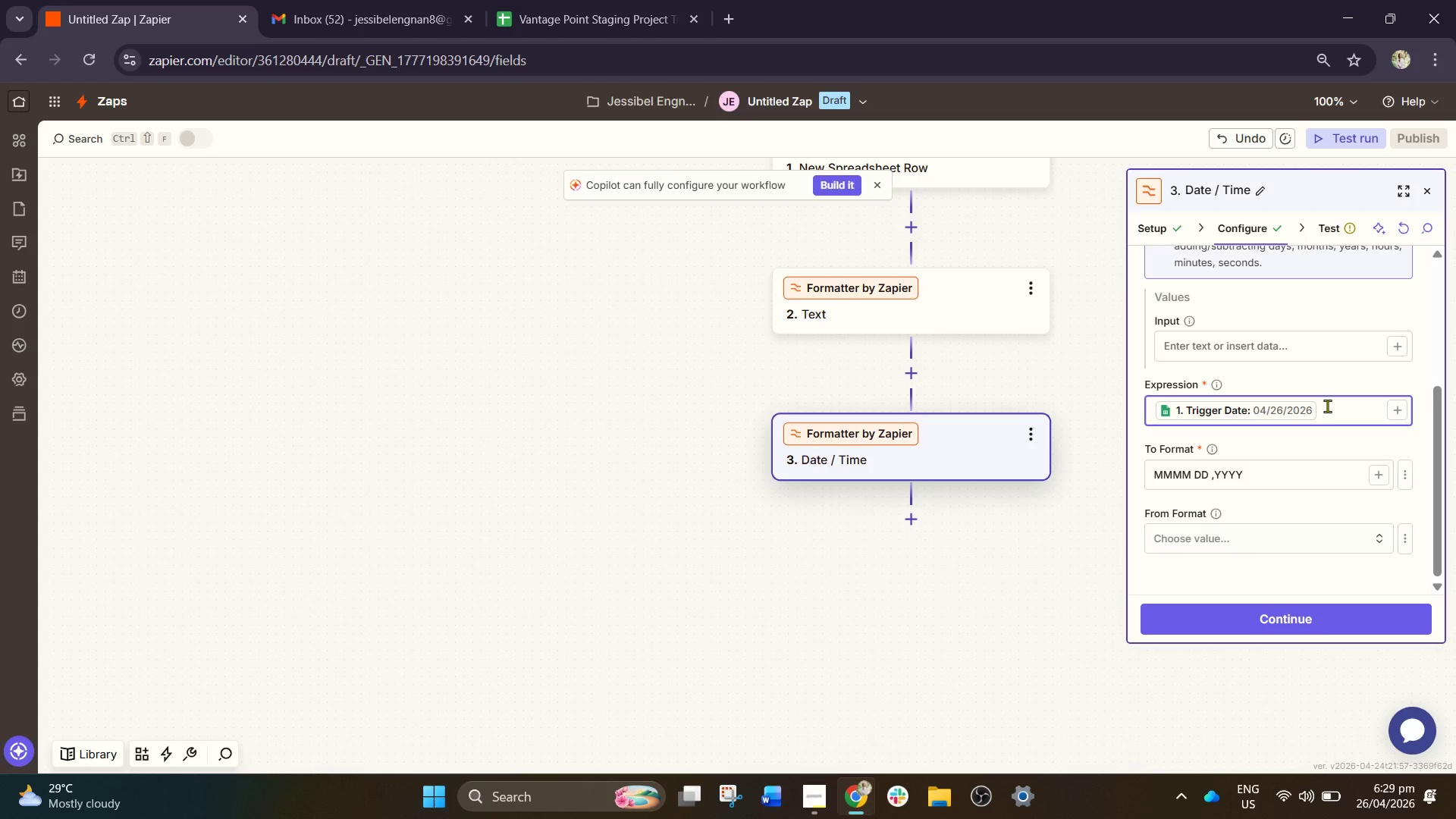 
key(Backspace)
 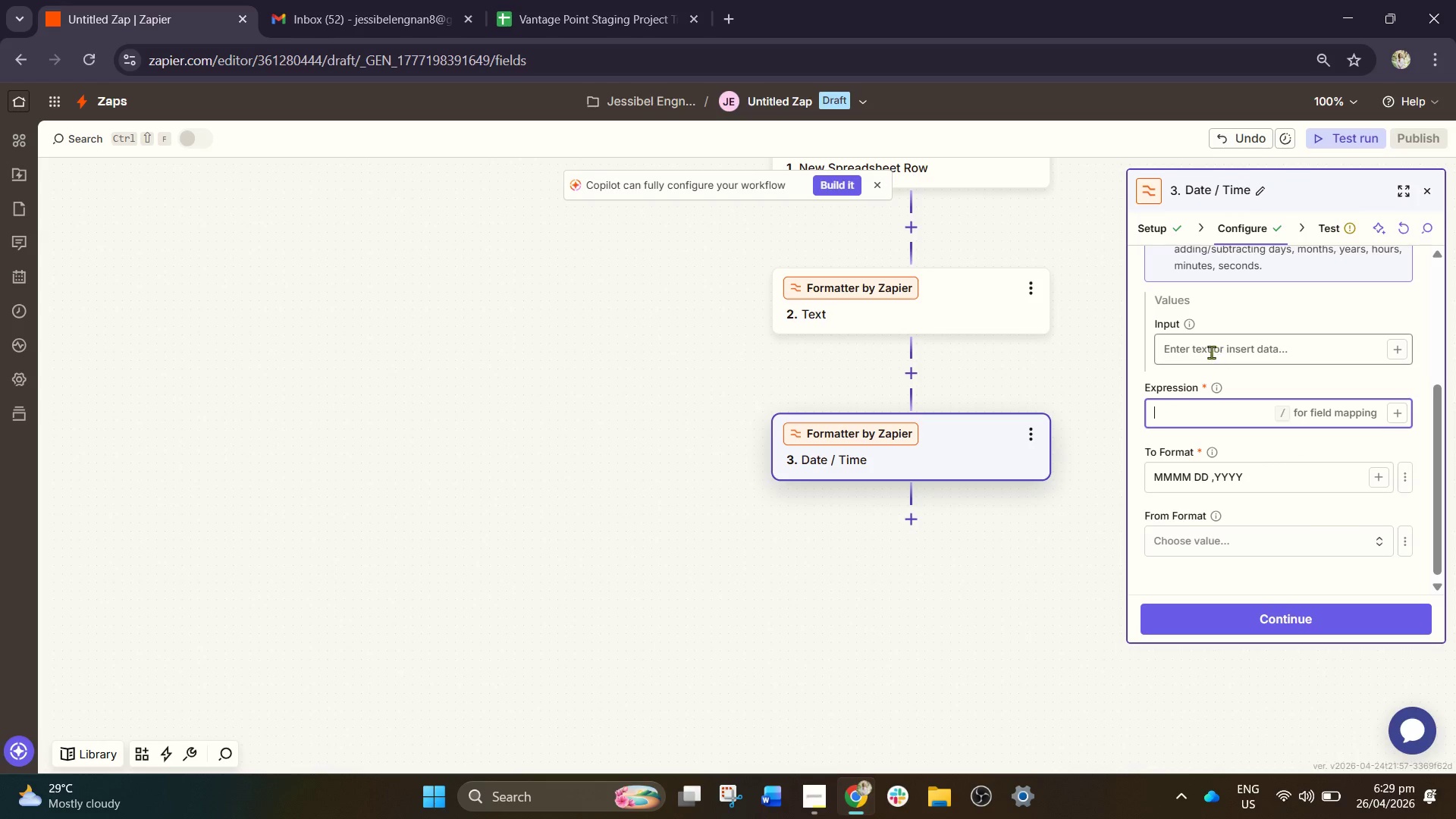 
left_click_drag(start_coordinate=[1200, 341], to_coordinate=[1198, 345])
 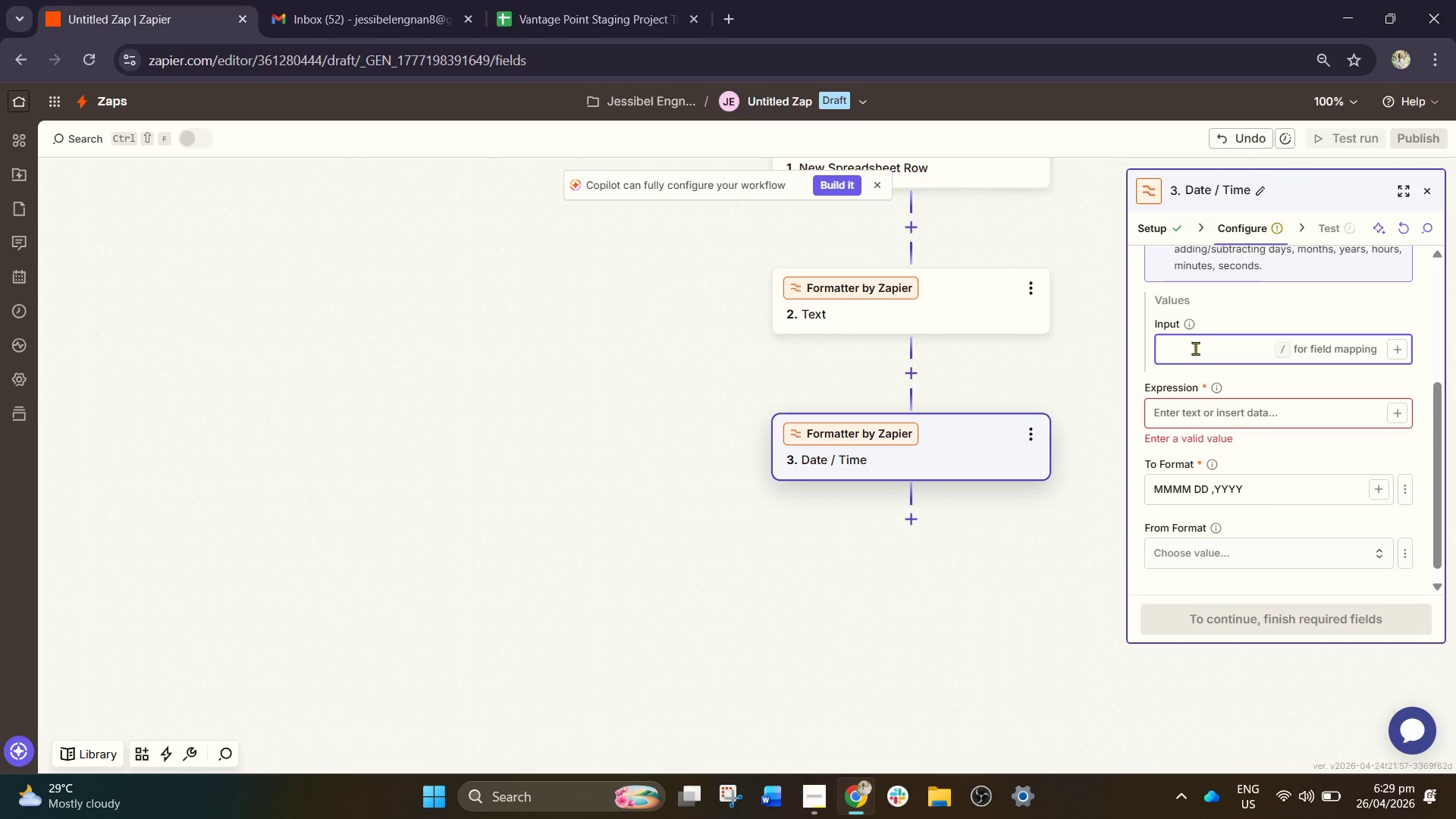 
key(Slash)
 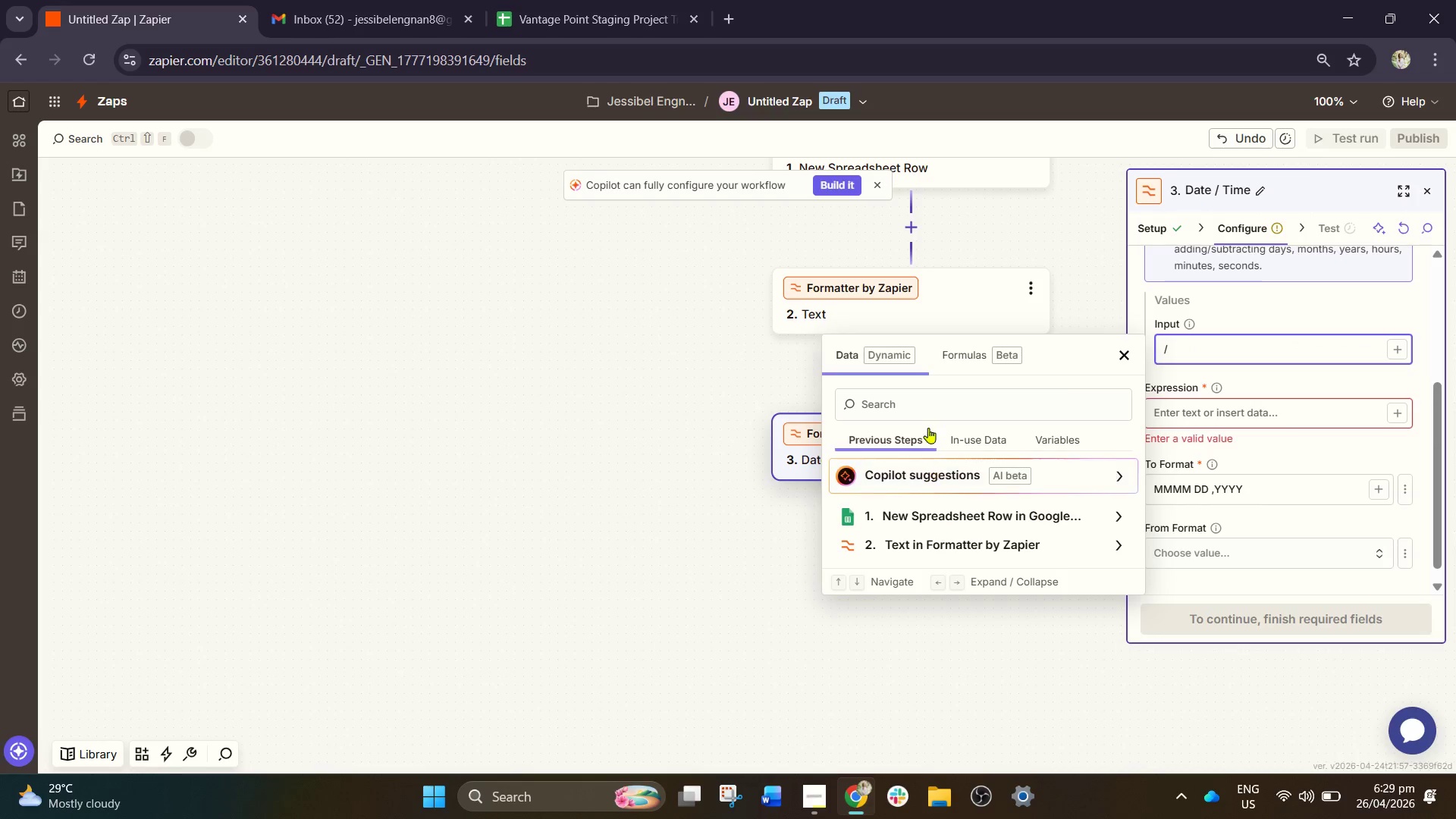 
left_click([918, 400])
 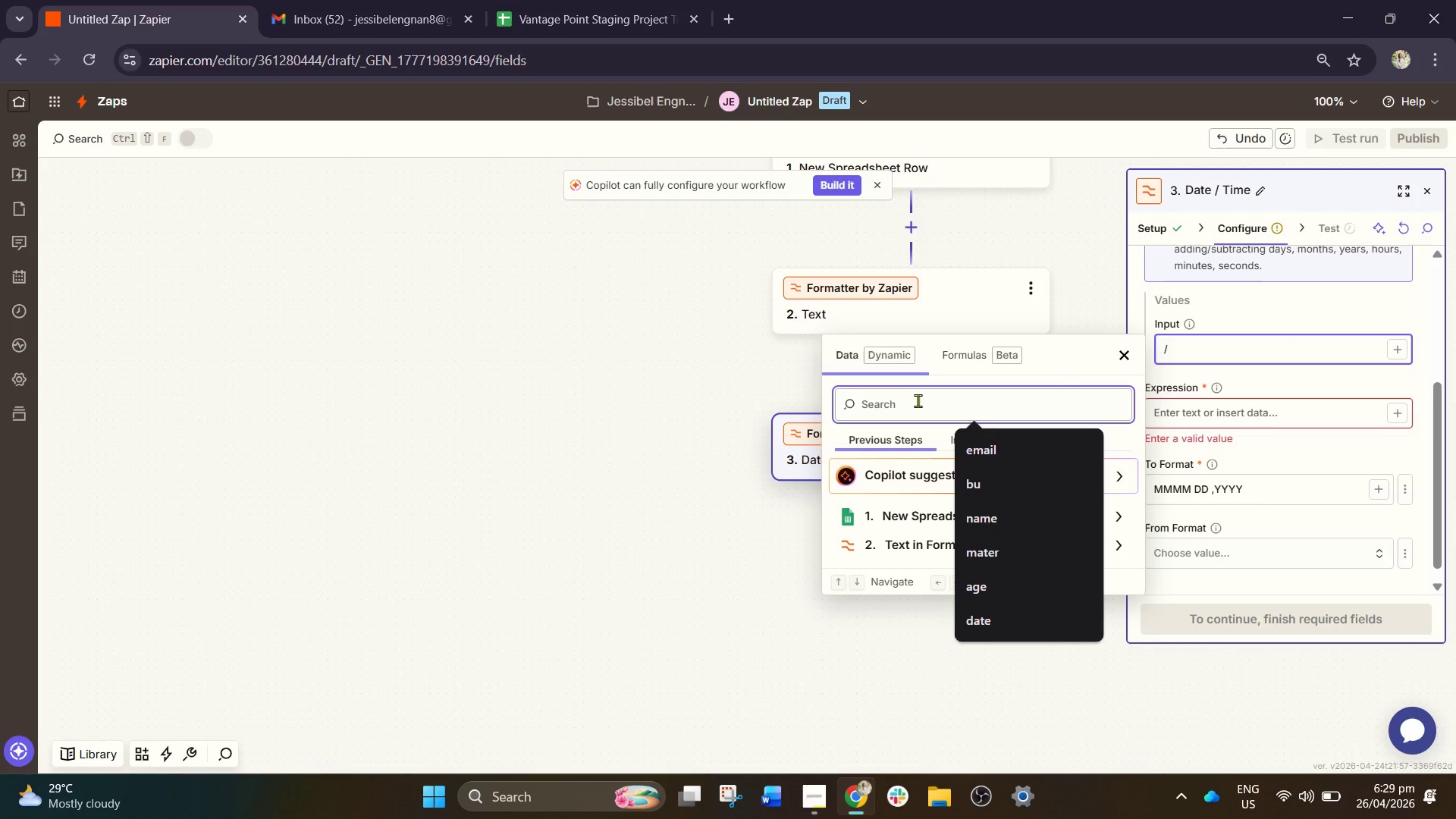 
type(date)
 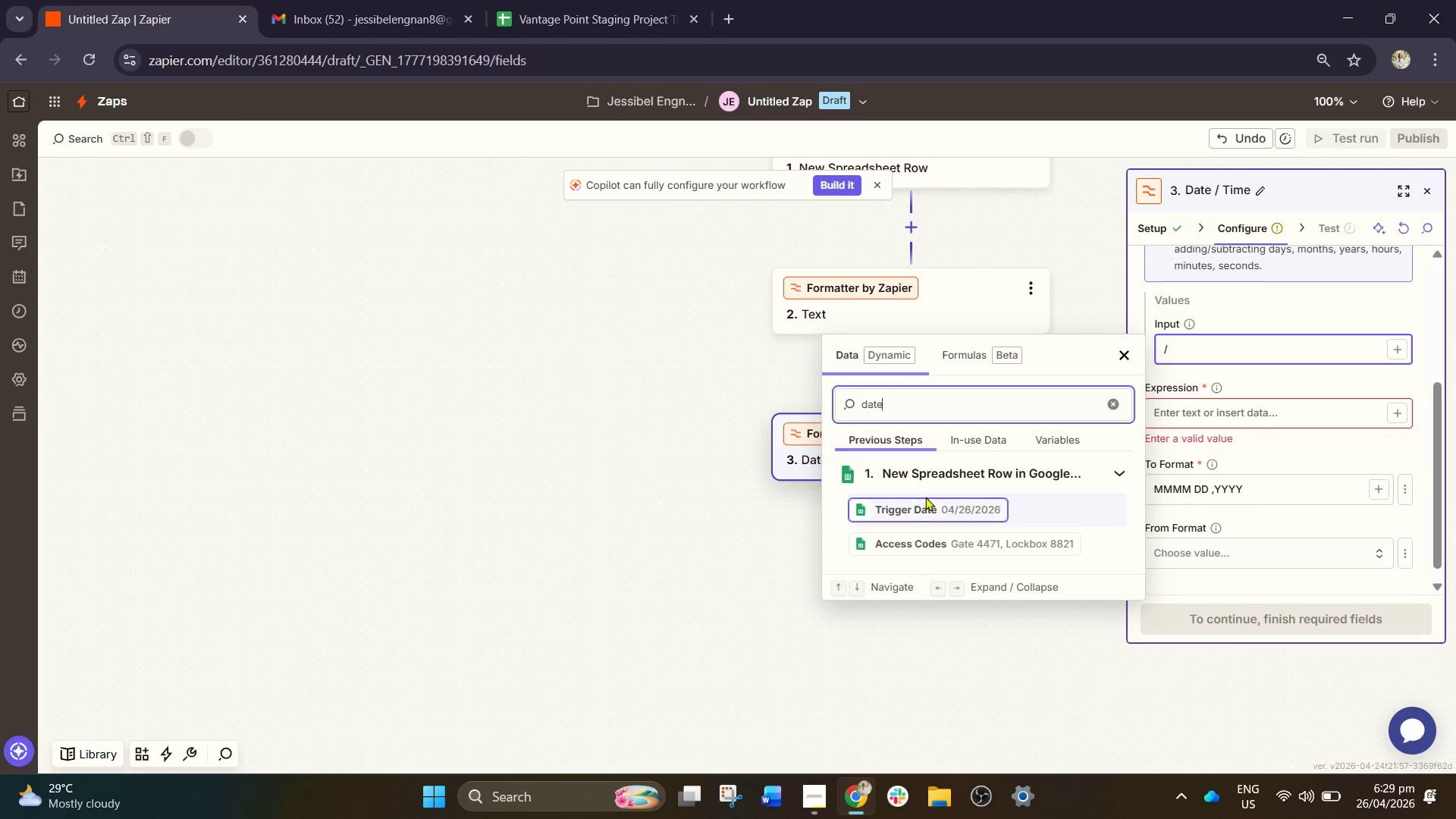 
left_click([937, 504])
 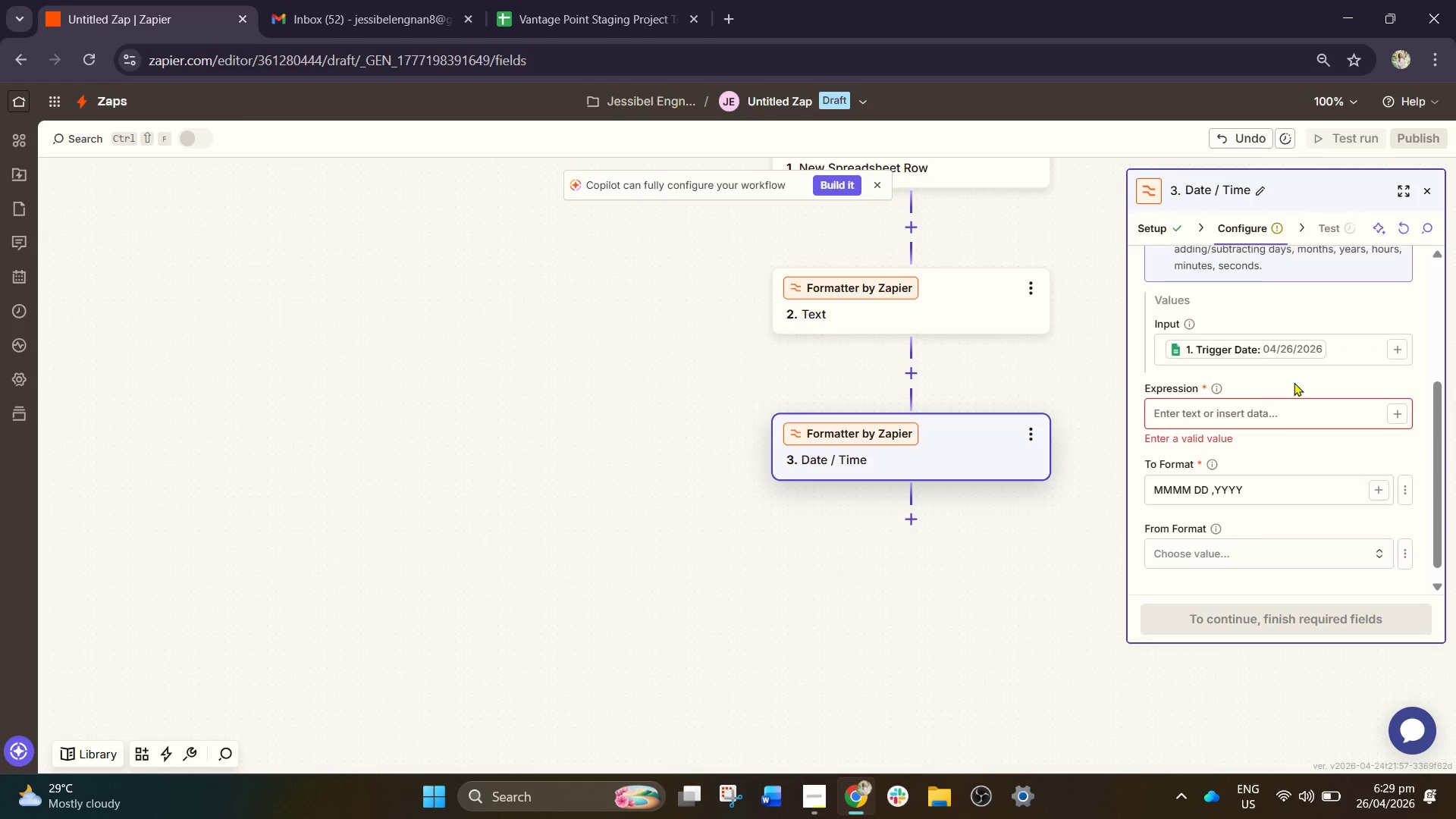 
double_click([1240, 419])
 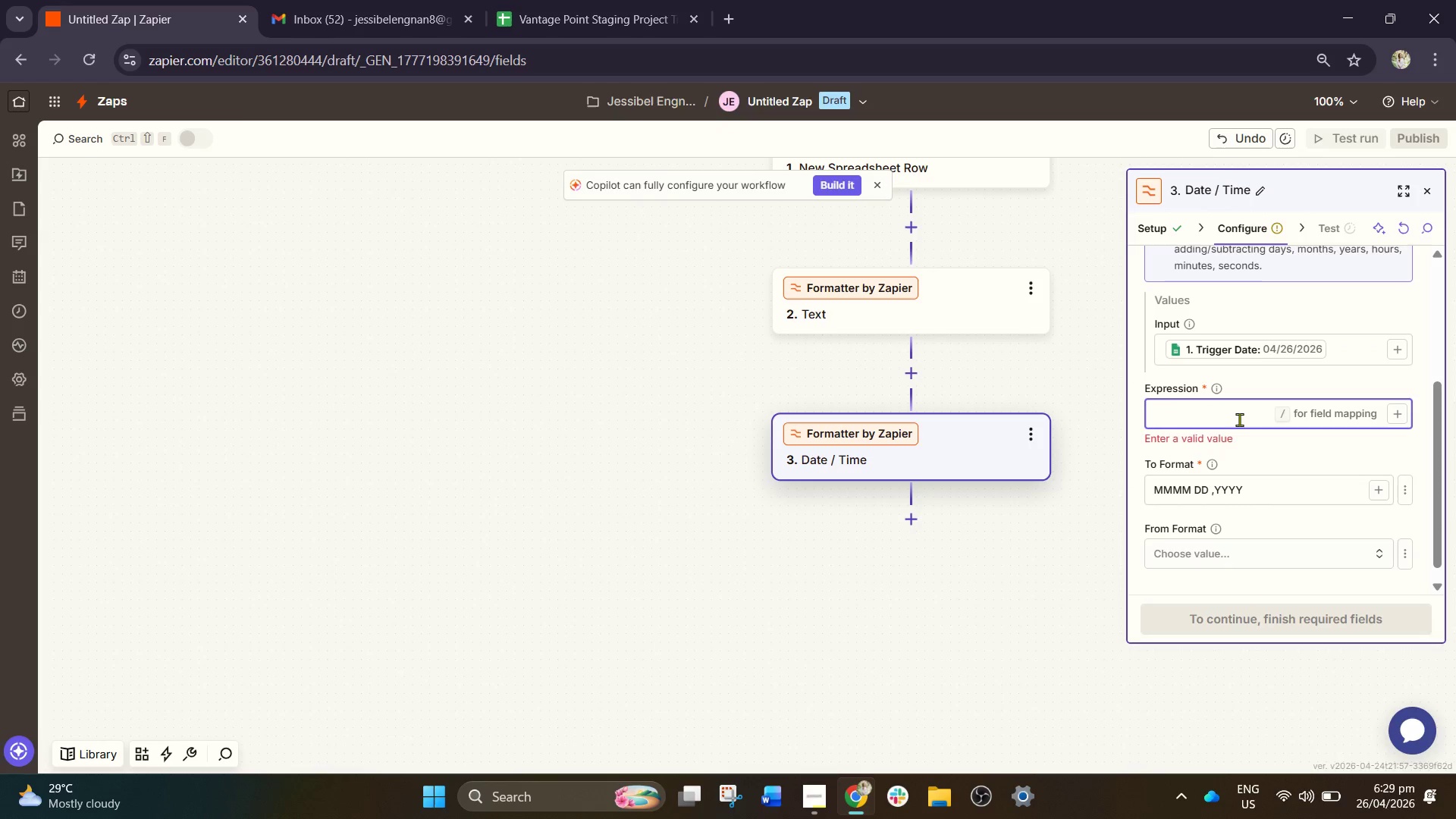 
type(+30 days)
 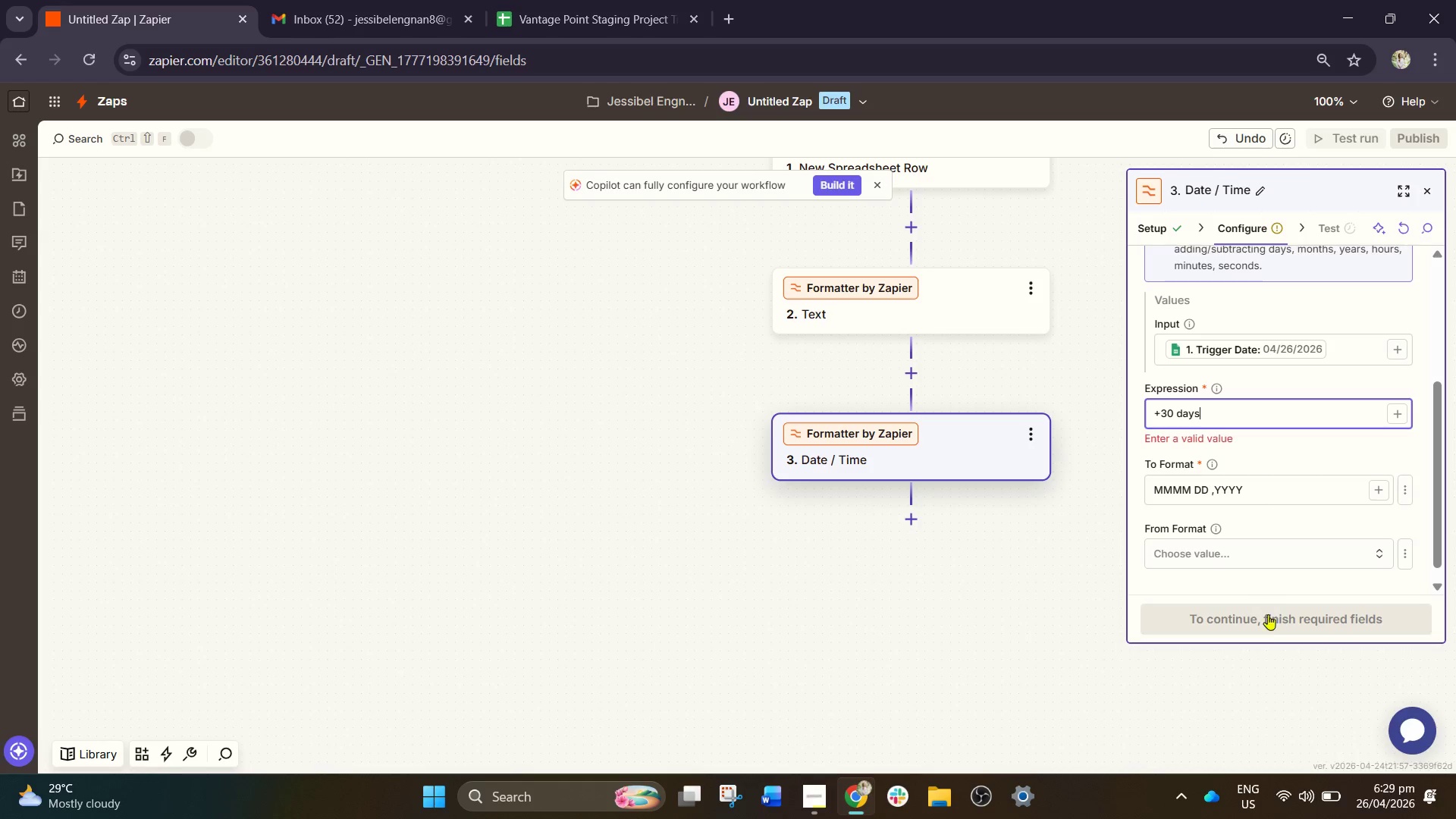 
left_click([1277, 605])
 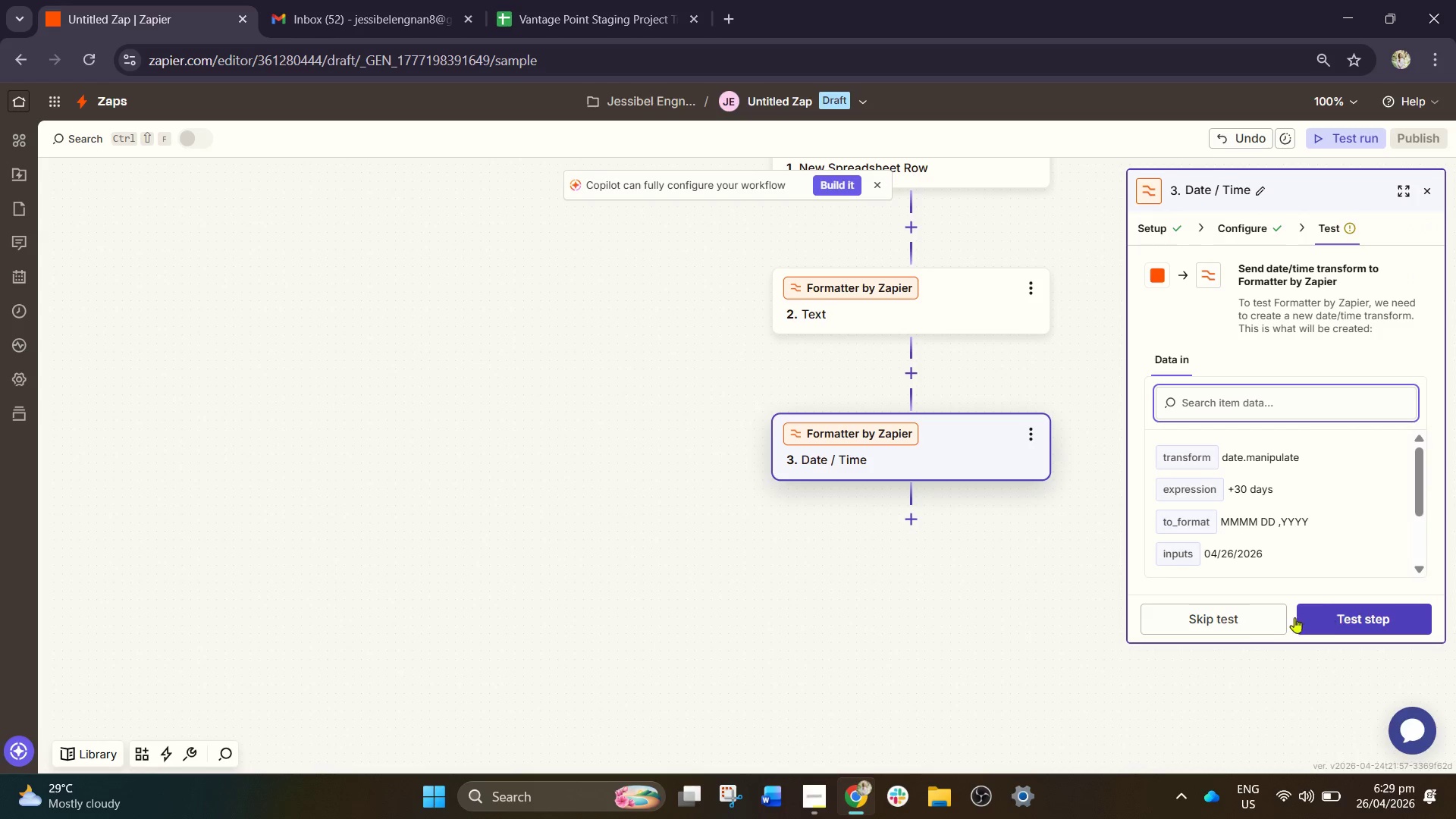 
left_click([1332, 620])
 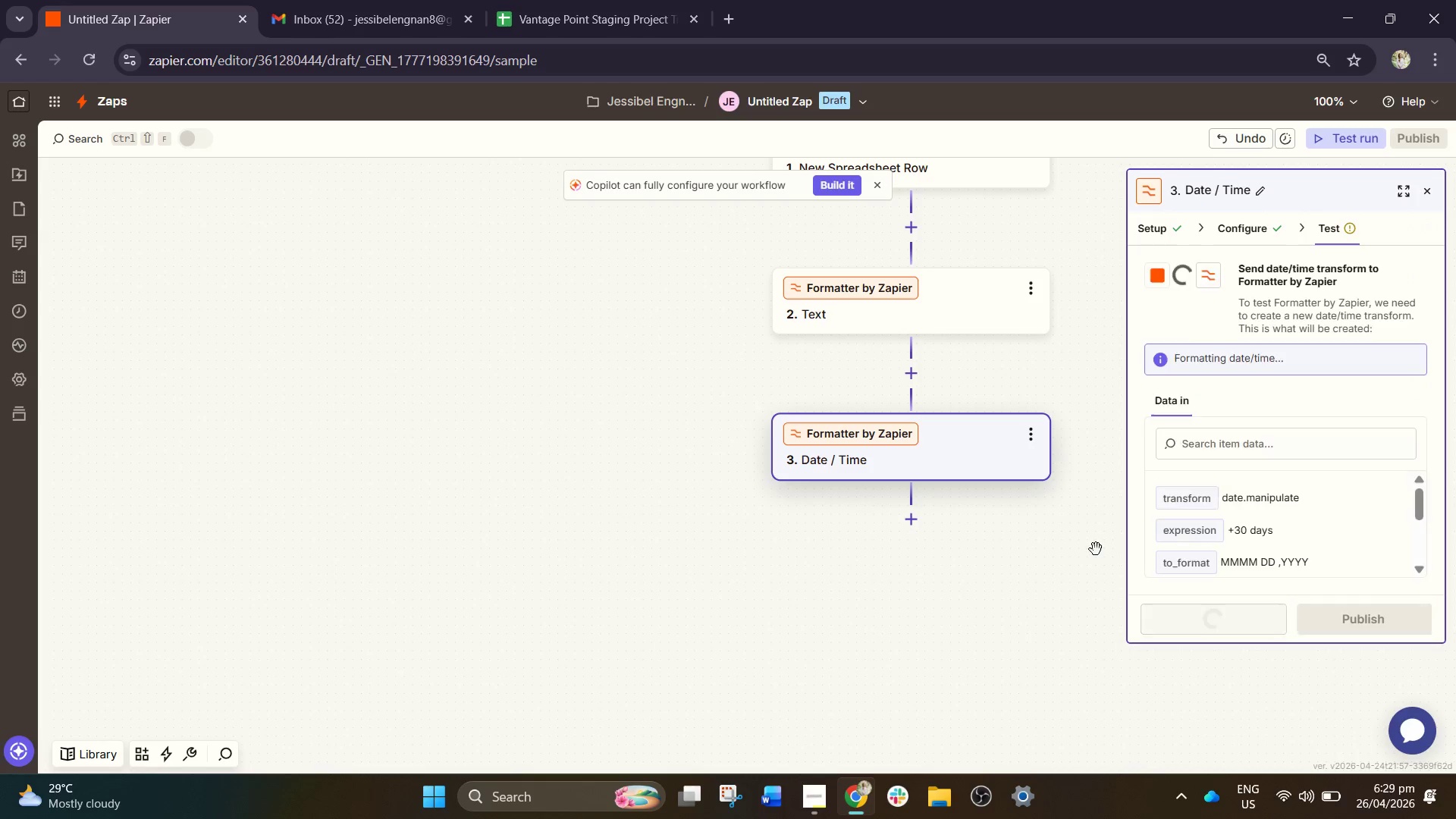 
left_click_drag(start_coordinate=[1076, 540], to_coordinate=[1046, 500])
 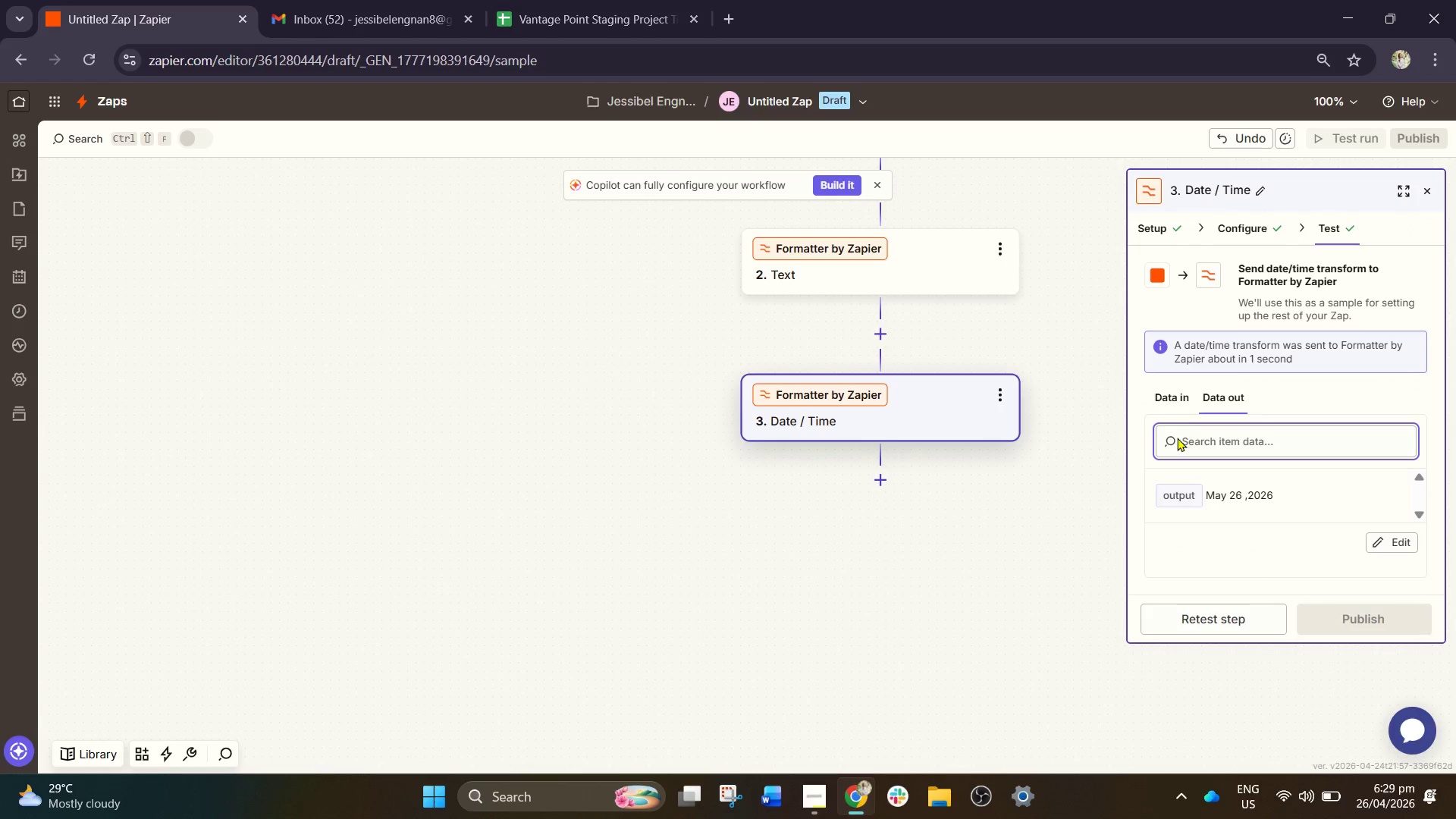 
left_click_drag(start_coordinate=[1045, 507], to_coordinate=[1117, 416])
 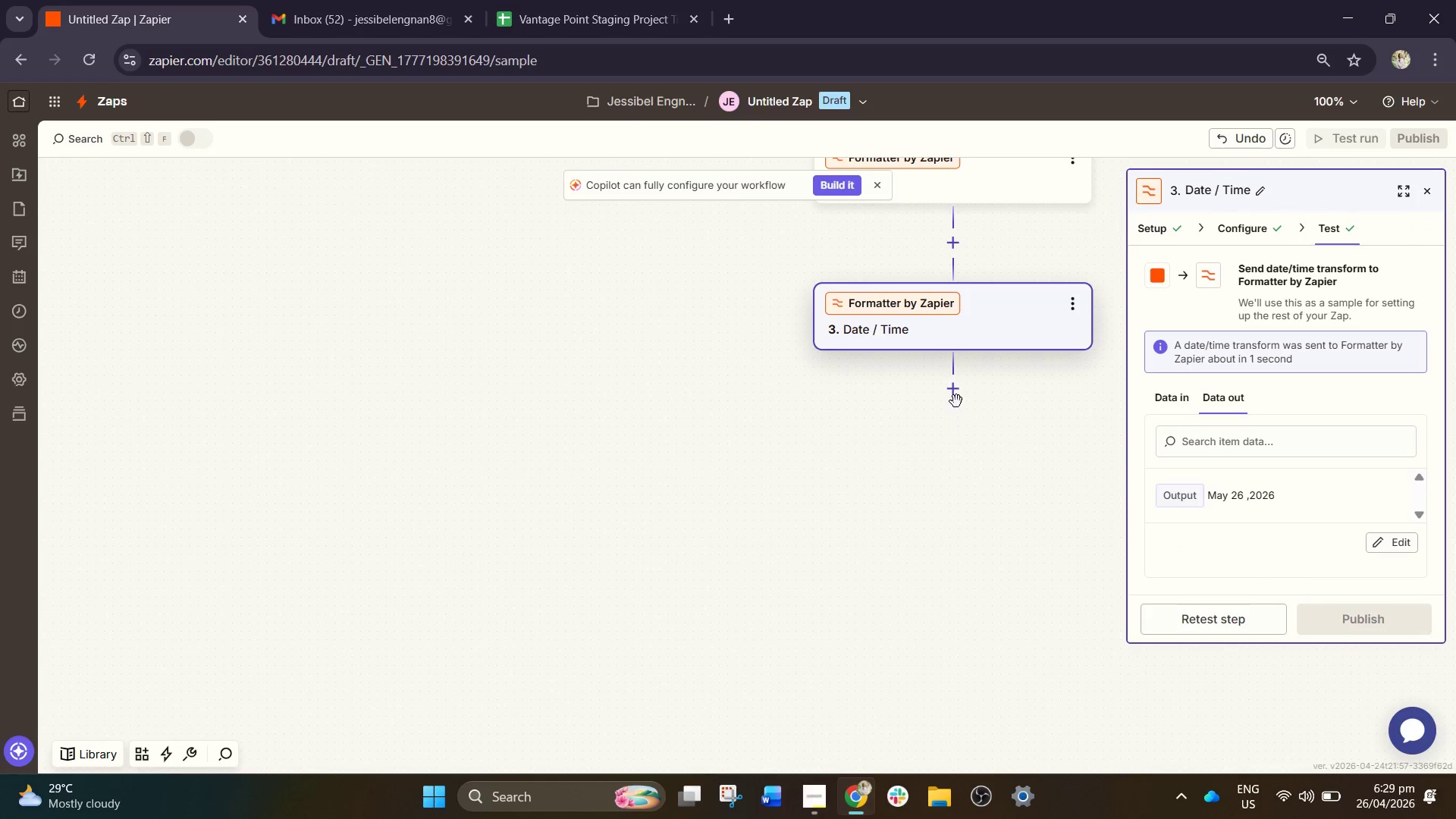 
left_click([952, 396])
 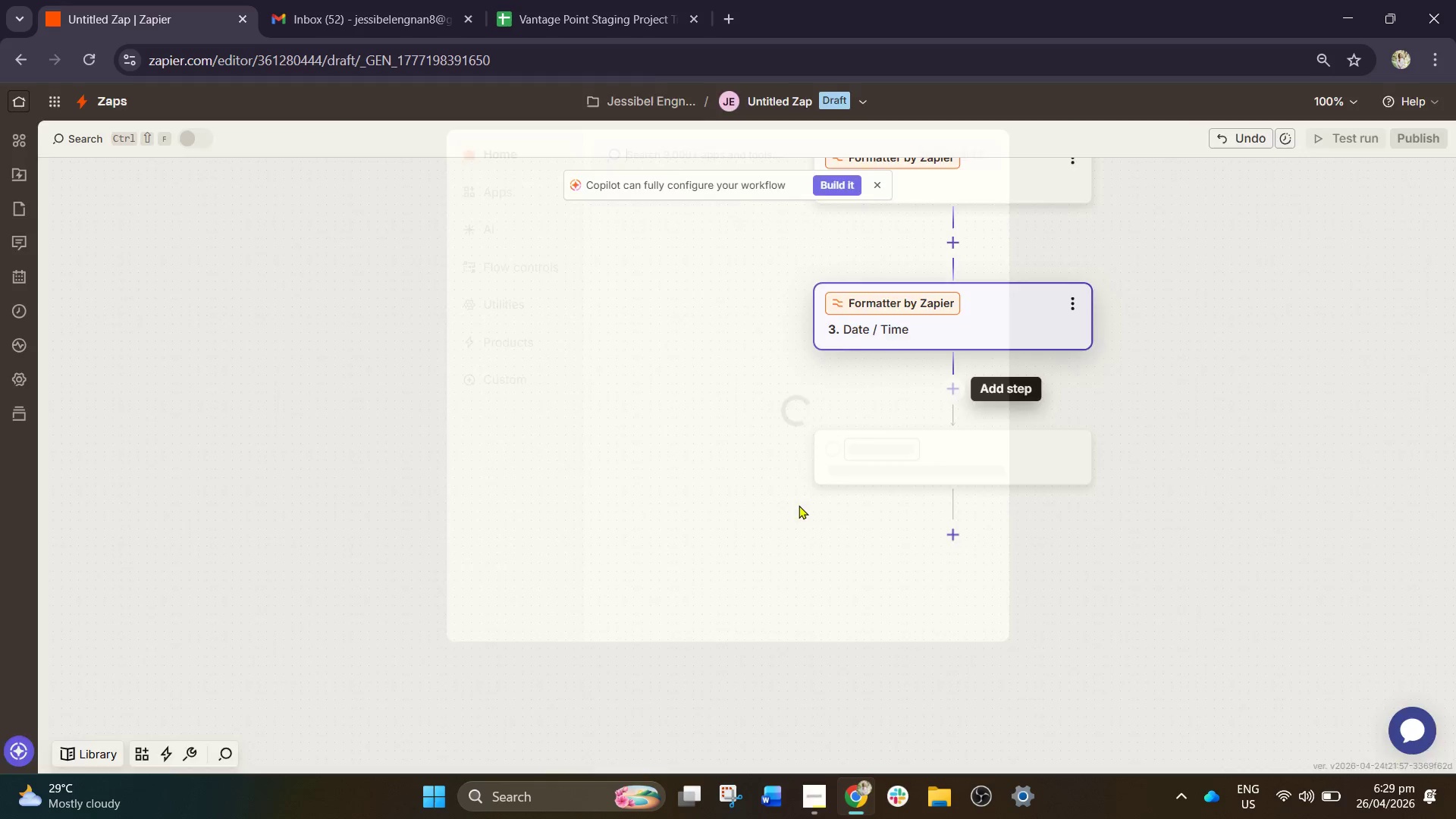 
left_click_drag(start_coordinate=[781, 506], to_coordinate=[616, 425])
 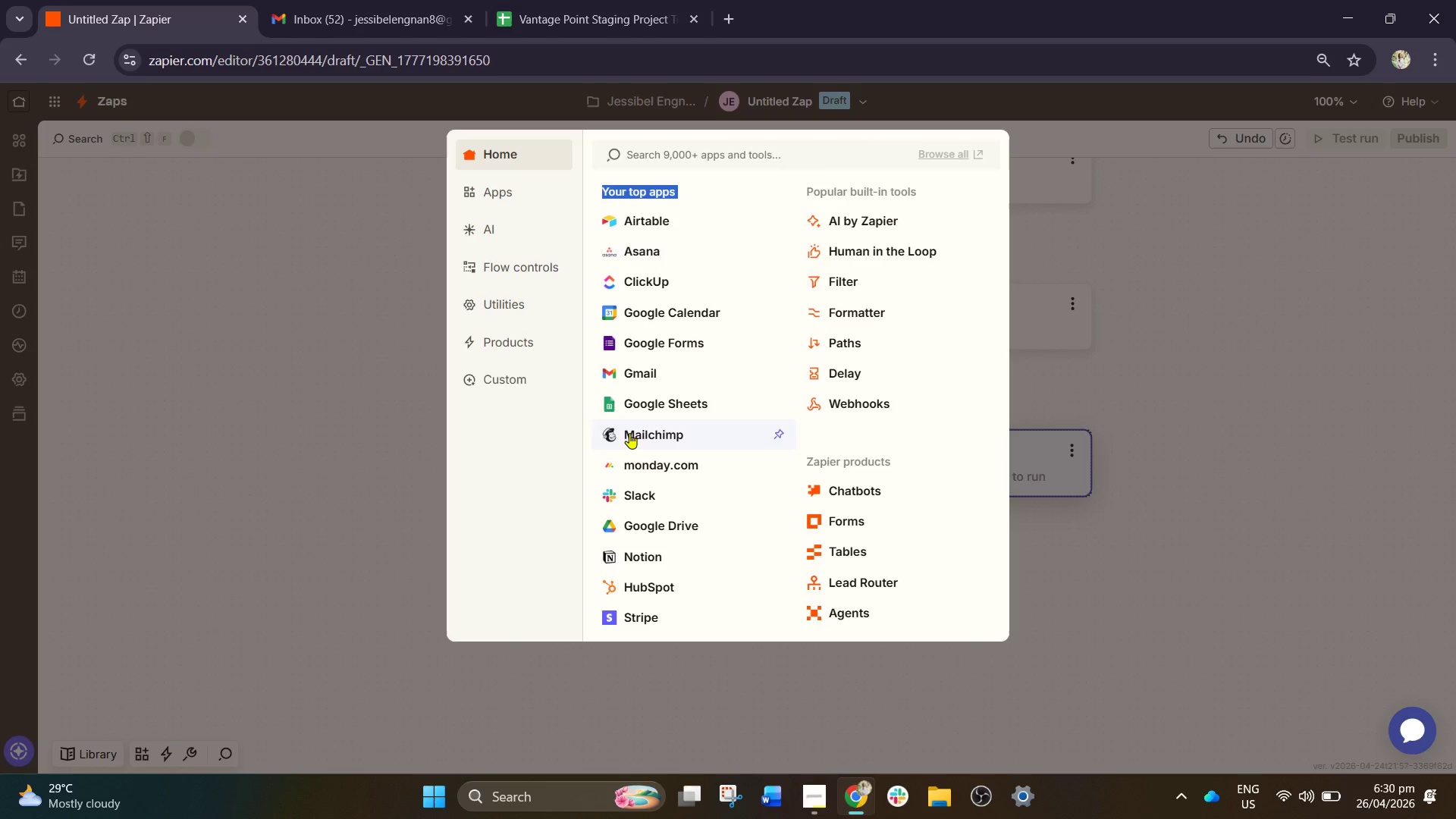 
wait(9.69)
 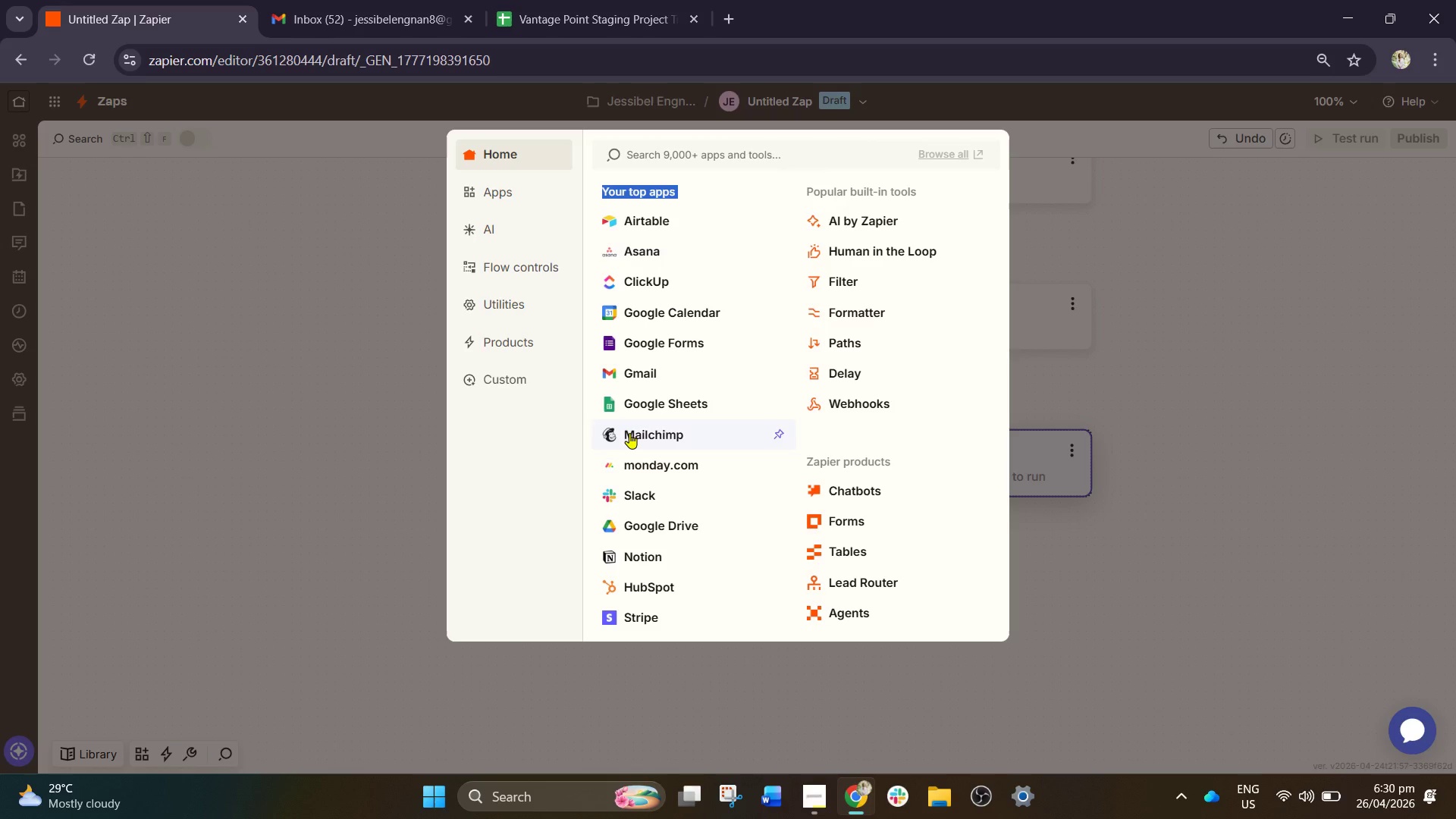 
left_click([854, 284])
 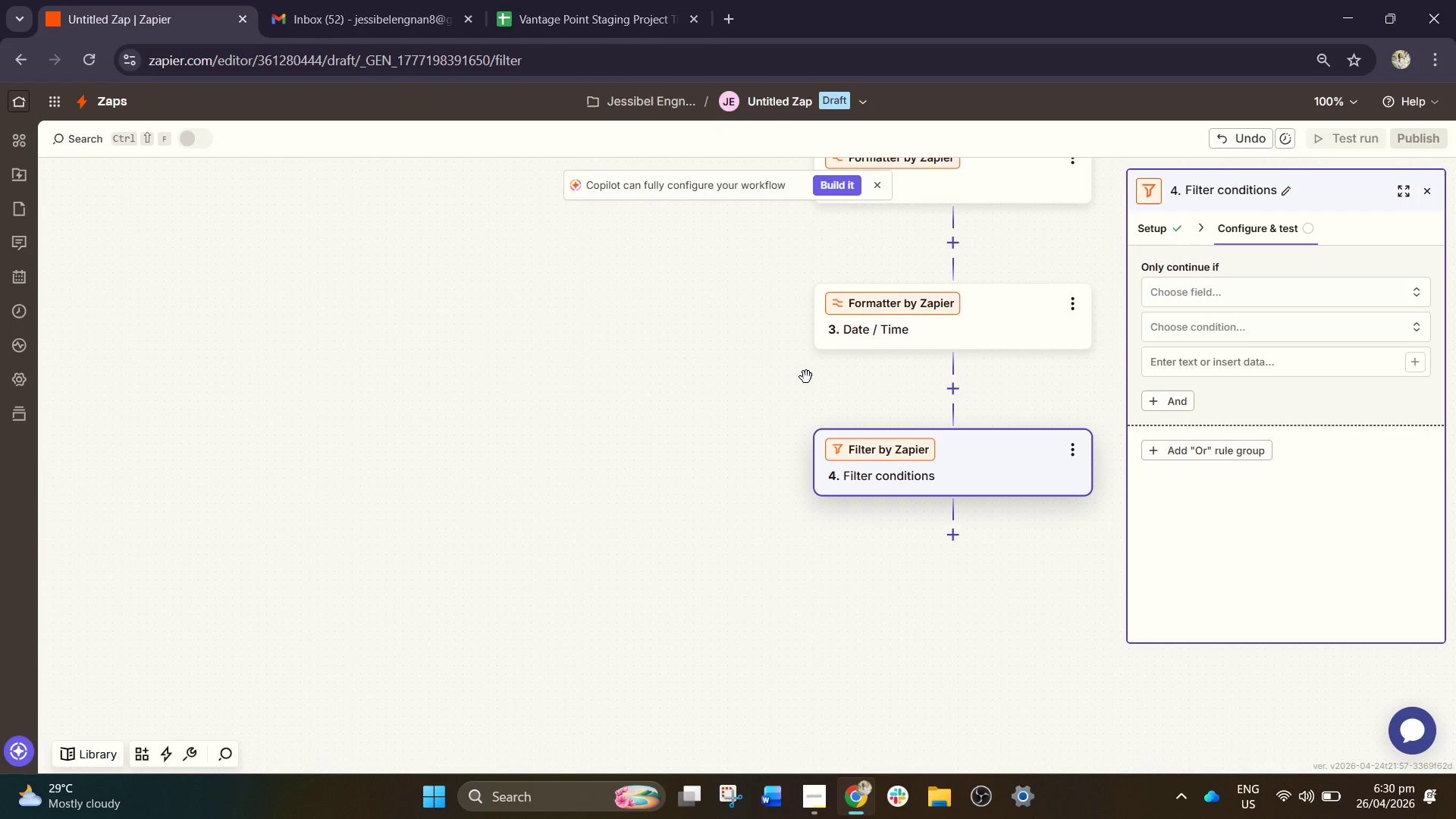 
wait(7.55)
 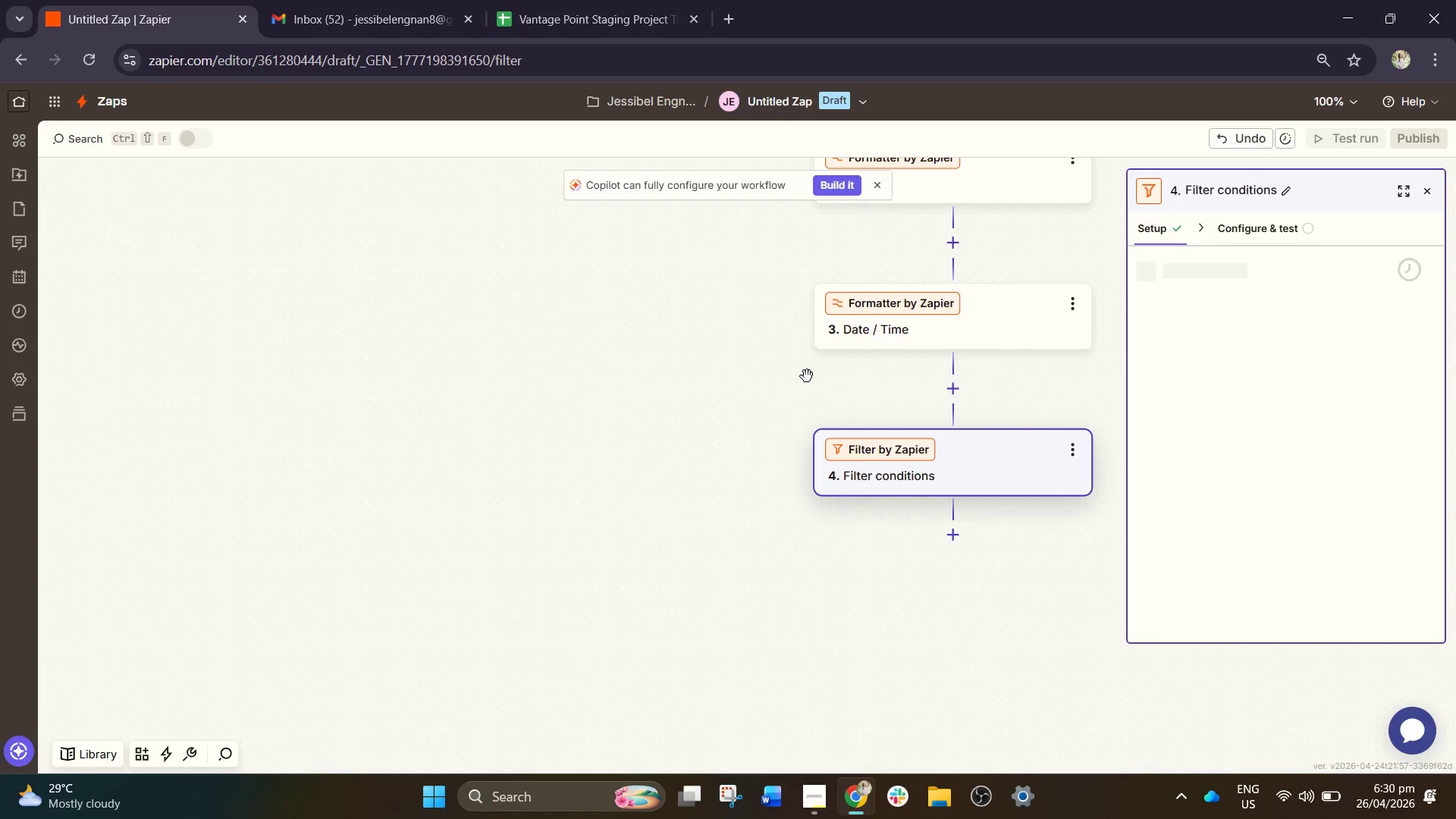 
left_click([1205, 298])
 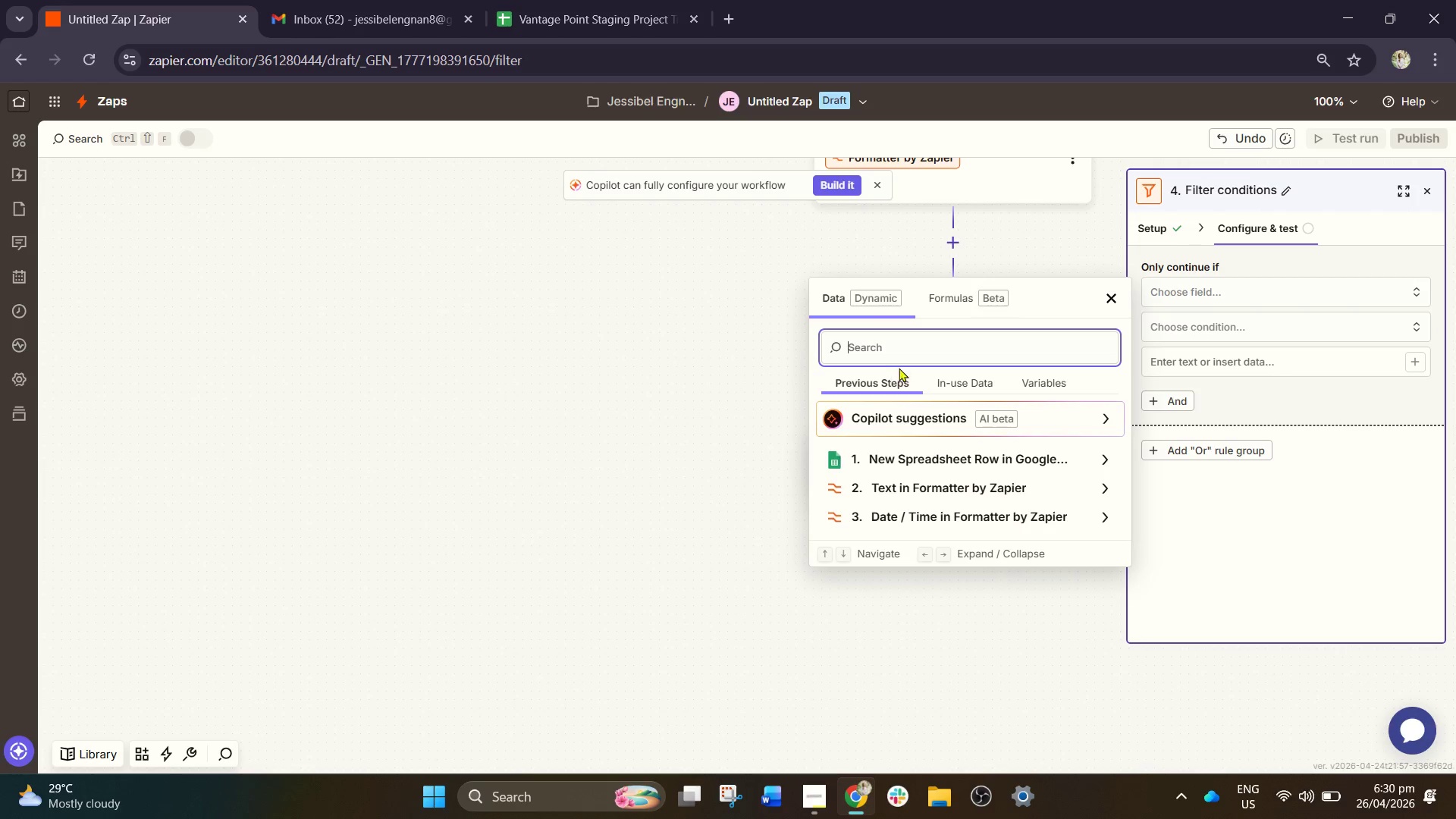 
type(email)
 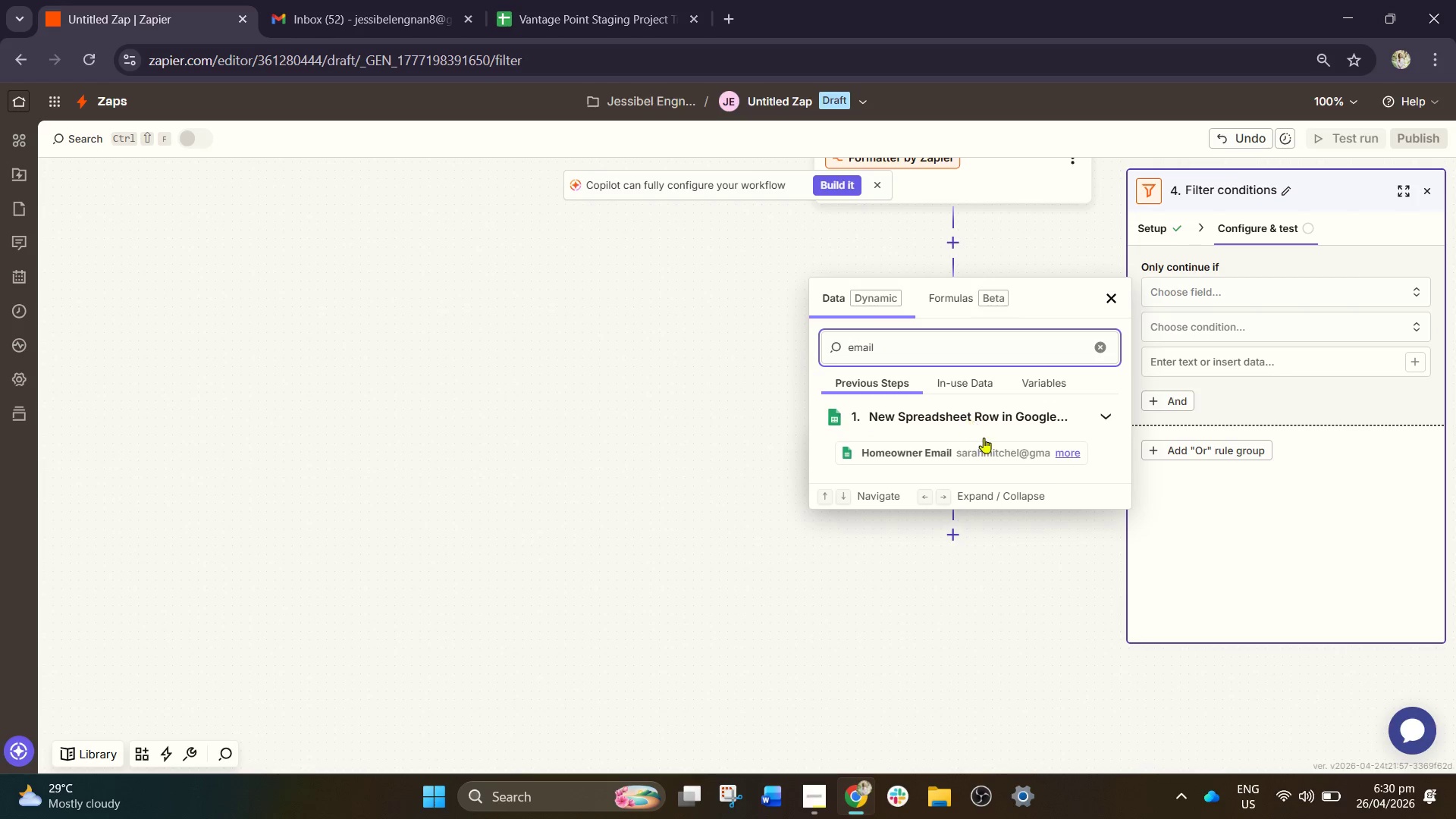 
left_click_drag(start_coordinate=[995, 453], to_coordinate=[999, 453])
 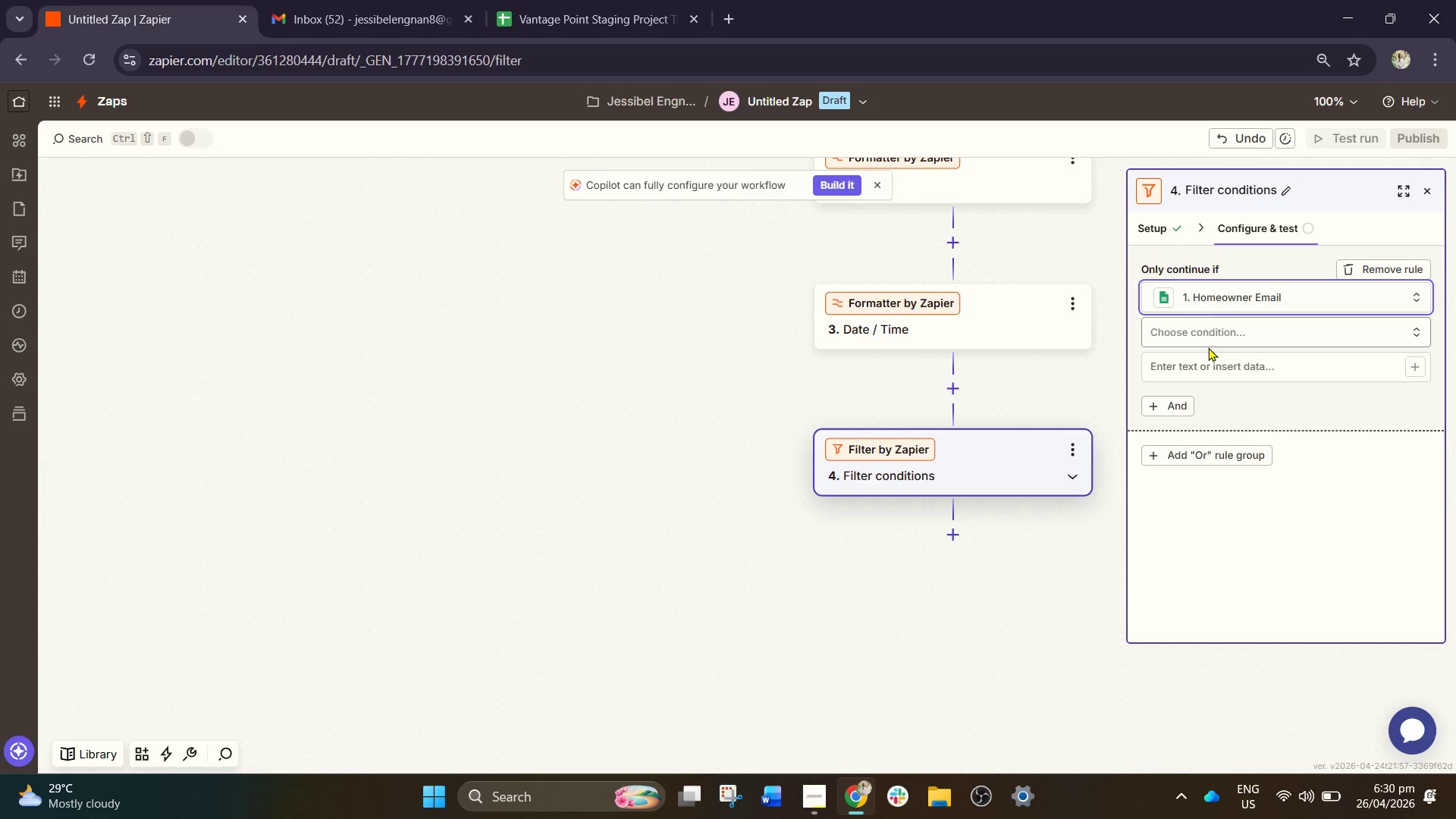 
left_click([1231, 345])
 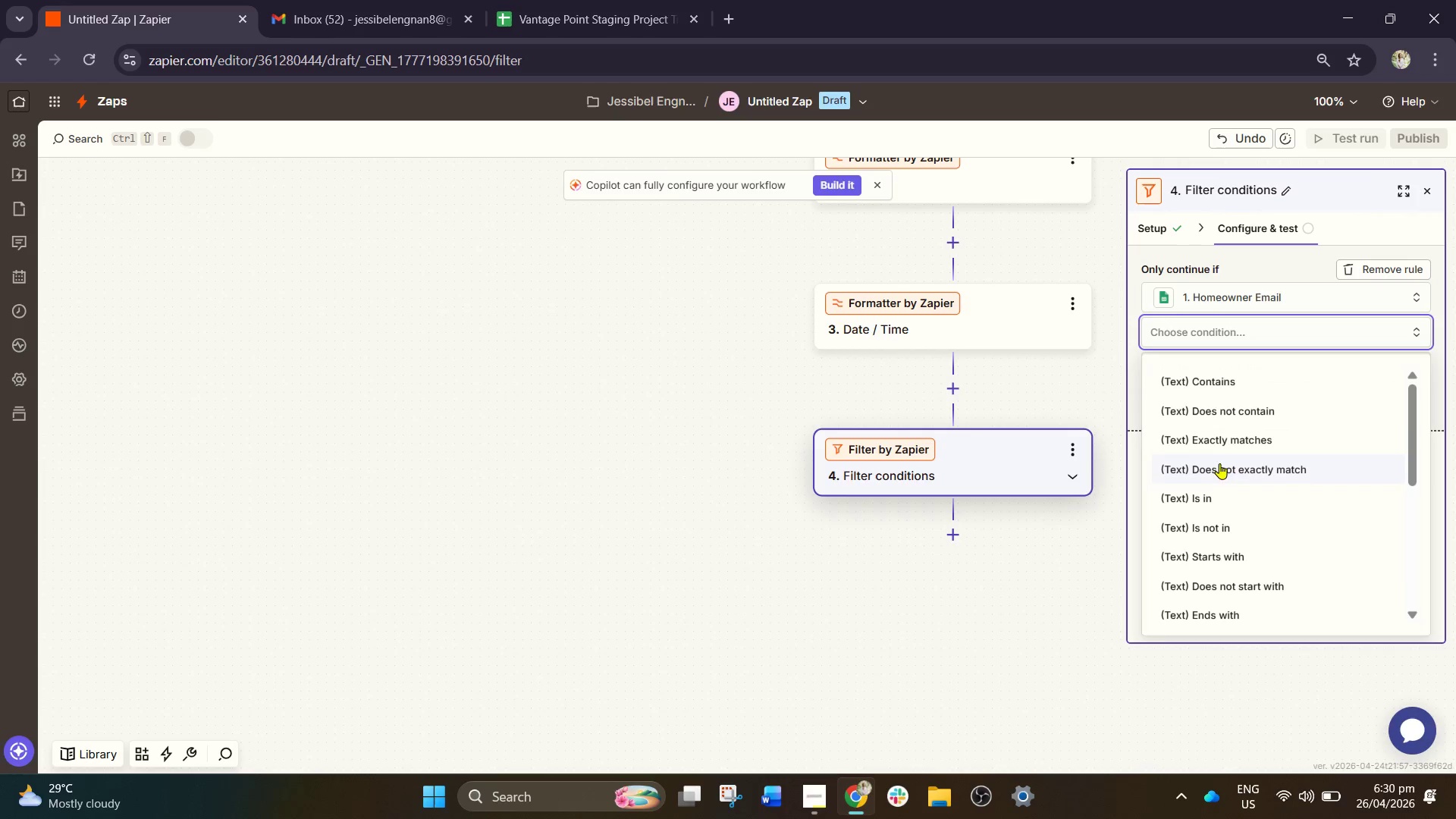 
scroll: coordinate [1244, 522], scroll_direction: down, amount: 10.0
 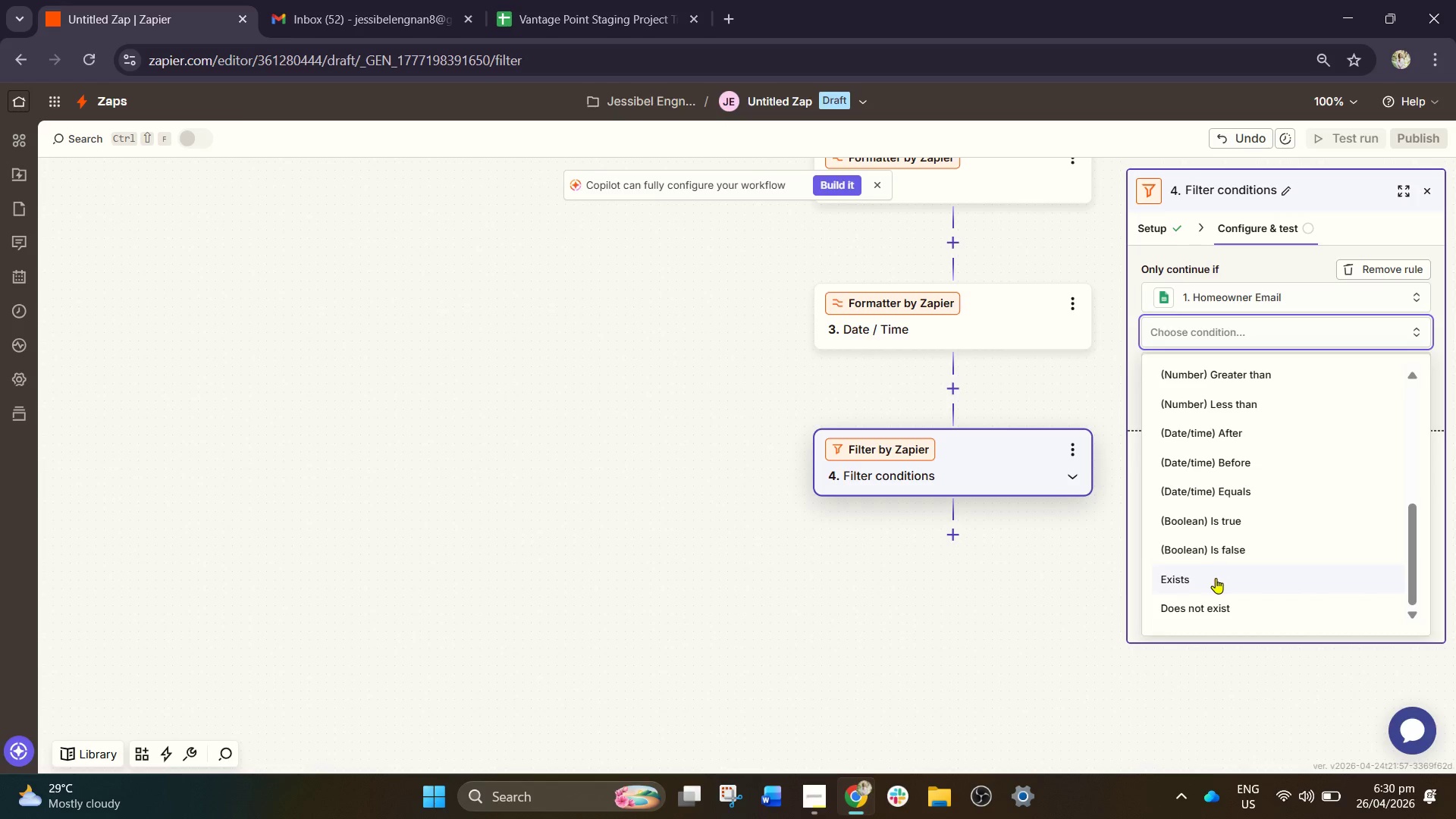 
left_click([1213, 584])
 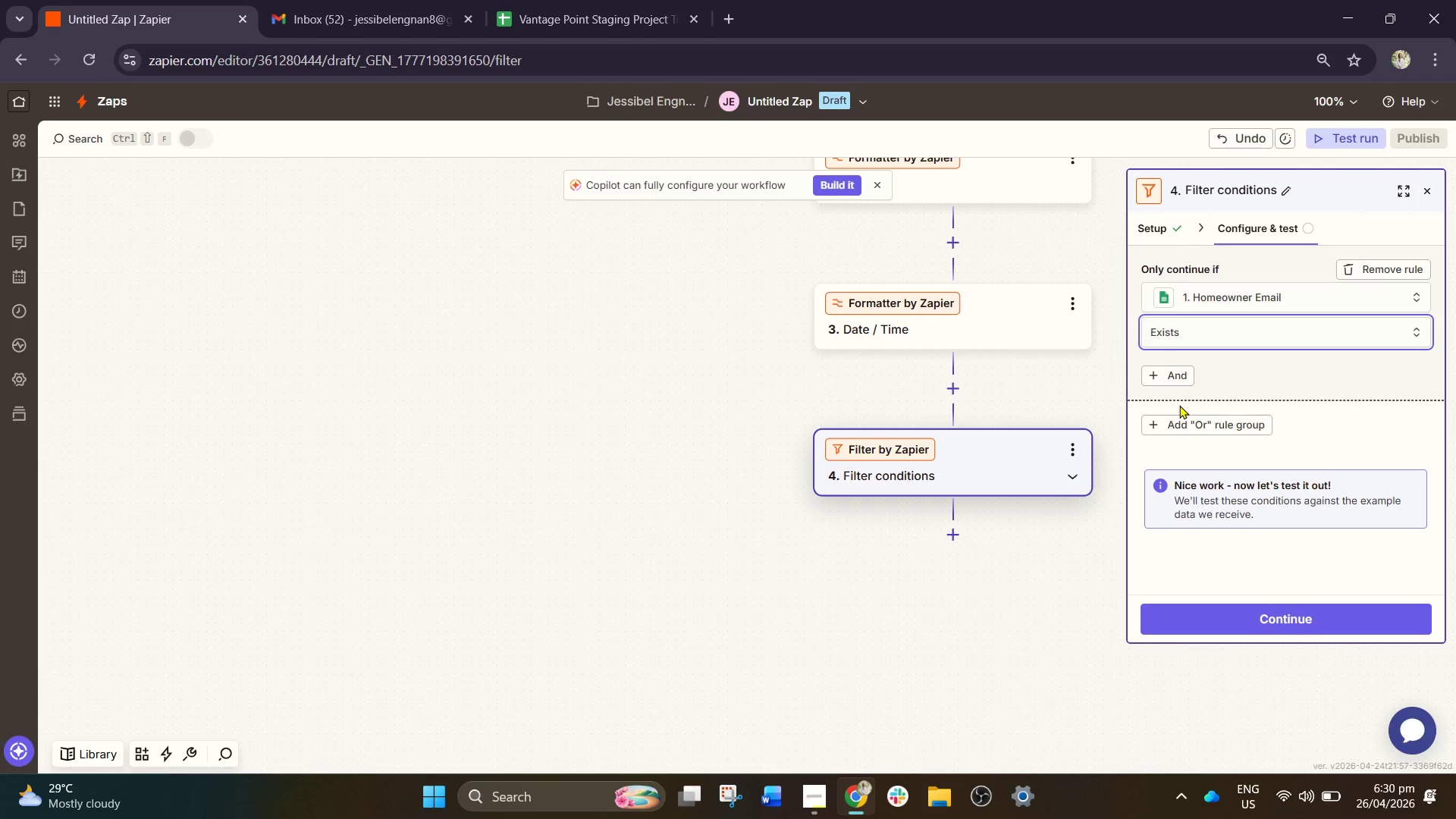 
left_click([1170, 381])
 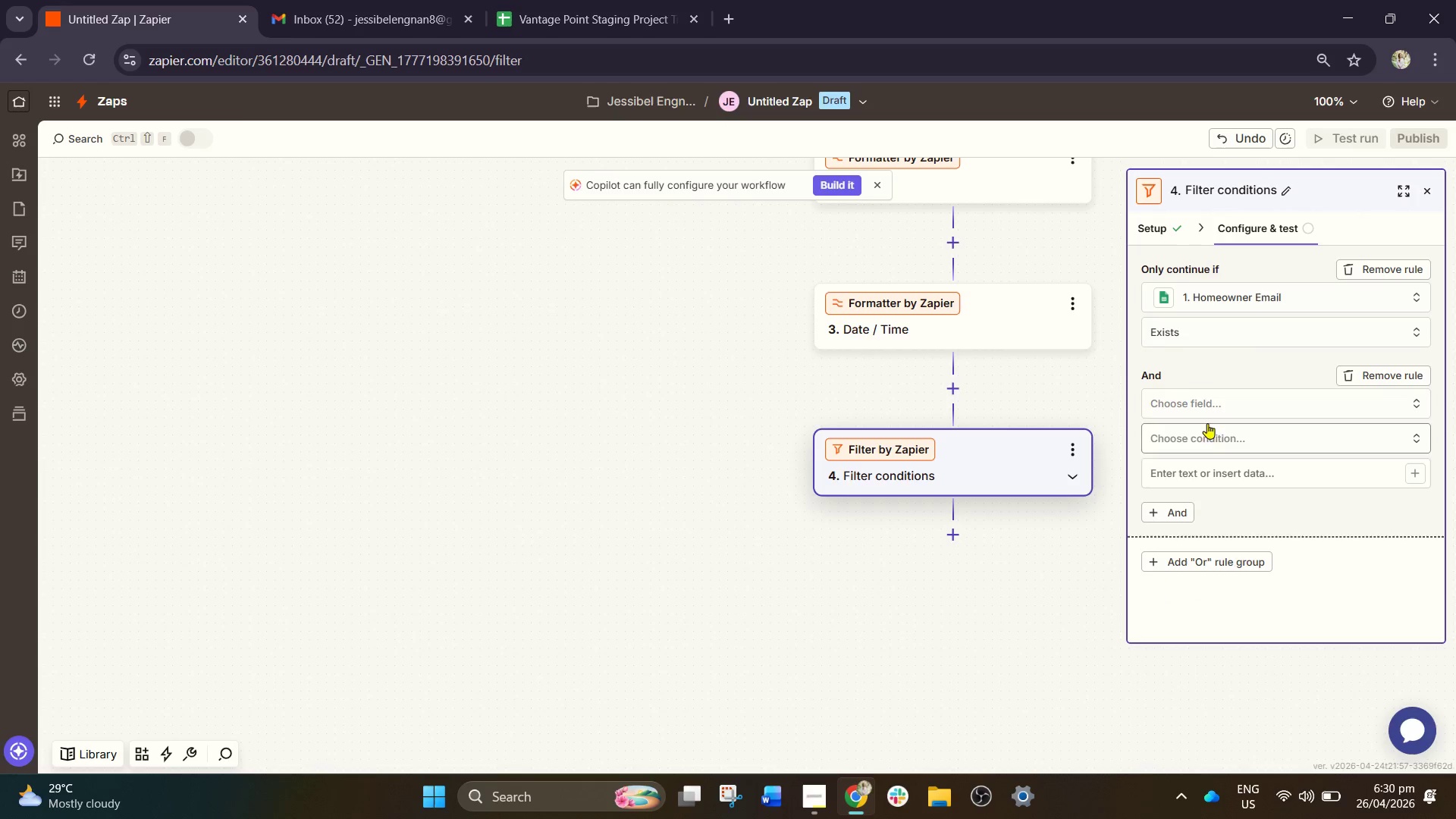 
left_click([1210, 403])
 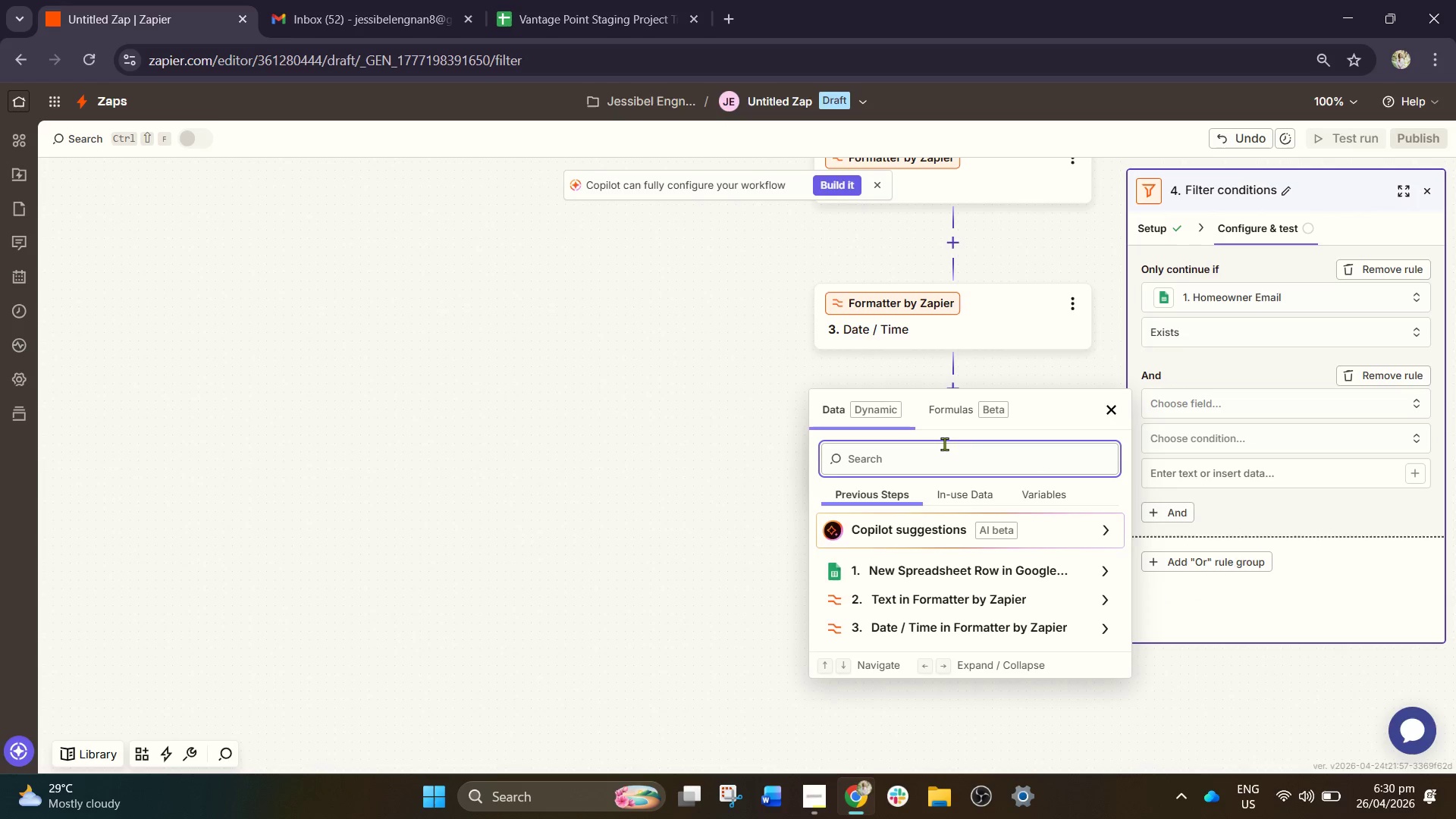 
type(phpoy)
key(Backspace)
key(Backspace)
key(Backspace)
type(oto)
 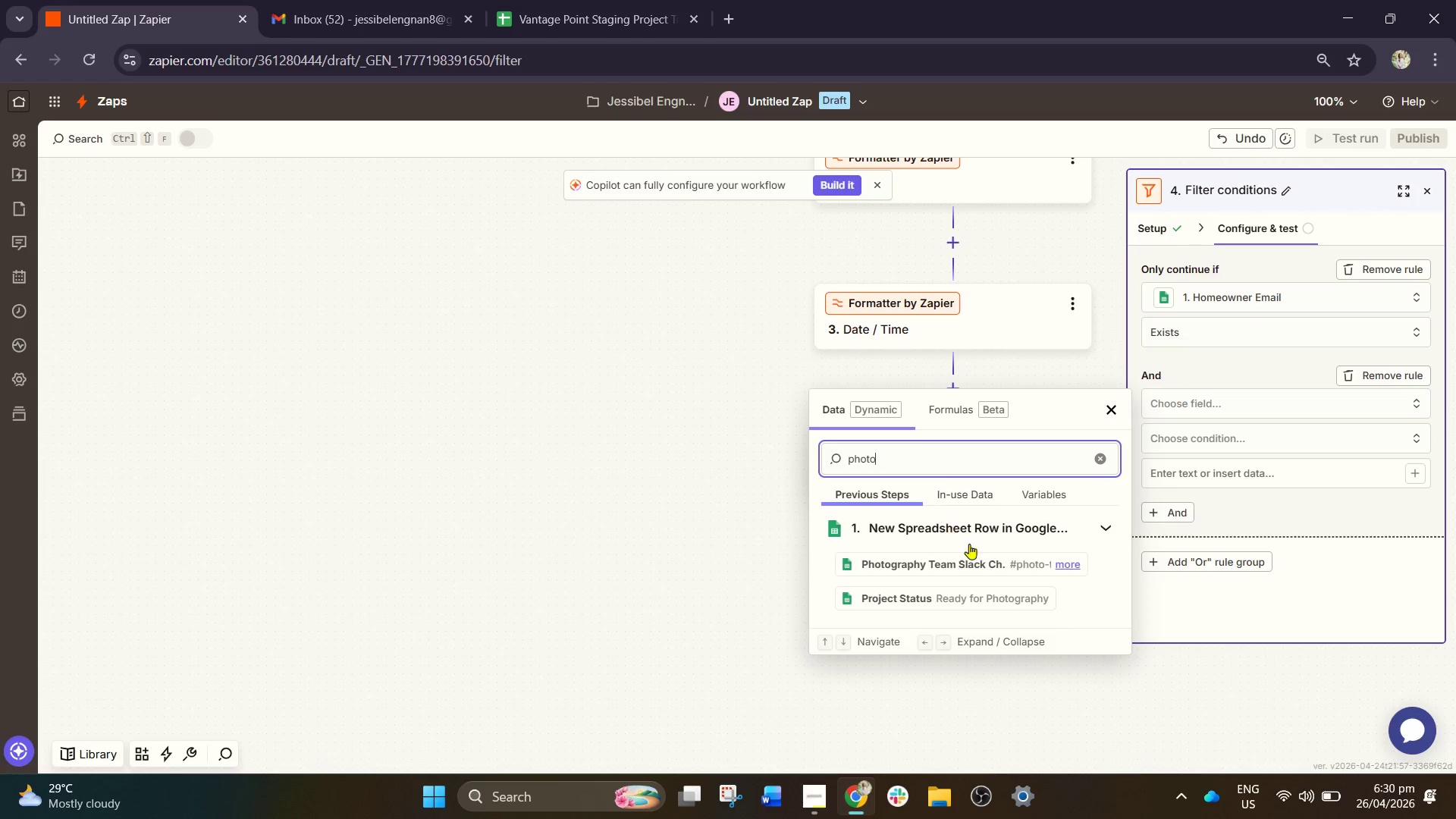 
left_click([984, 564])
 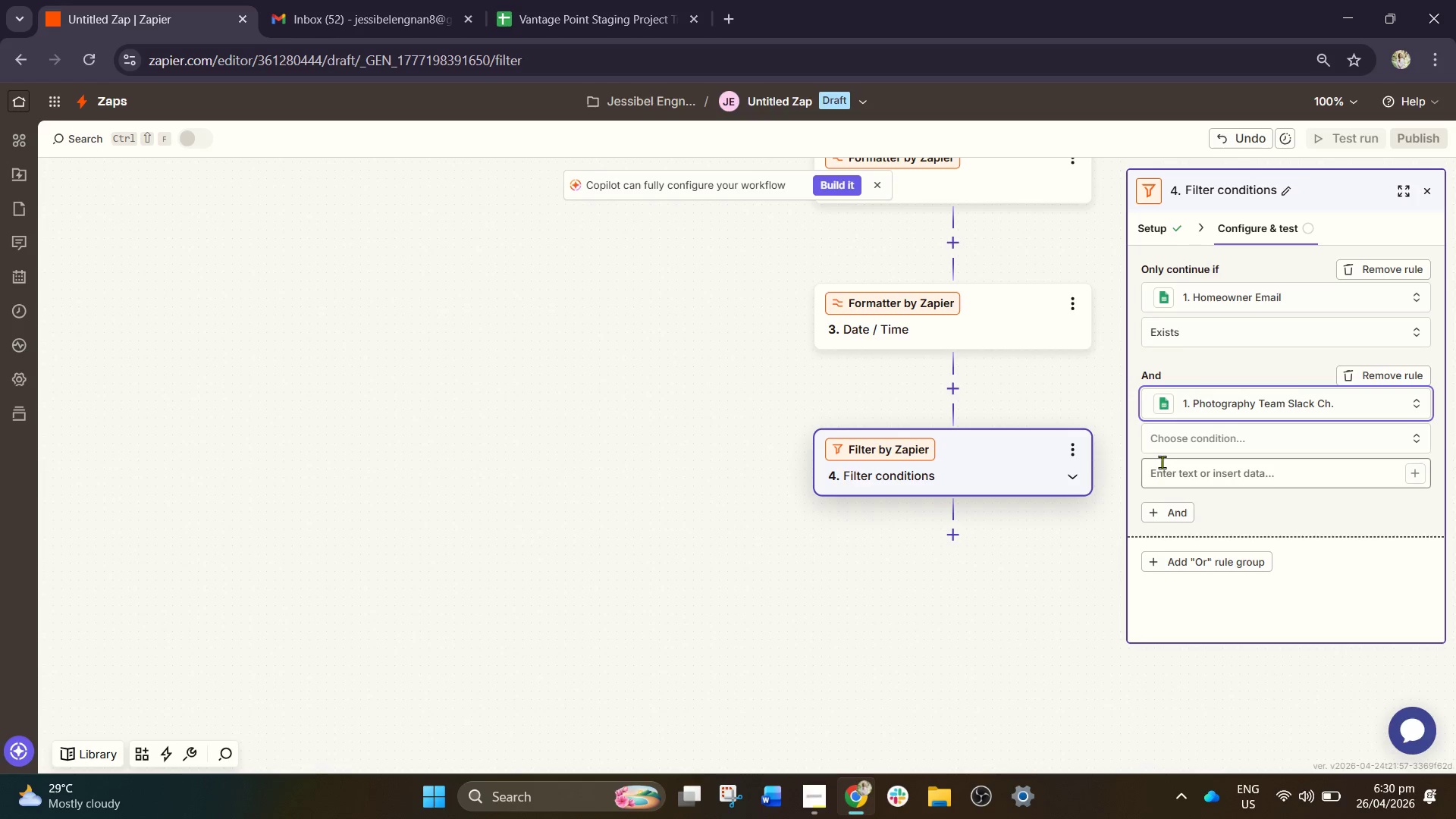 
left_click([1188, 442])
 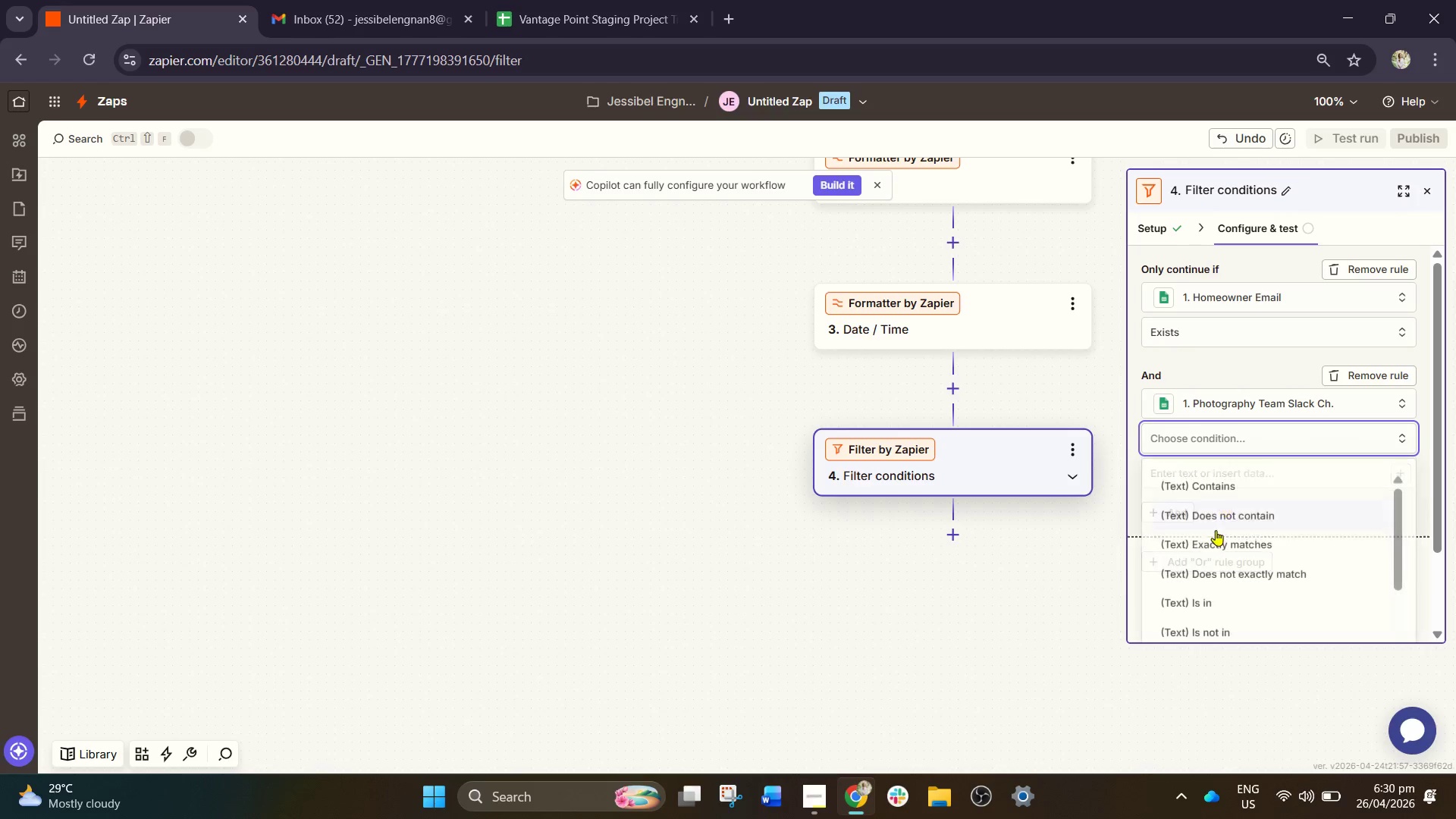 
scroll: coordinate [1233, 598], scroll_direction: down, amount: 12.0
 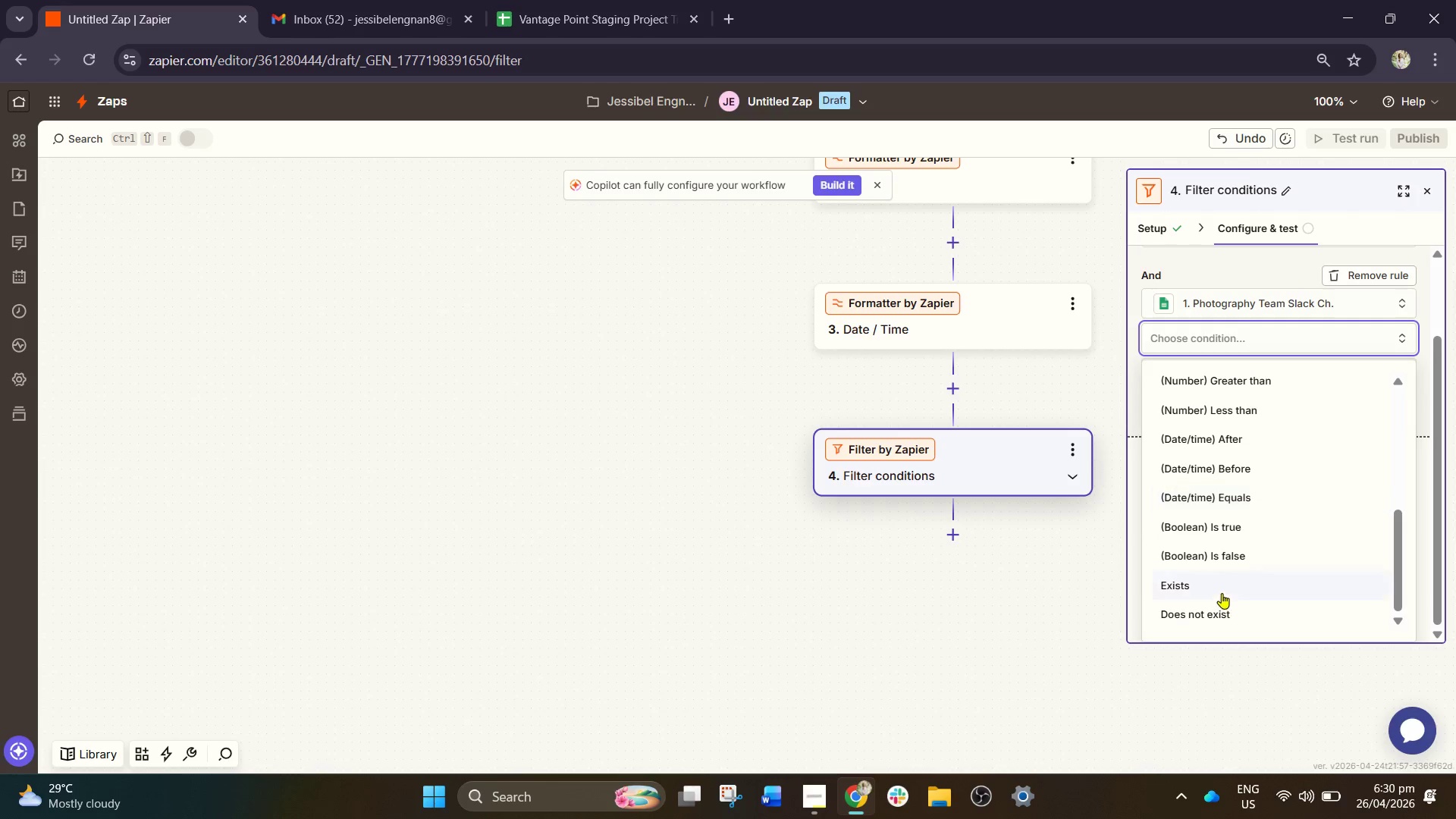 
left_click([1207, 582])
 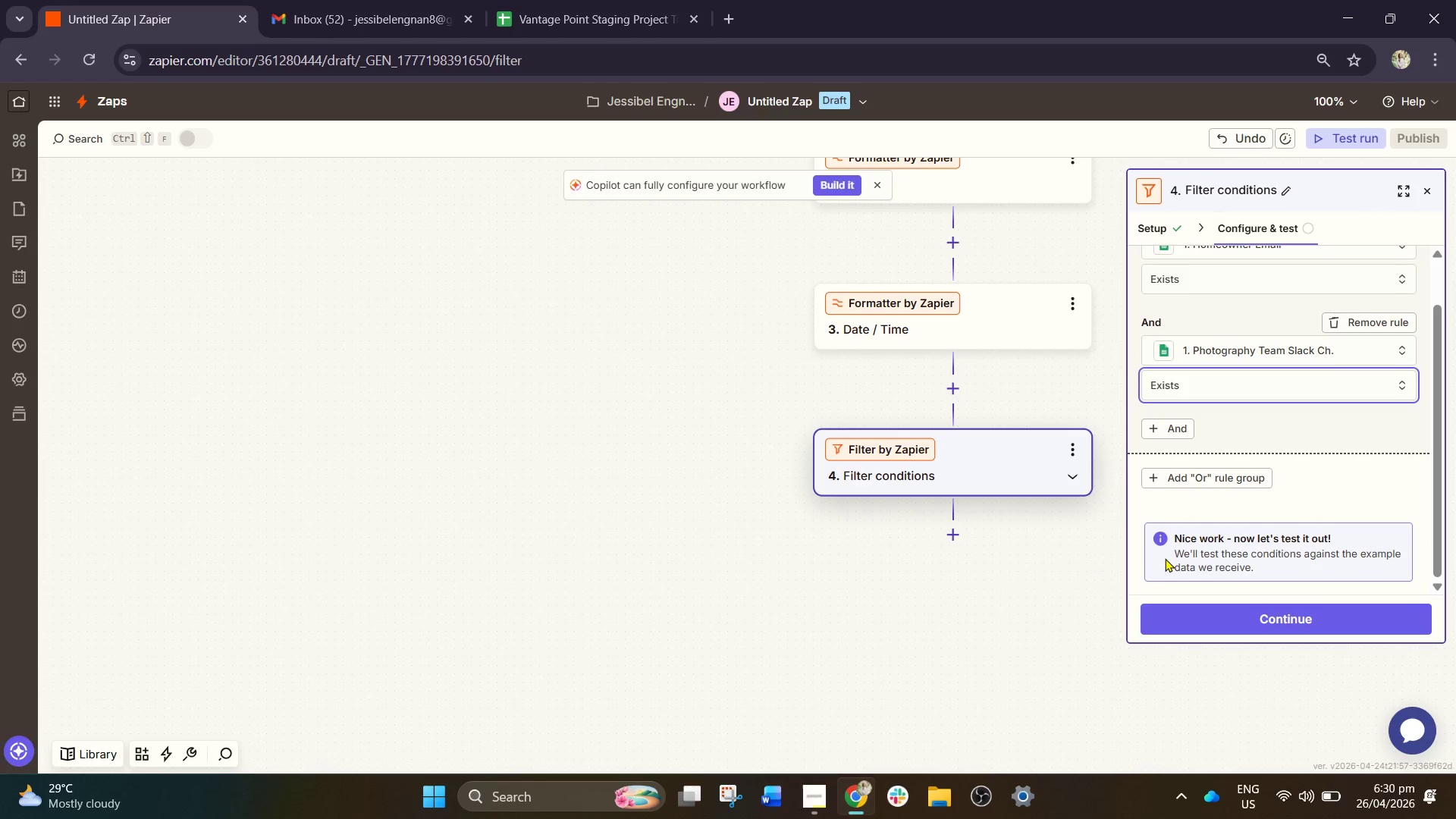 
left_click_drag(start_coordinate=[999, 603], to_coordinate=[777, 683])
 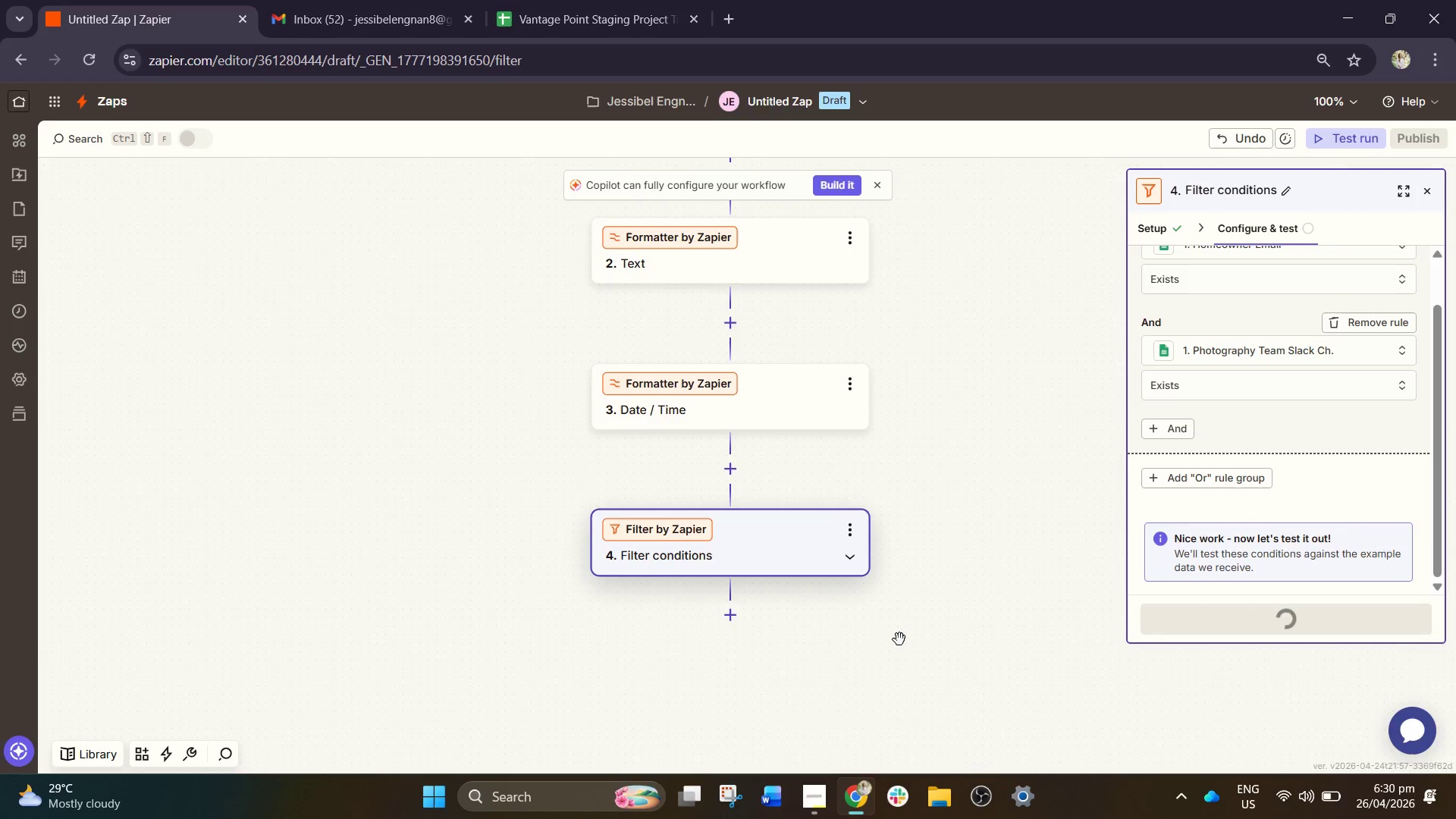 
left_click_drag(start_coordinate=[899, 639], to_coordinate=[849, 632])
 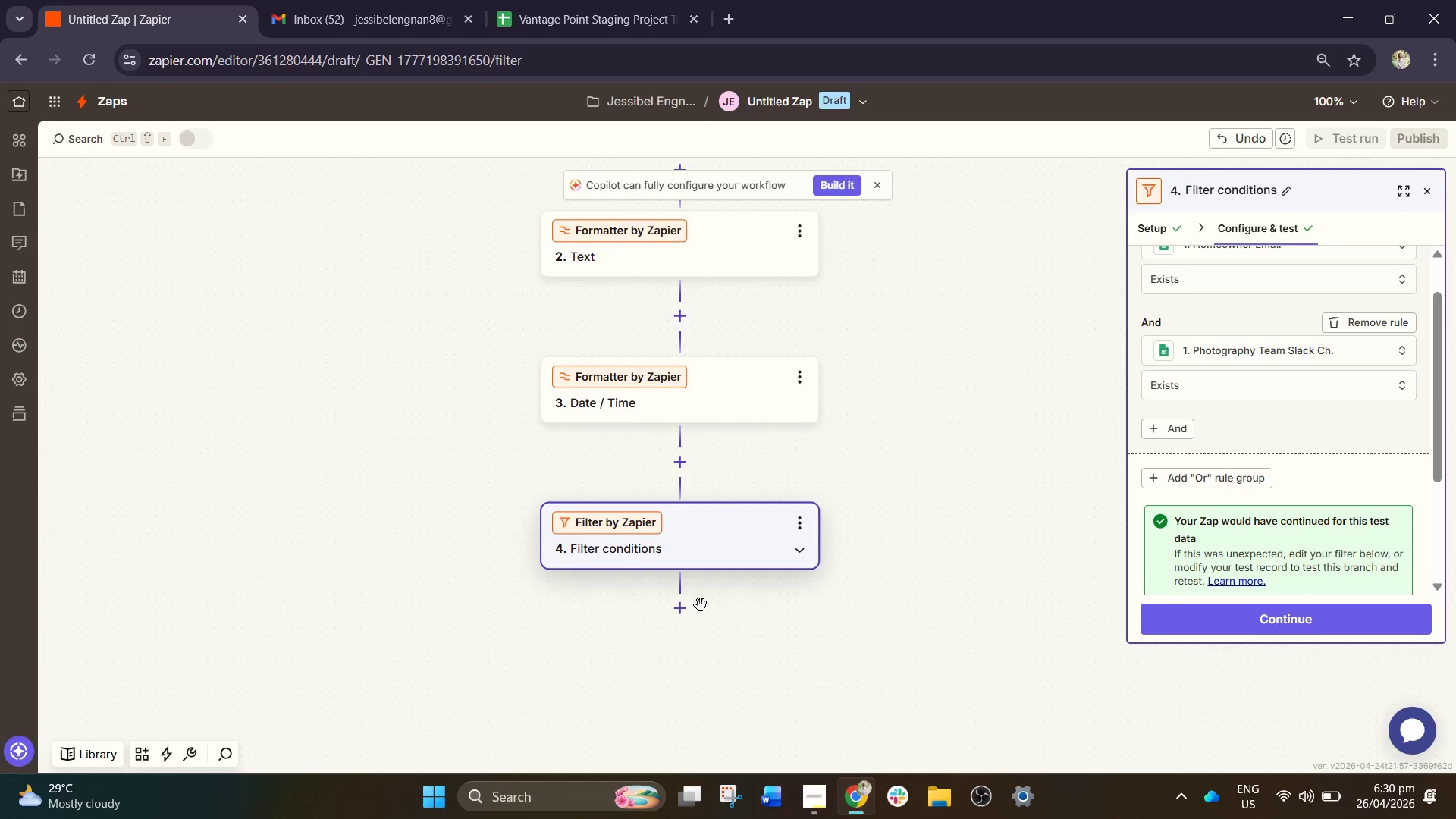 
left_click_drag(start_coordinate=[696, 608], to_coordinate=[689, 613])
 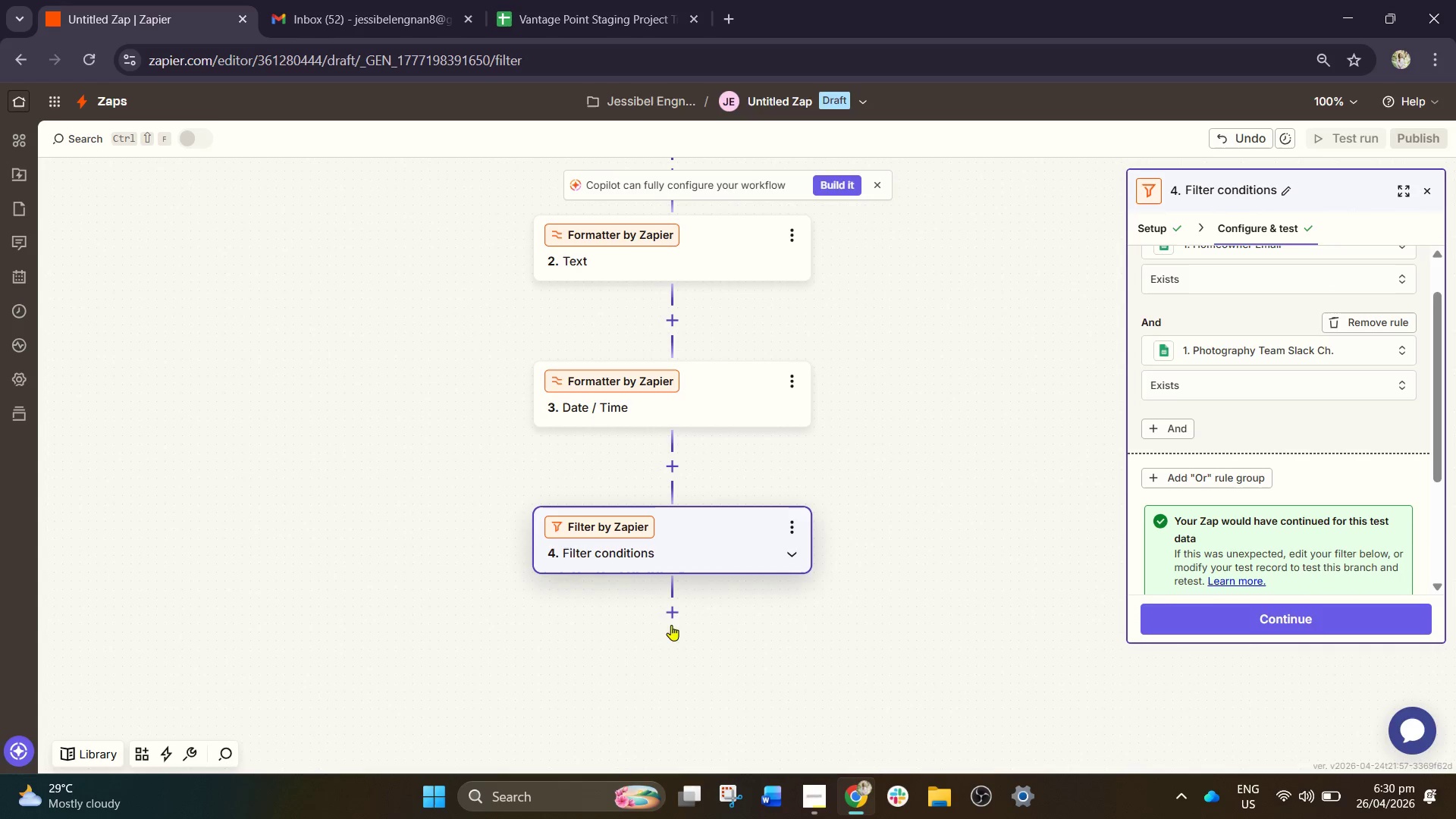 
double_click([668, 626])
 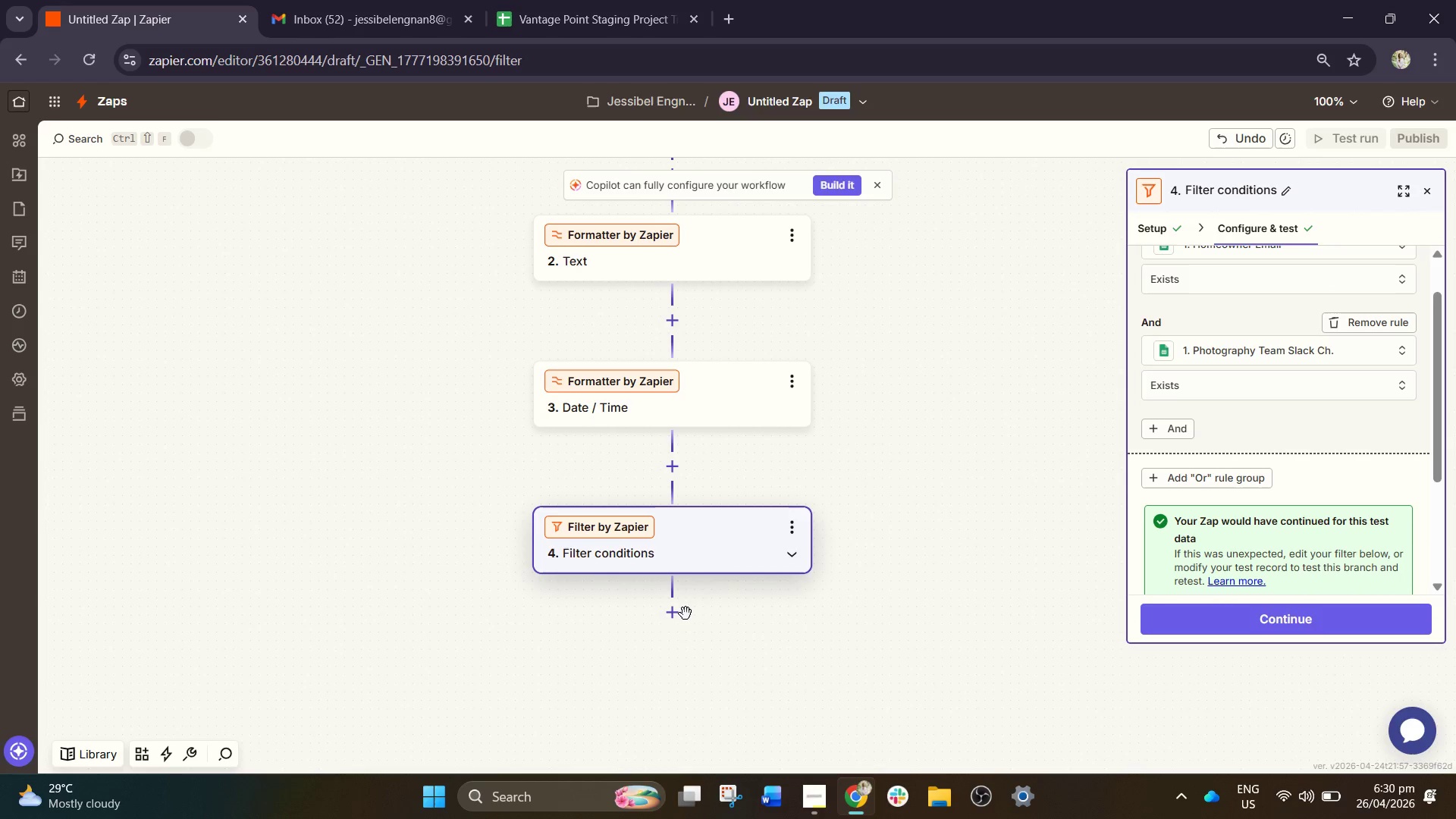 
left_click([676, 617])
 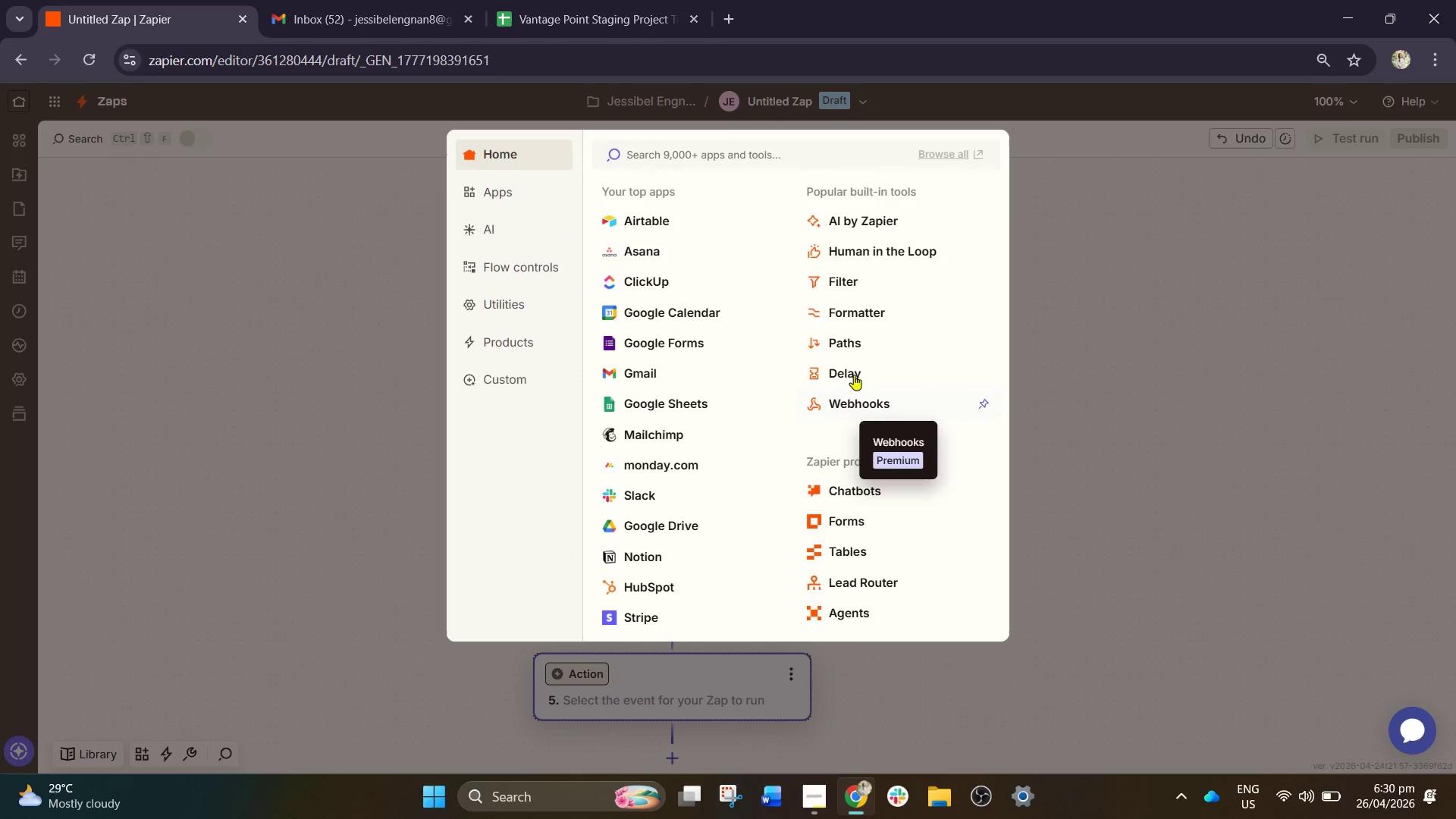 
left_click([864, 336])
 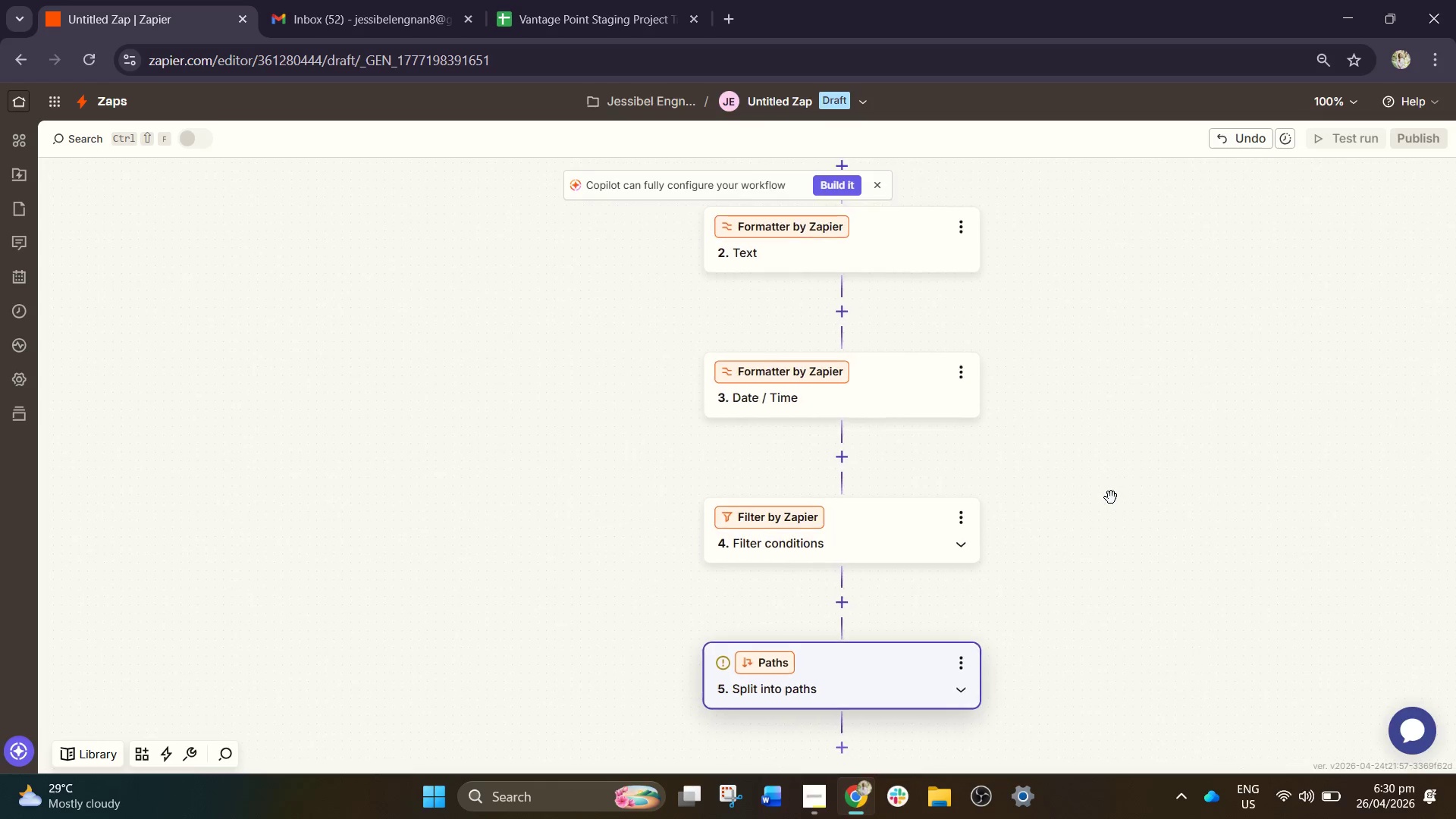 
left_click_drag(start_coordinate=[1090, 496], to_coordinate=[1081, 377])
 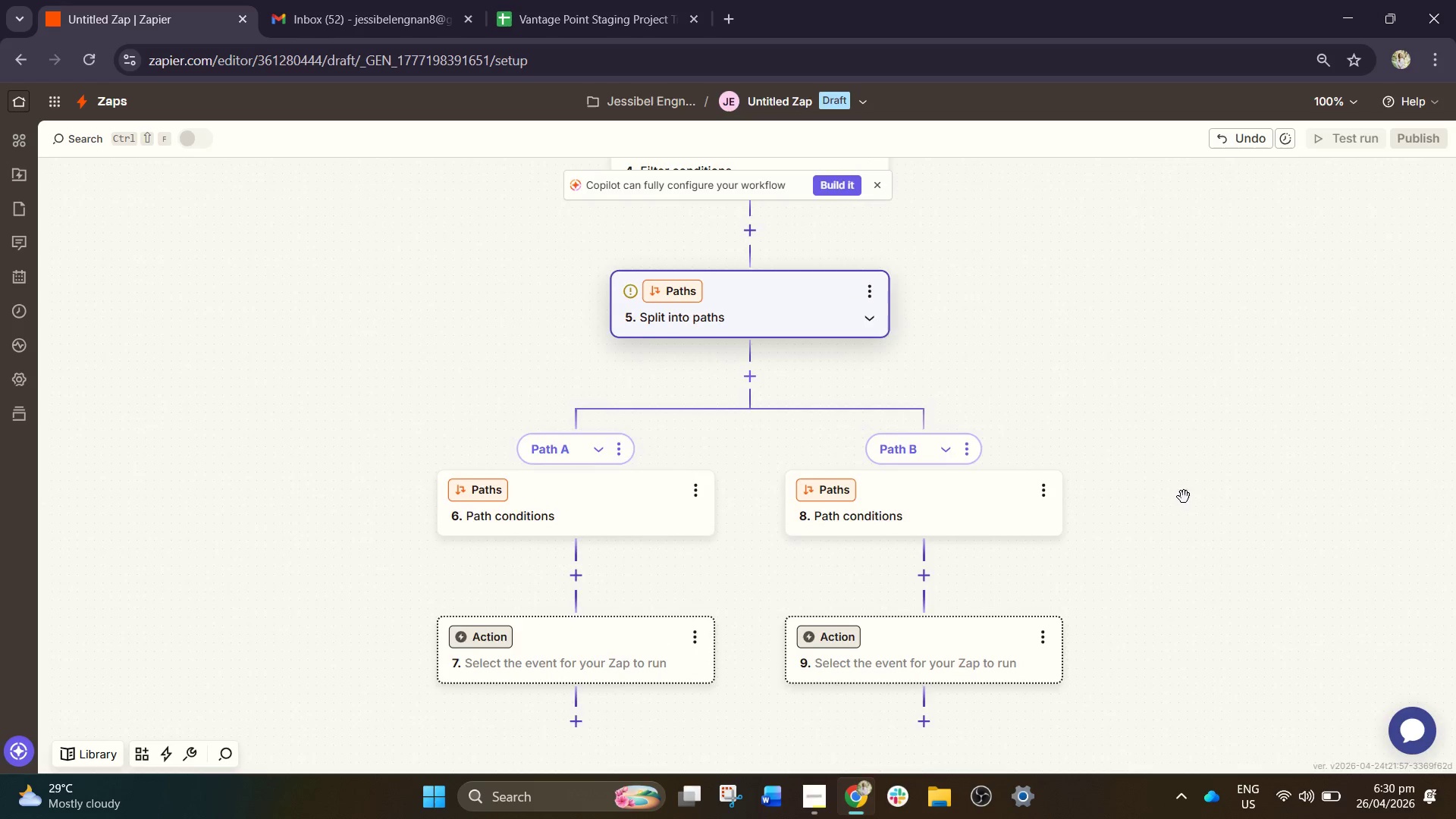 
left_click_drag(start_coordinate=[1184, 497], to_coordinate=[1131, 406])
 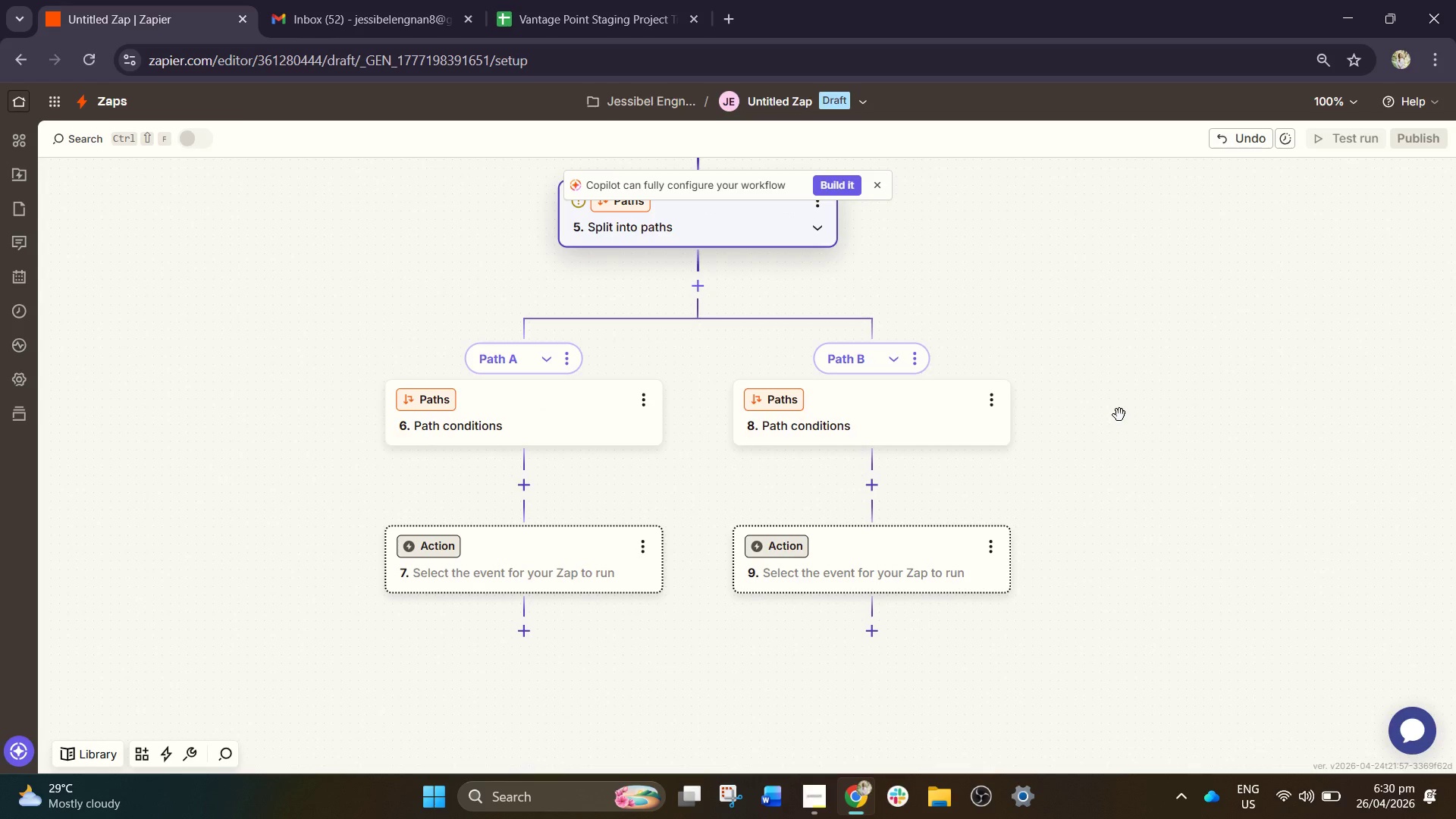 
wait(8.22)
 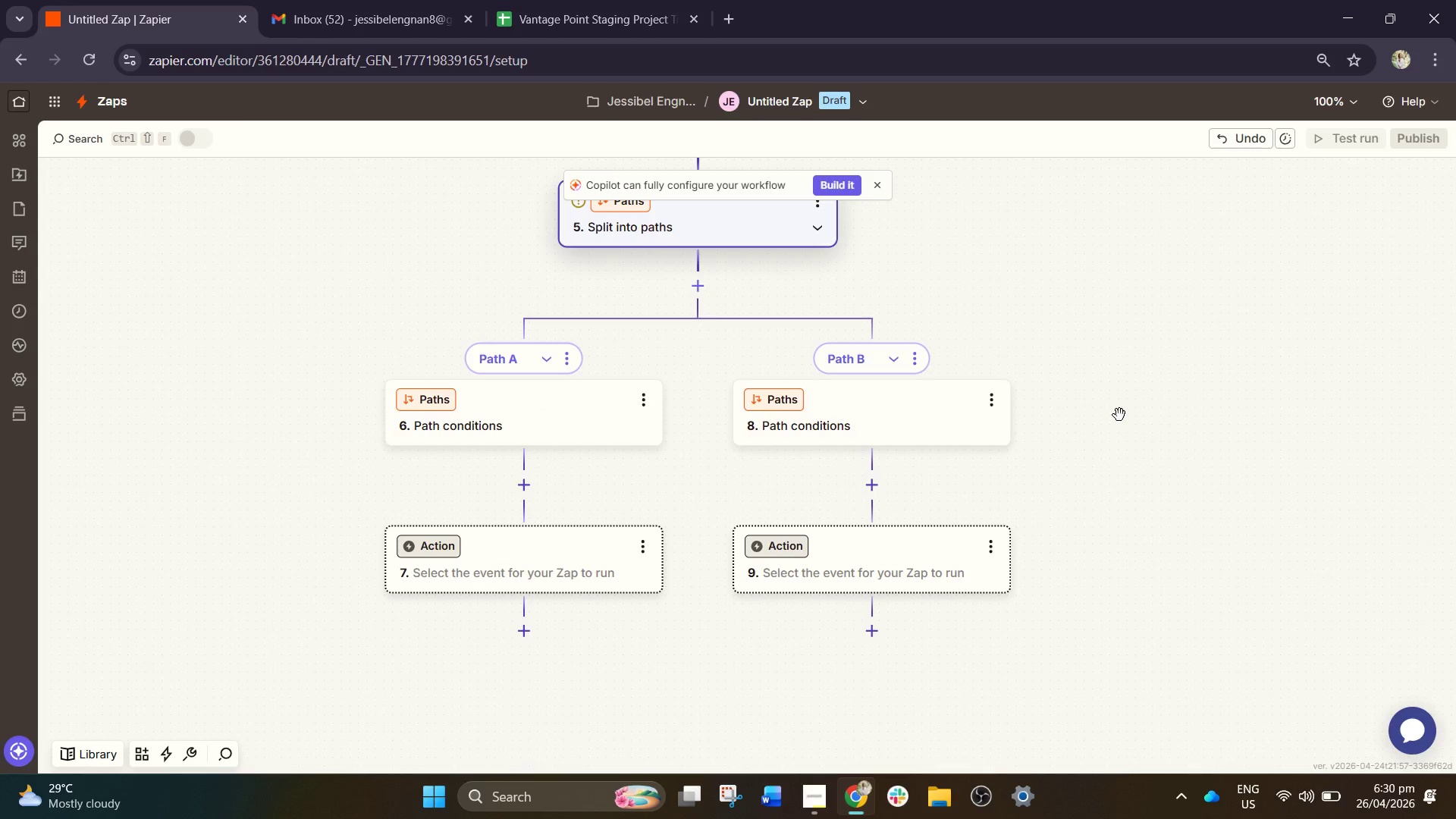 
left_click([570, 360])
 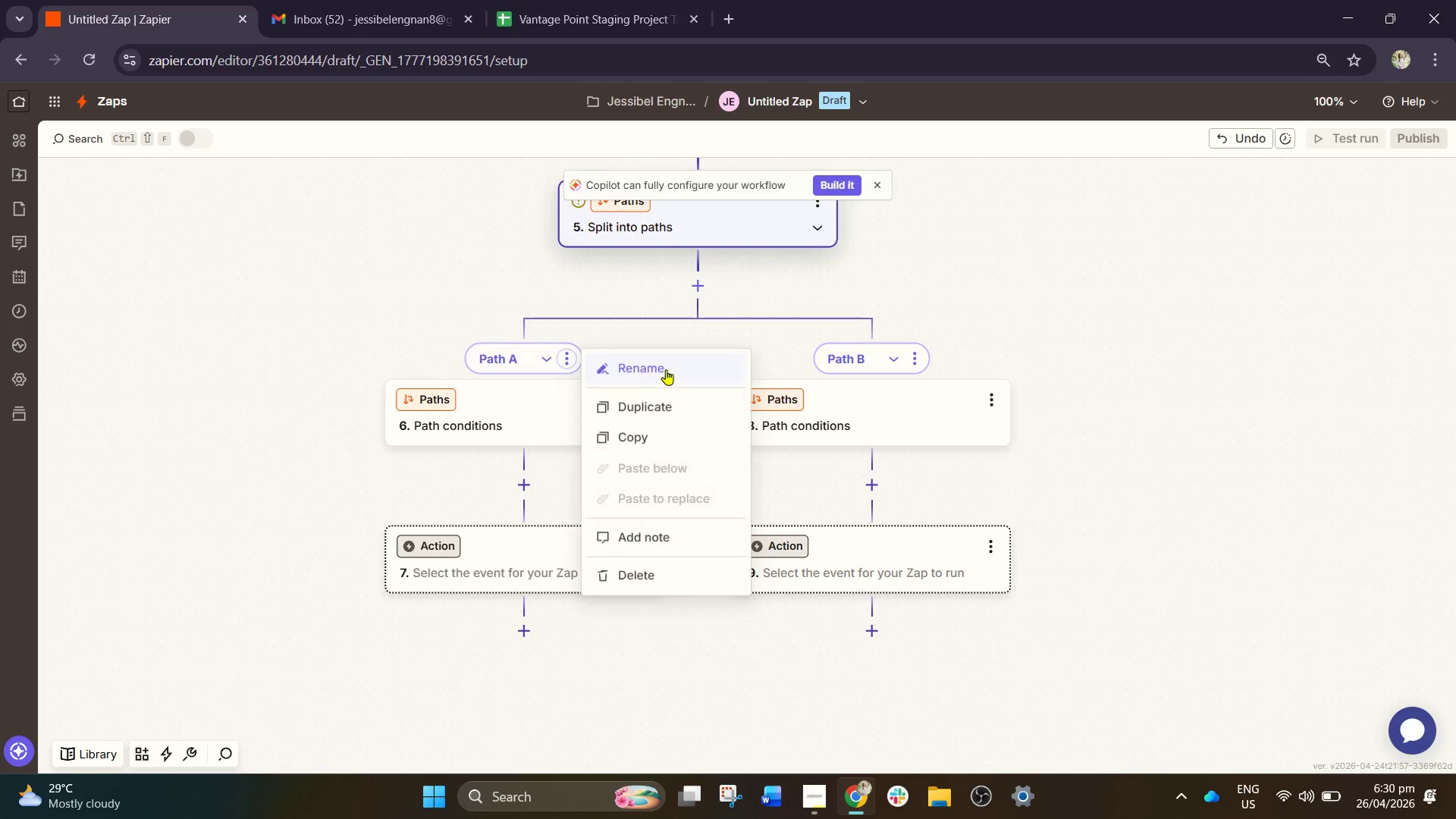 
left_click([669, 366])
 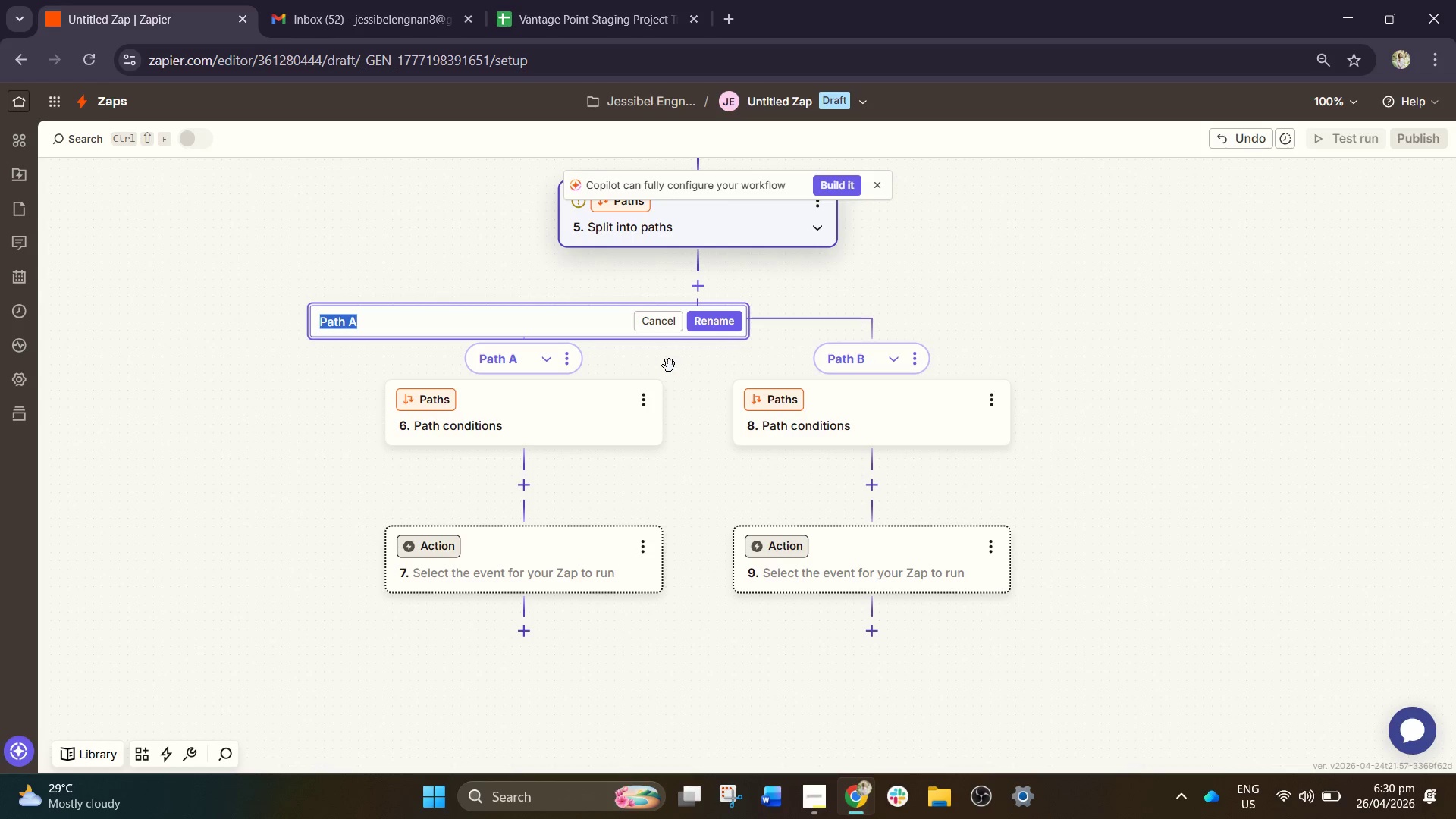 
type(Fiel )
key(Backspace)
type(d Coordination)
 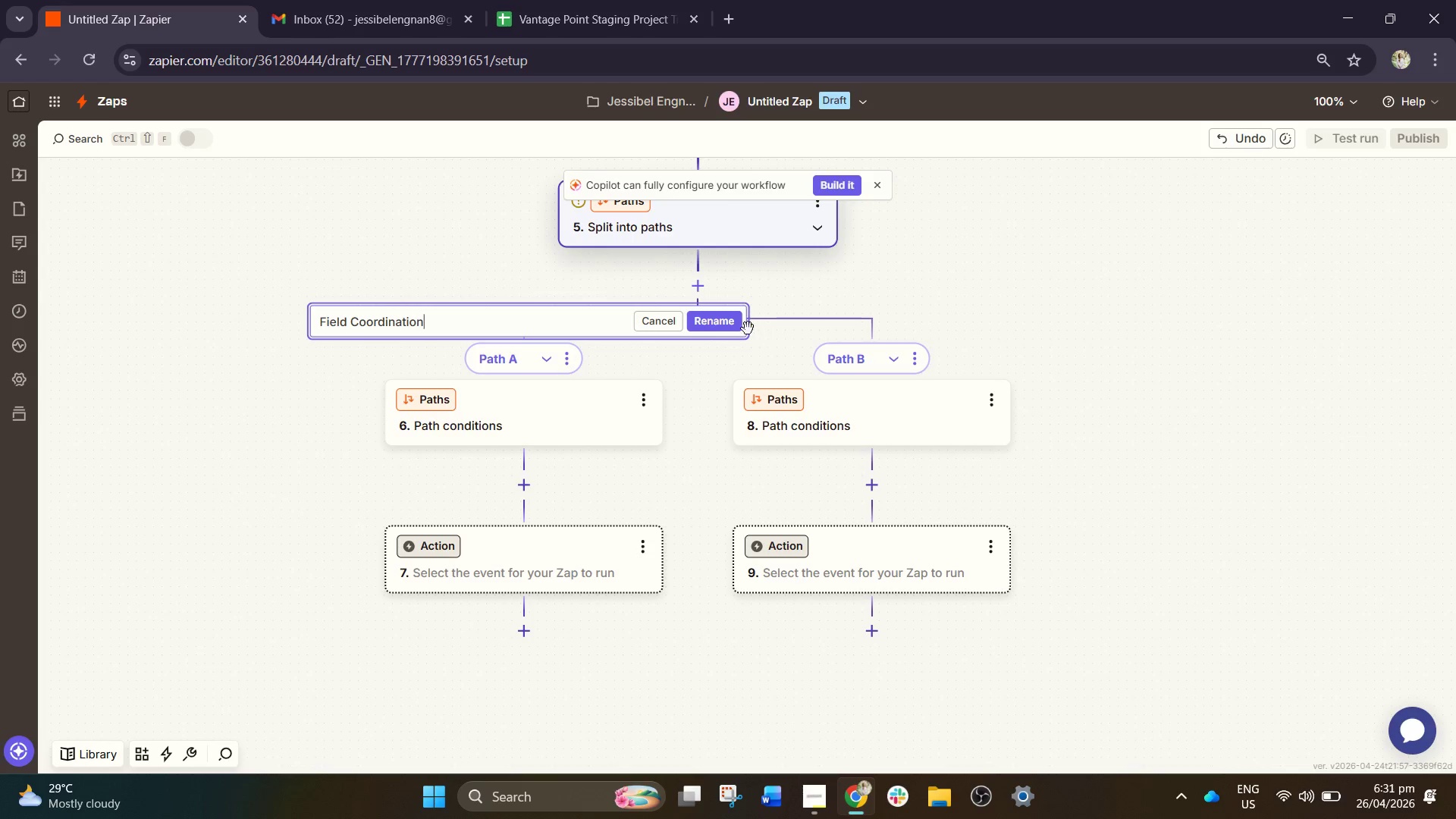 
left_click([726, 329])
 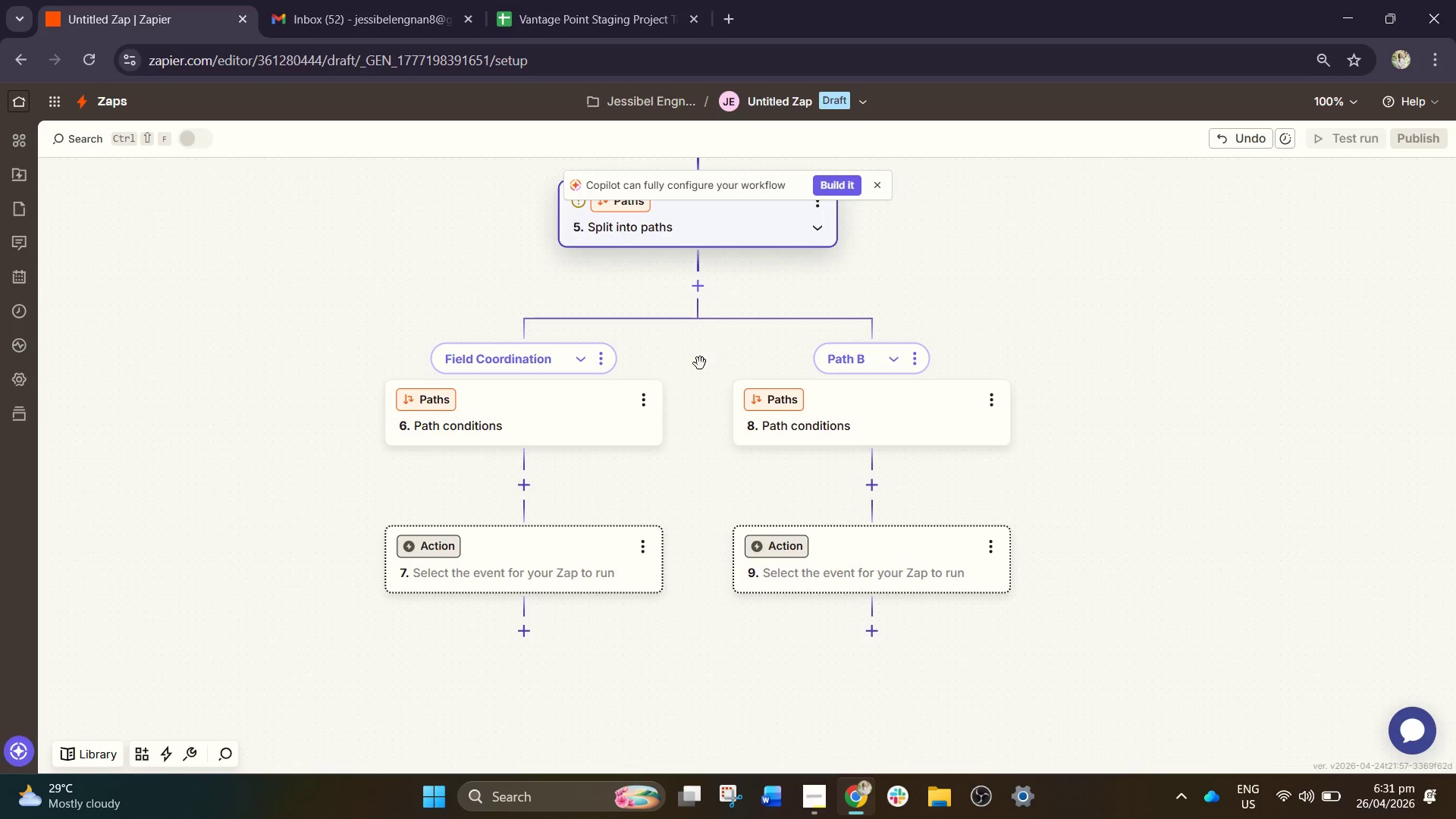 
left_click_drag(start_coordinate=[730, 420], to_coordinate=[747, 377])
 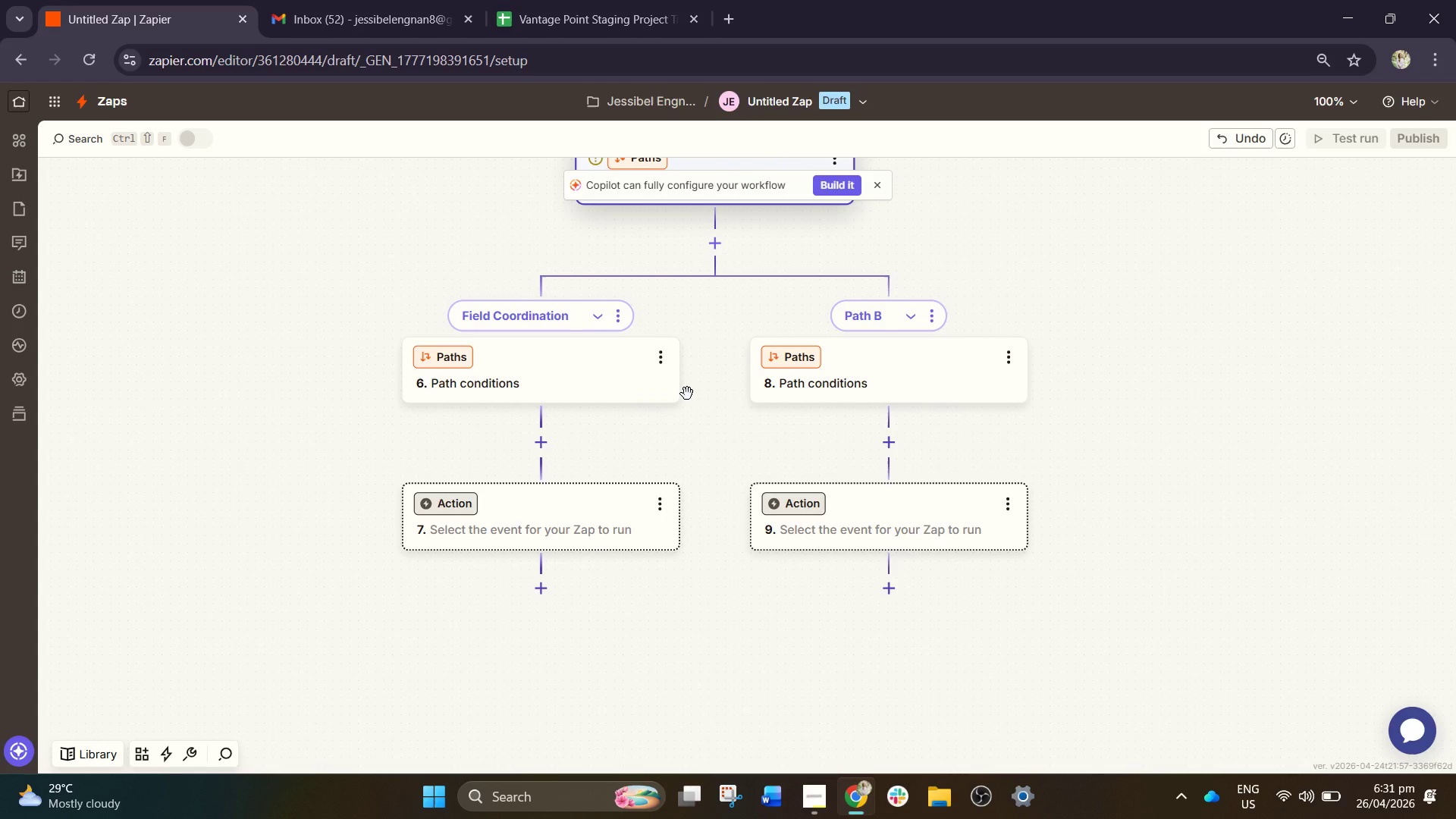 
wait(31.05)
 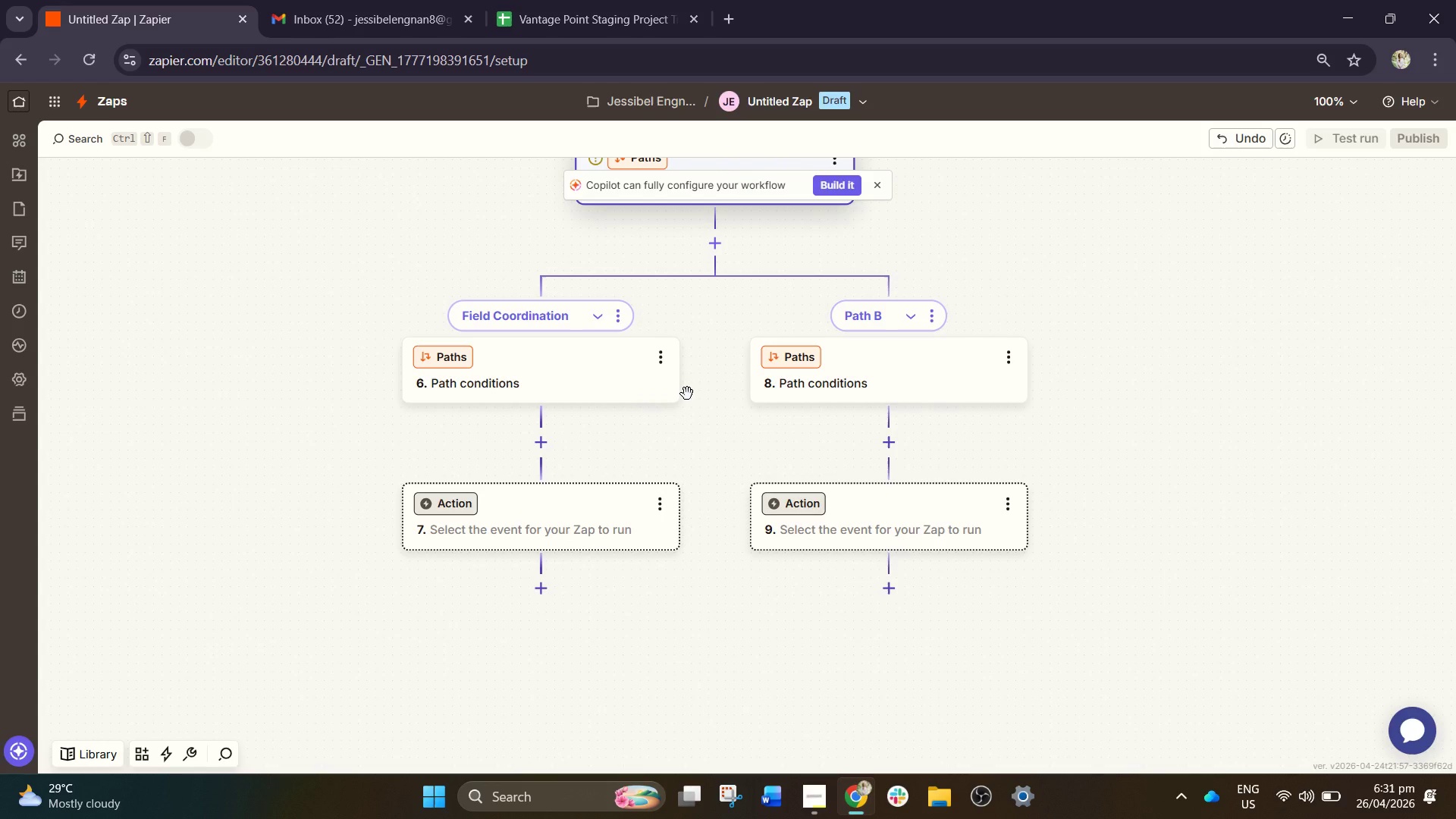 
left_click_drag(start_coordinate=[707, 449], to_coordinate=[736, 440])
 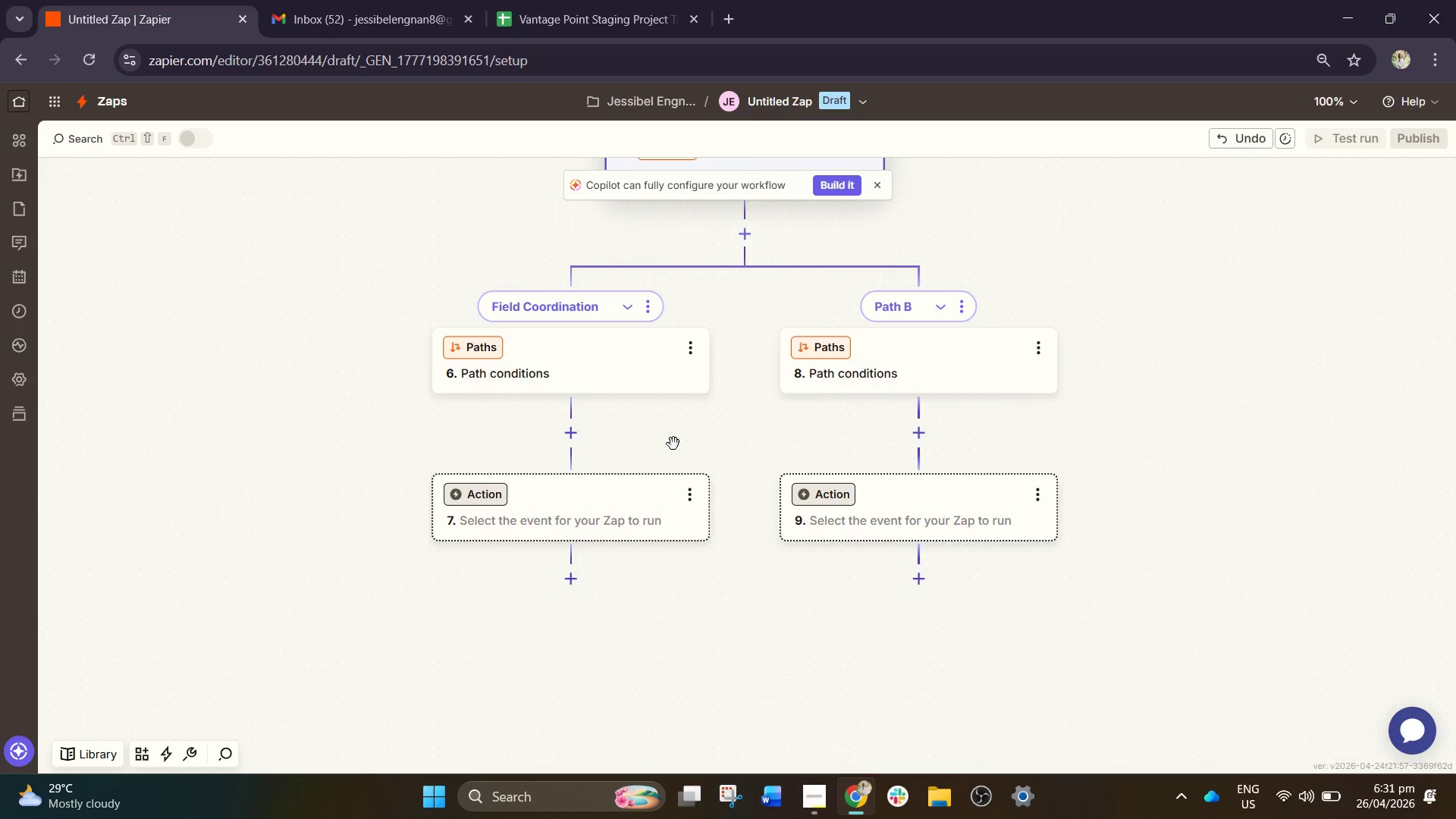 
left_click_drag(start_coordinate=[678, 444], to_coordinate=[776, 730])
 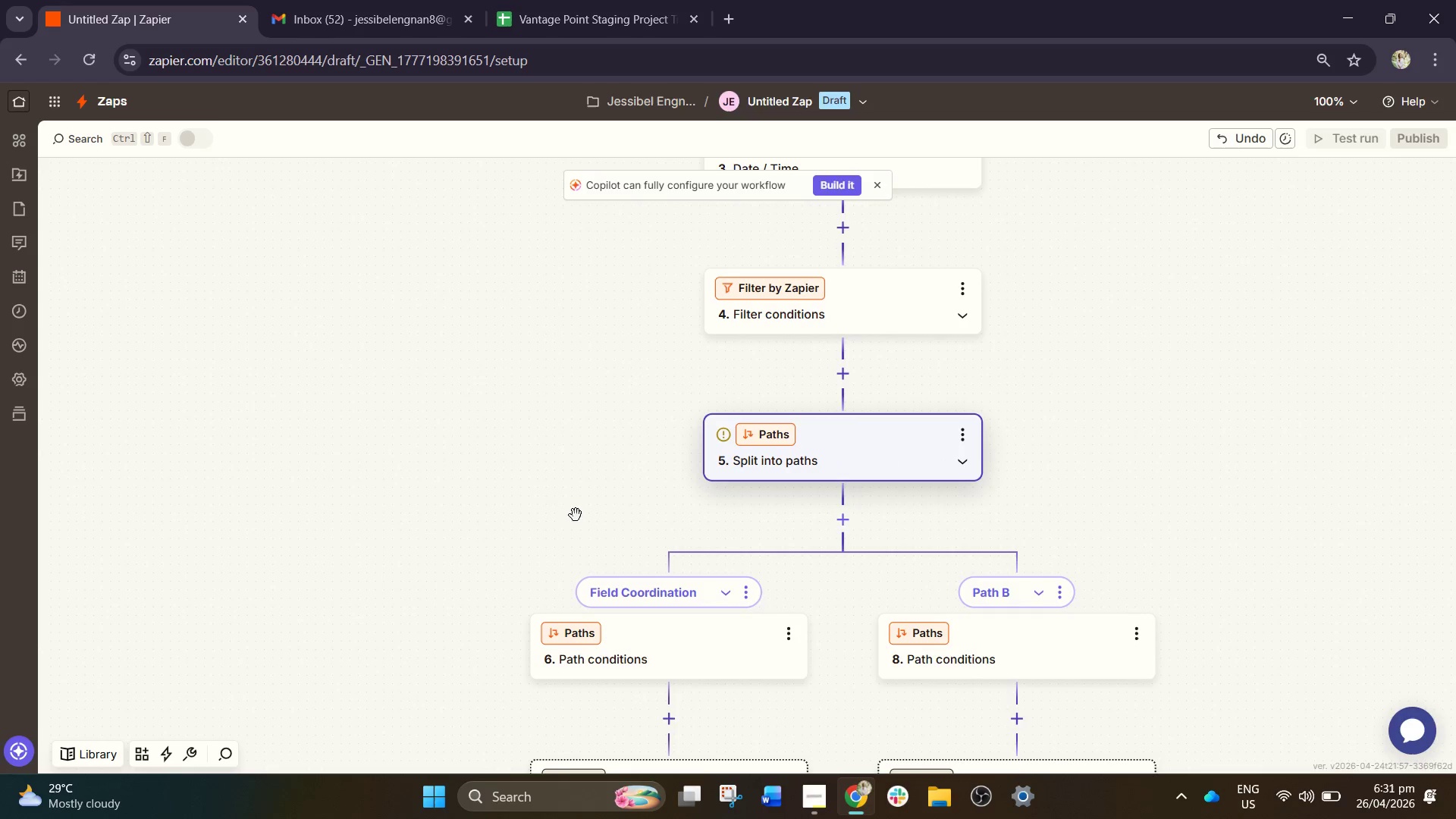 
hold_key(key=ControlLeft, duration=0.98)
scroll: coordinate [536, 443], scroll_direction: down, amount: 6.0
 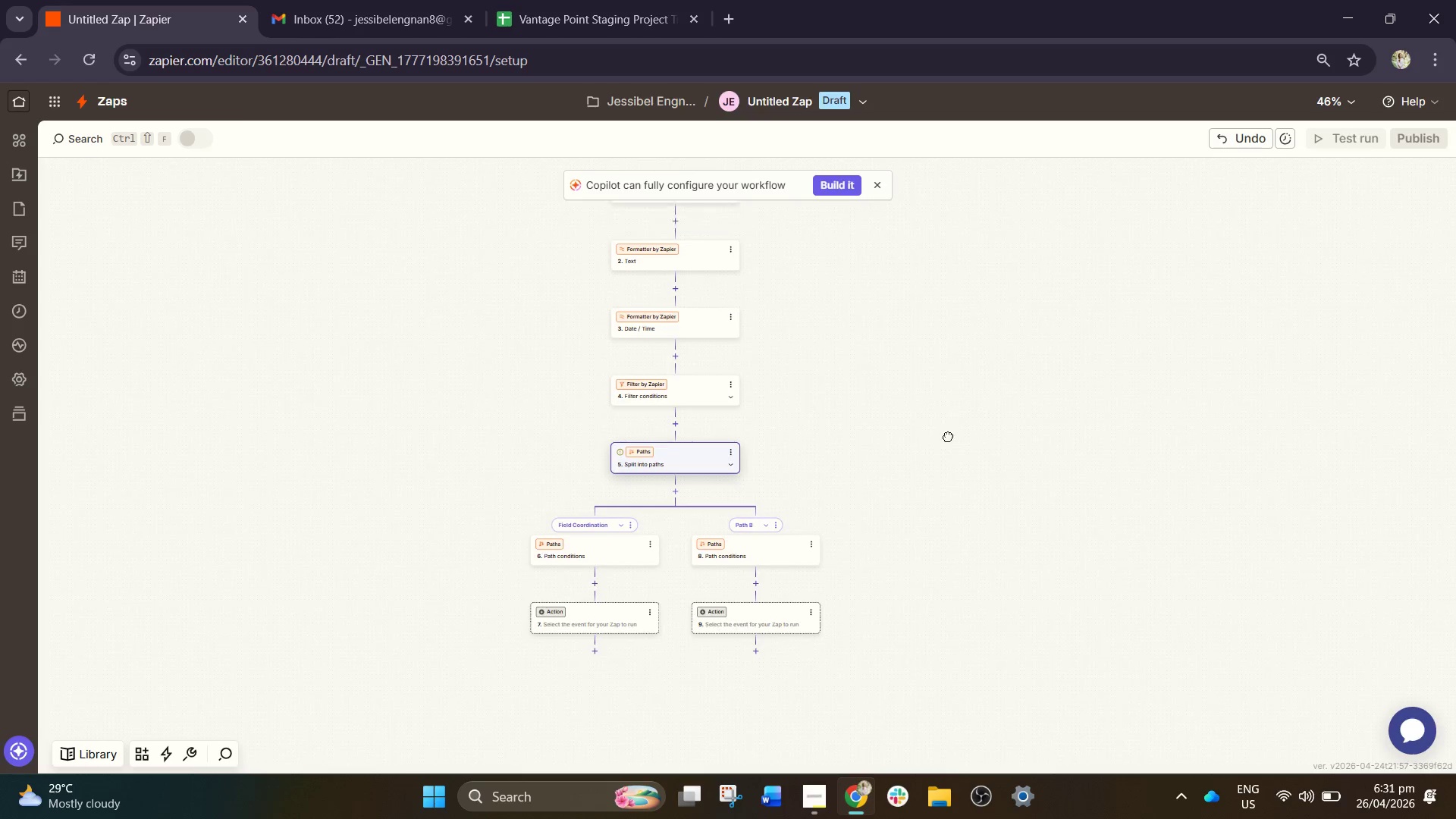 
left_click_drag(start_coordinate=[946, 378], to_coordinate=[952, 435])
 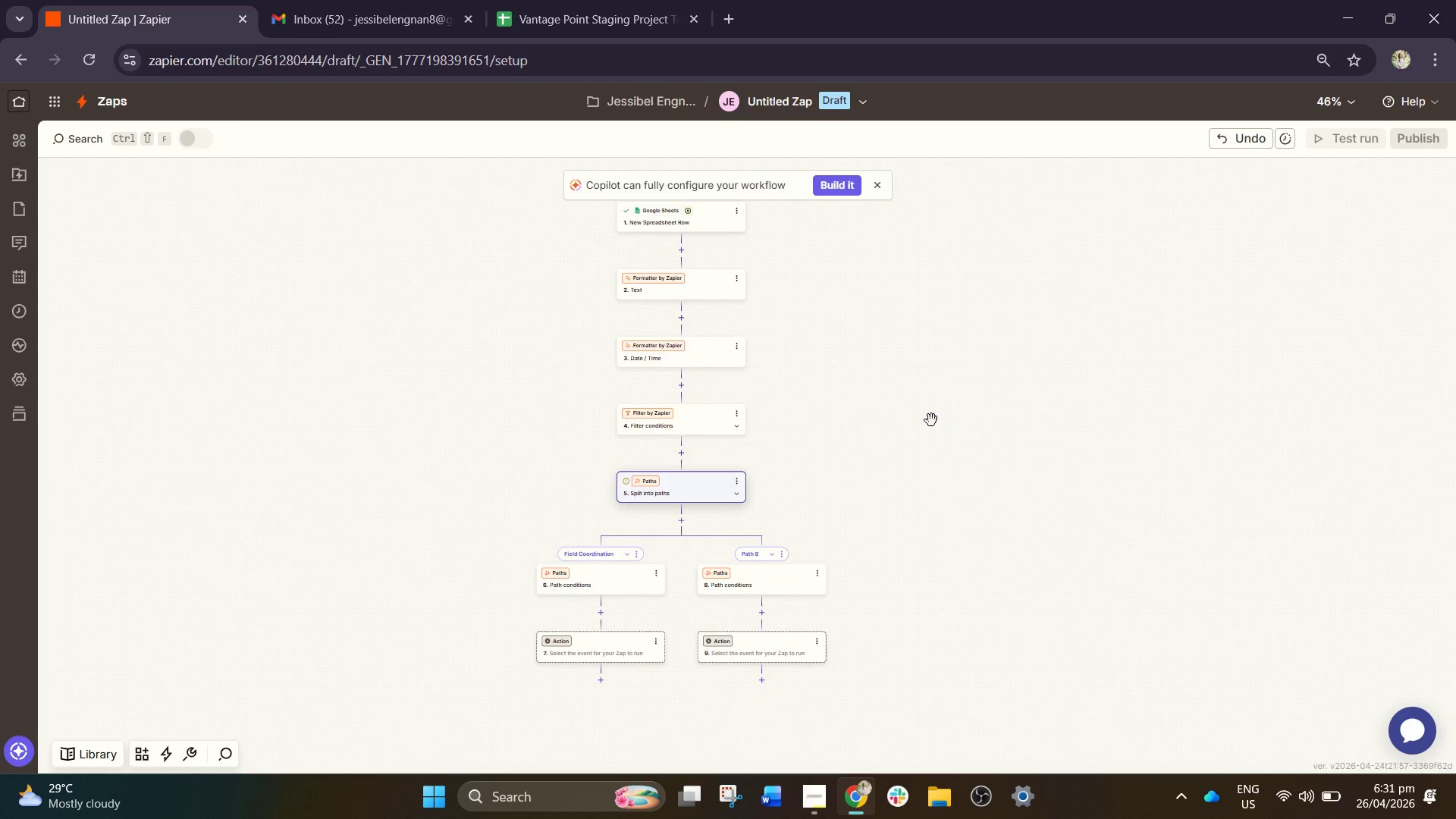 
hold_key(key=ControlLeft, duration=0.56)
 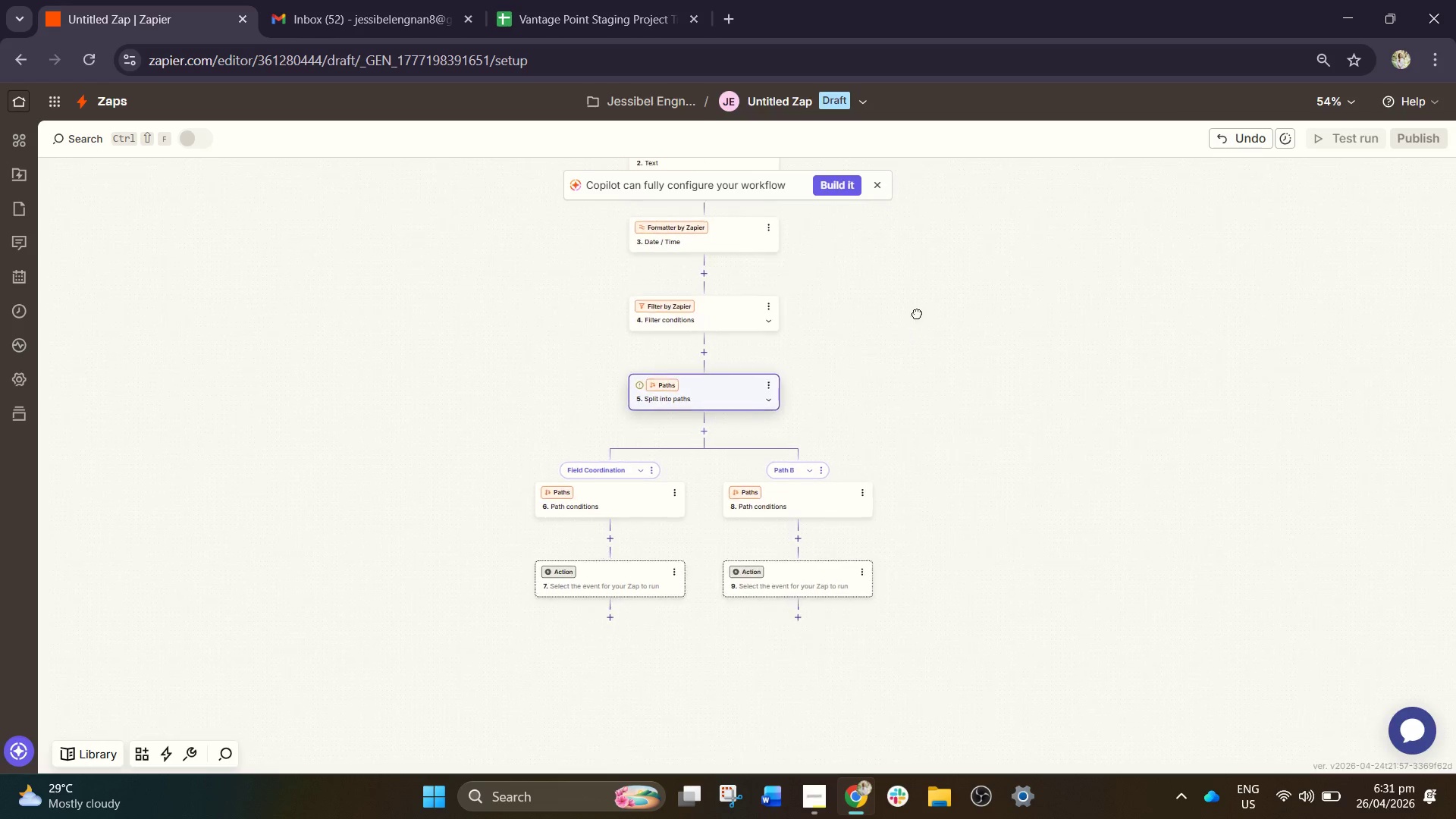 
left_click_drag(start_coordinate=[849, 427], to_coordinate=[924, 309])
 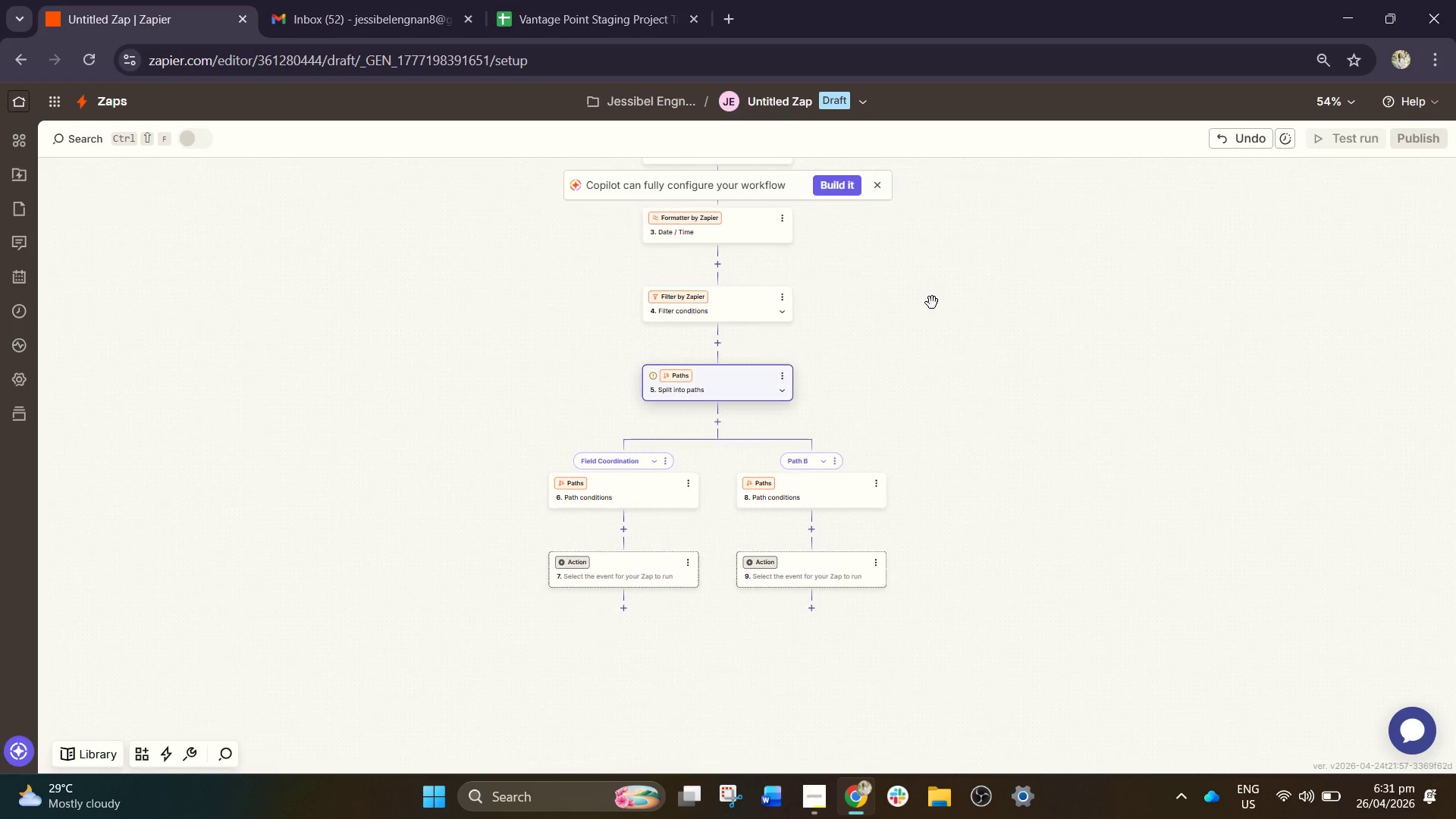 
scroll: coordinate [914, 411], scroll_direction: up, amount: 1.0
 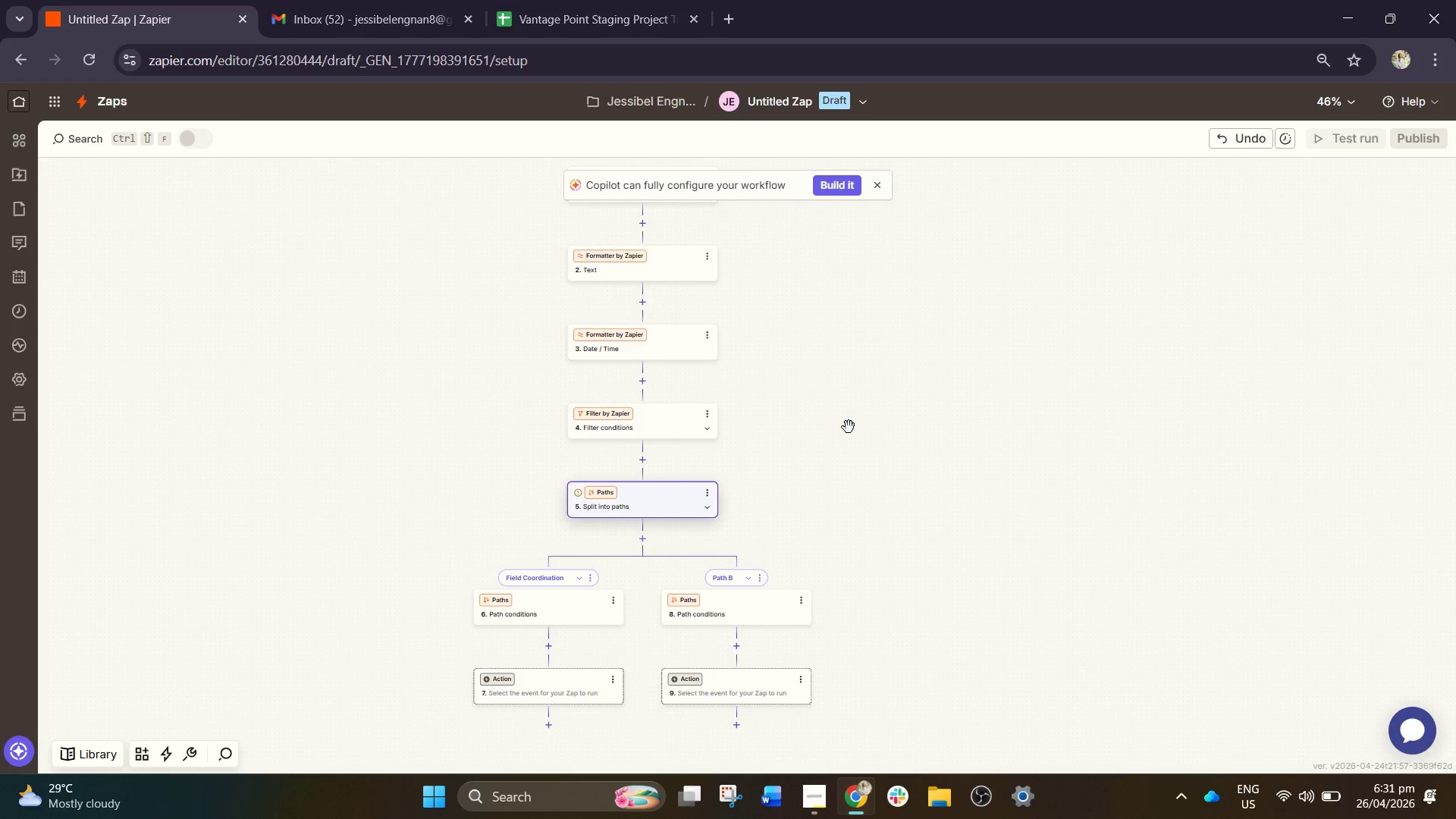 
hold_key(key=ControlLeft, duration=0.5)
 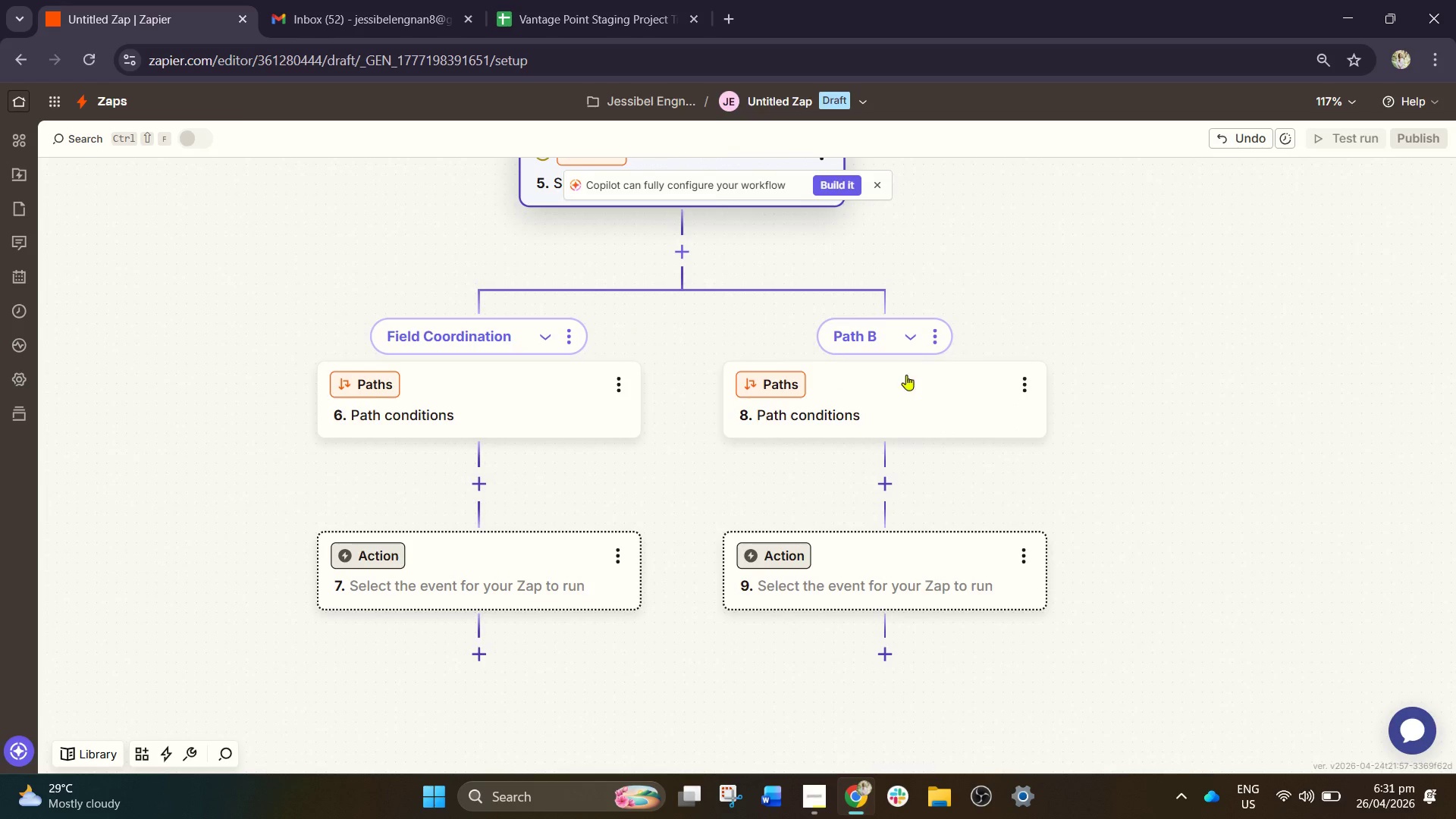 
left_click_drag(start_coordinate=[872, 448], to_coordinate=[988, 283])
 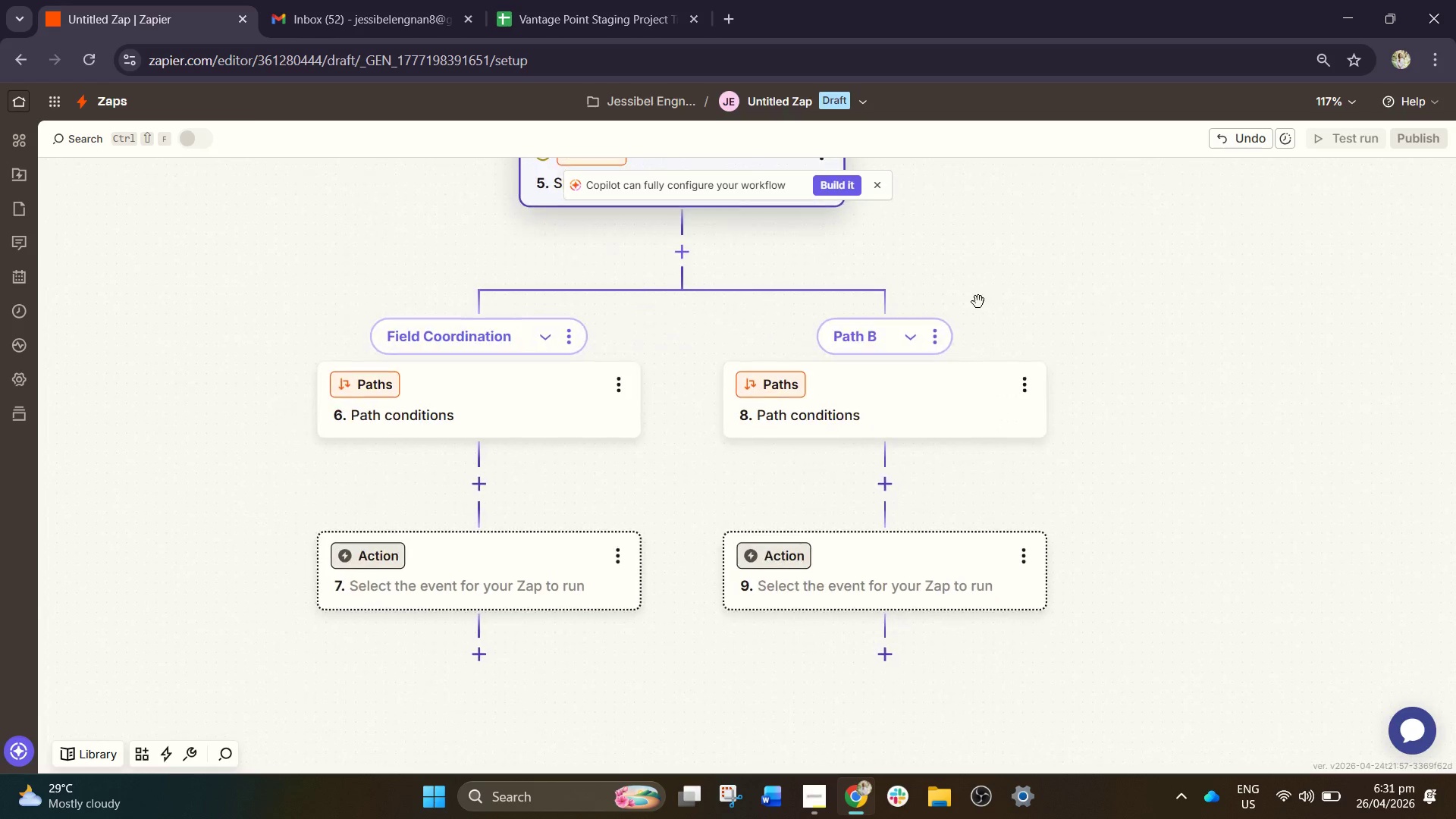 
scroll: coordinate [849, 425], scroll_direction: up, amount: 5.0
 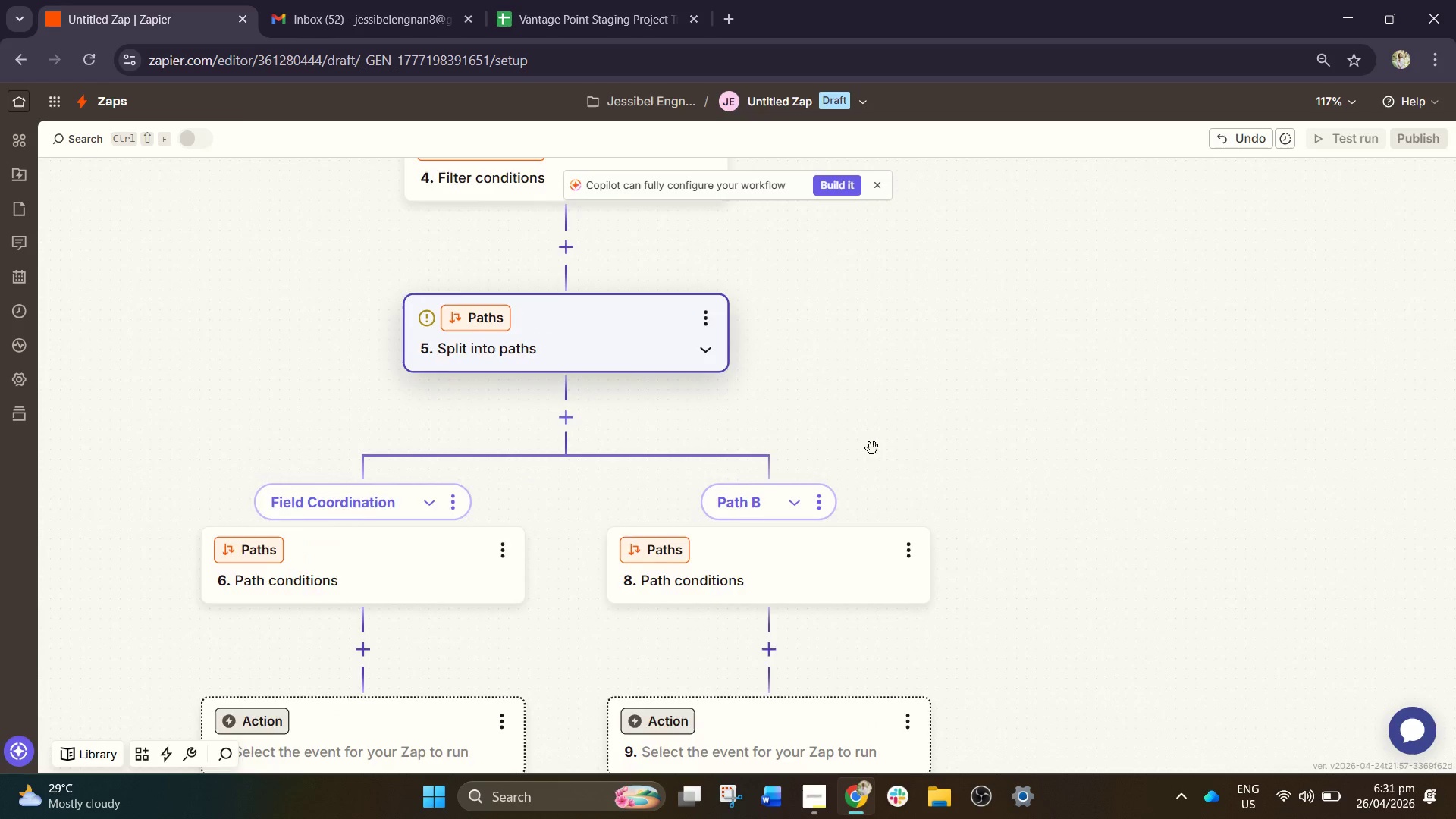 
hold_key(key=ControlLeft, duration=0.75)
 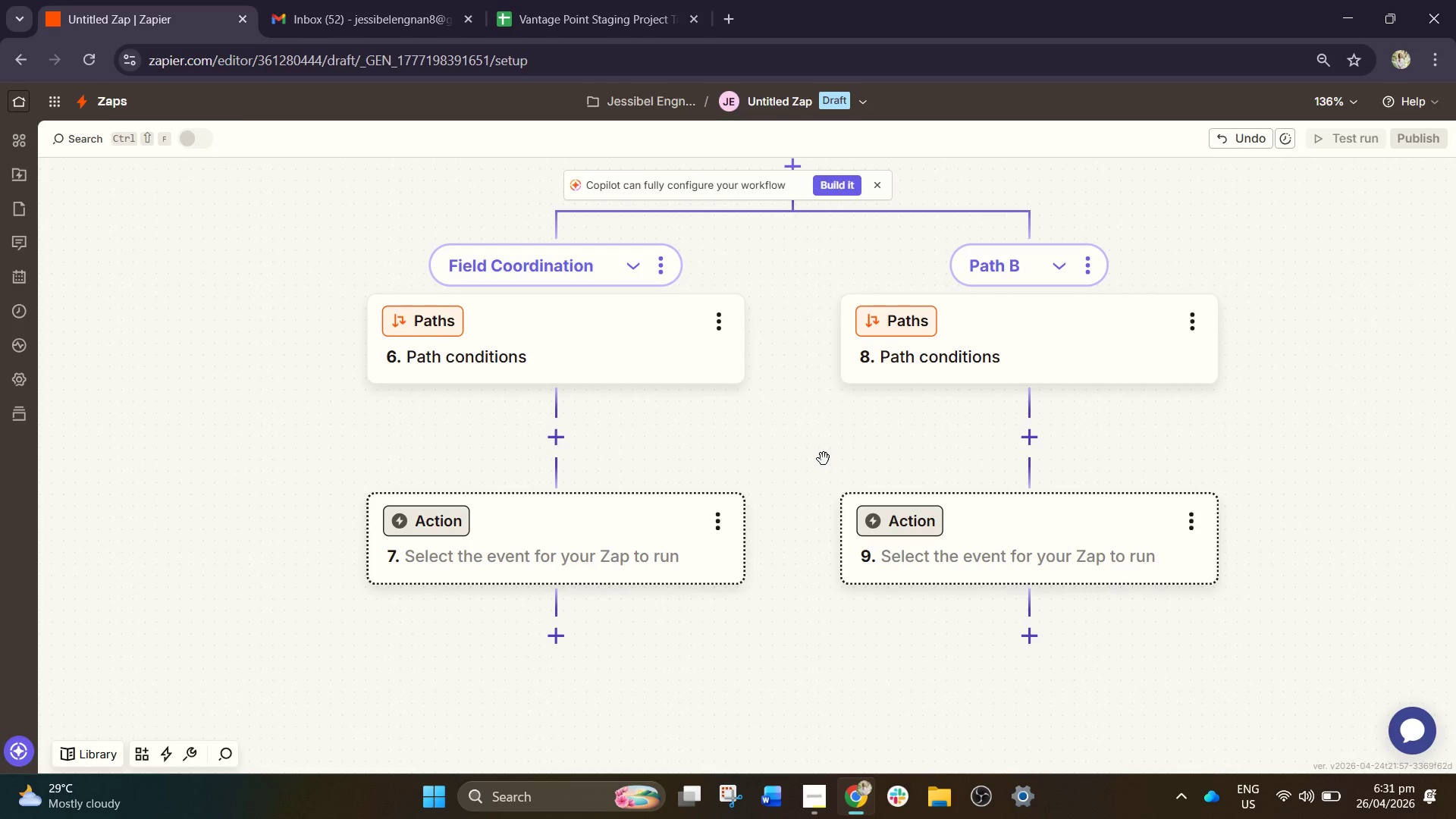 
left_click_drag(start_coordinate=[961, 486], to_coordinate=[1116, 441])
 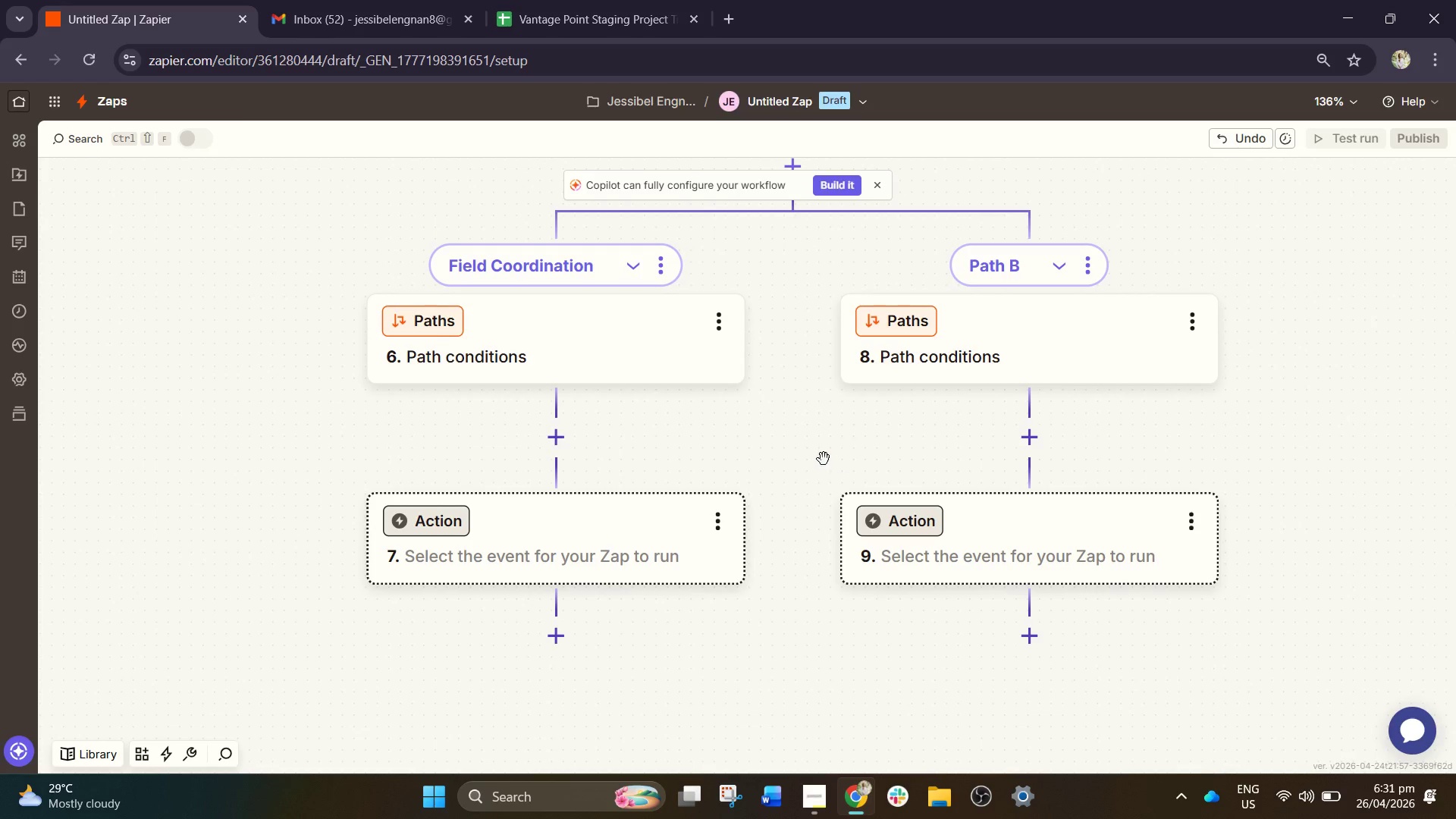 
scroll: coordinate [945, 493], scroll_direction: up, amount: 1.0
 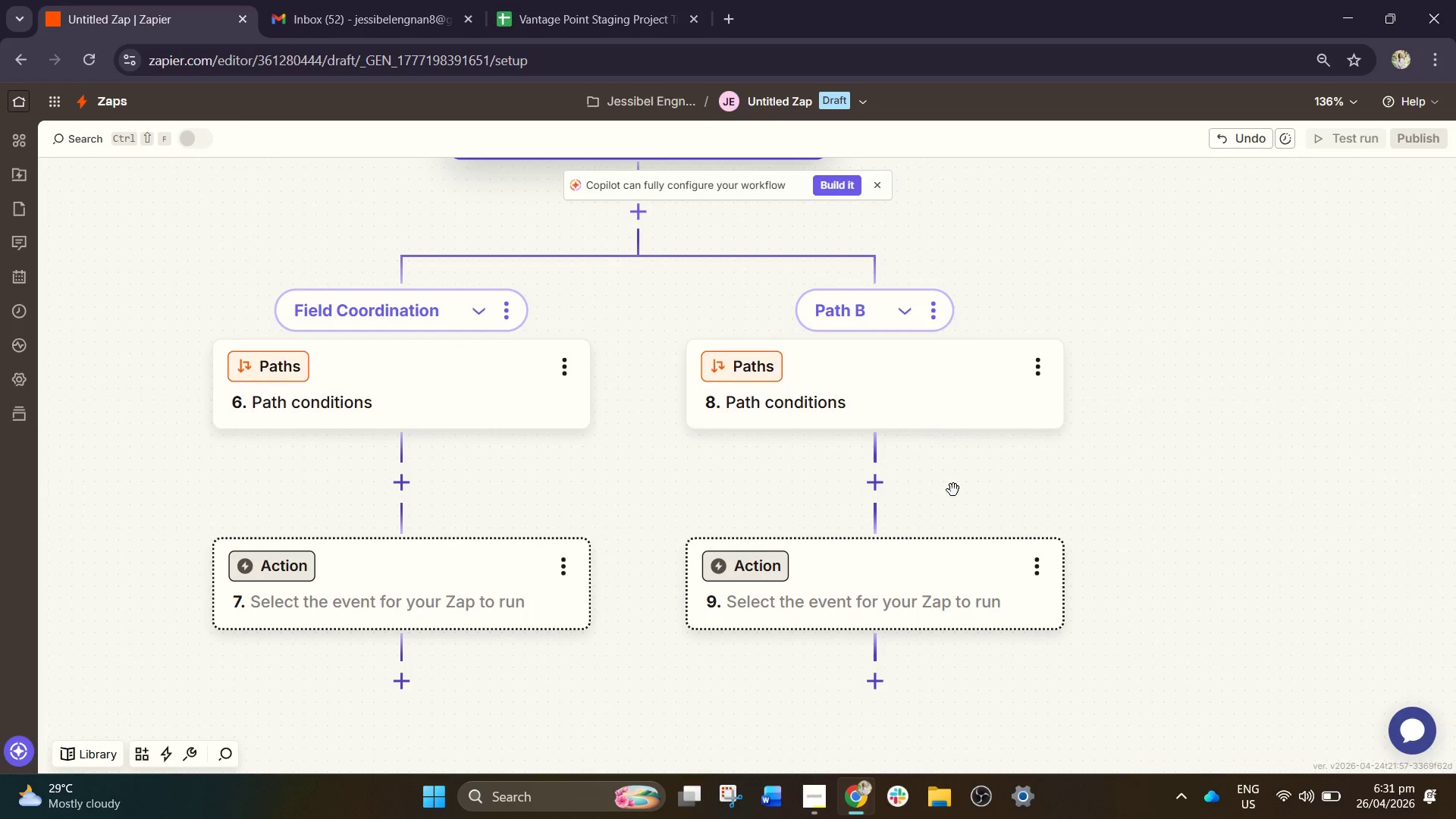 
left_click_drag(start_coordinate=[824, 459], to_coordinate=[905, 434])
 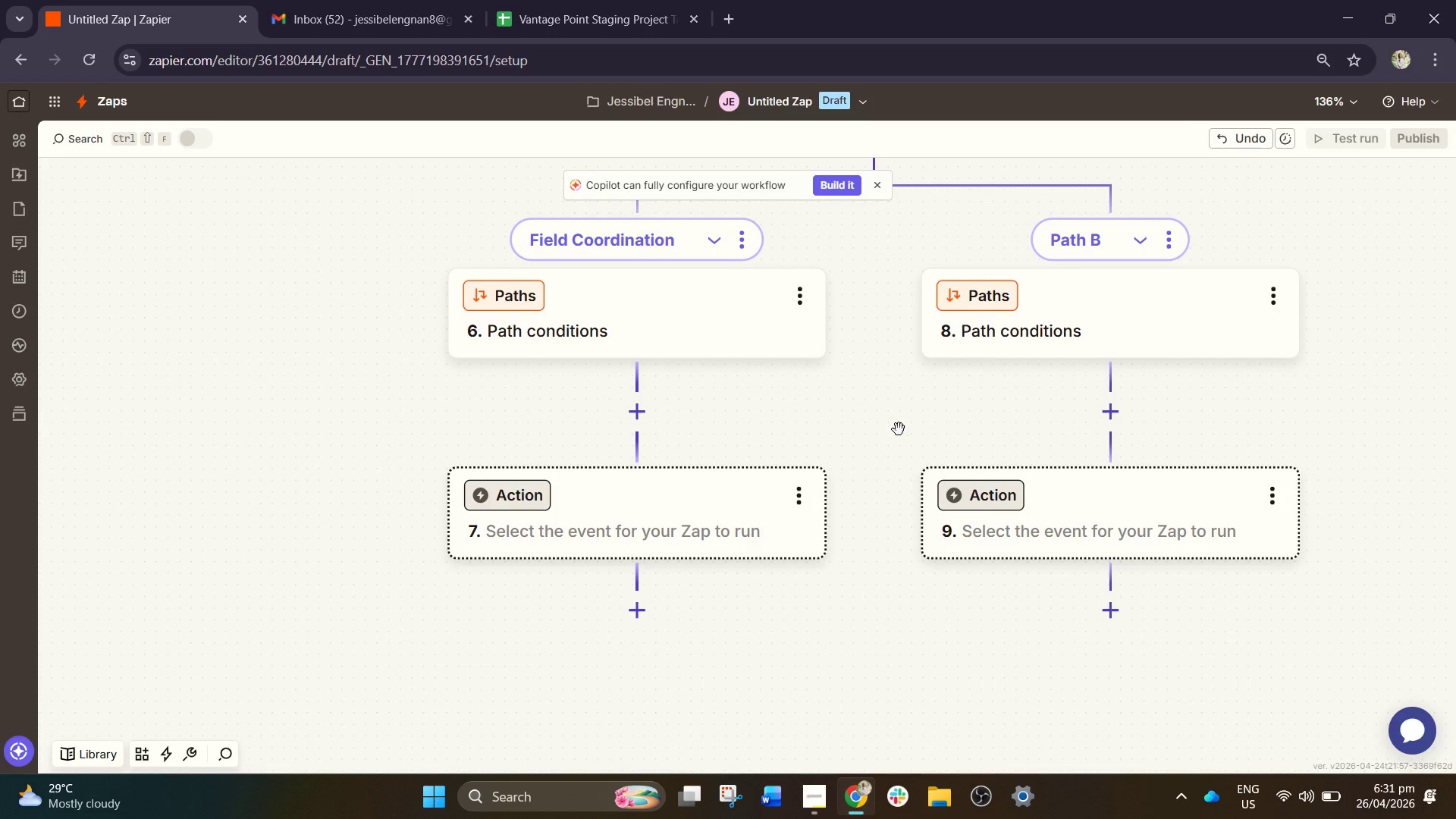 
left_click_drag(start_coordinate=[770, 446], to_coordinate=[765, 494])
 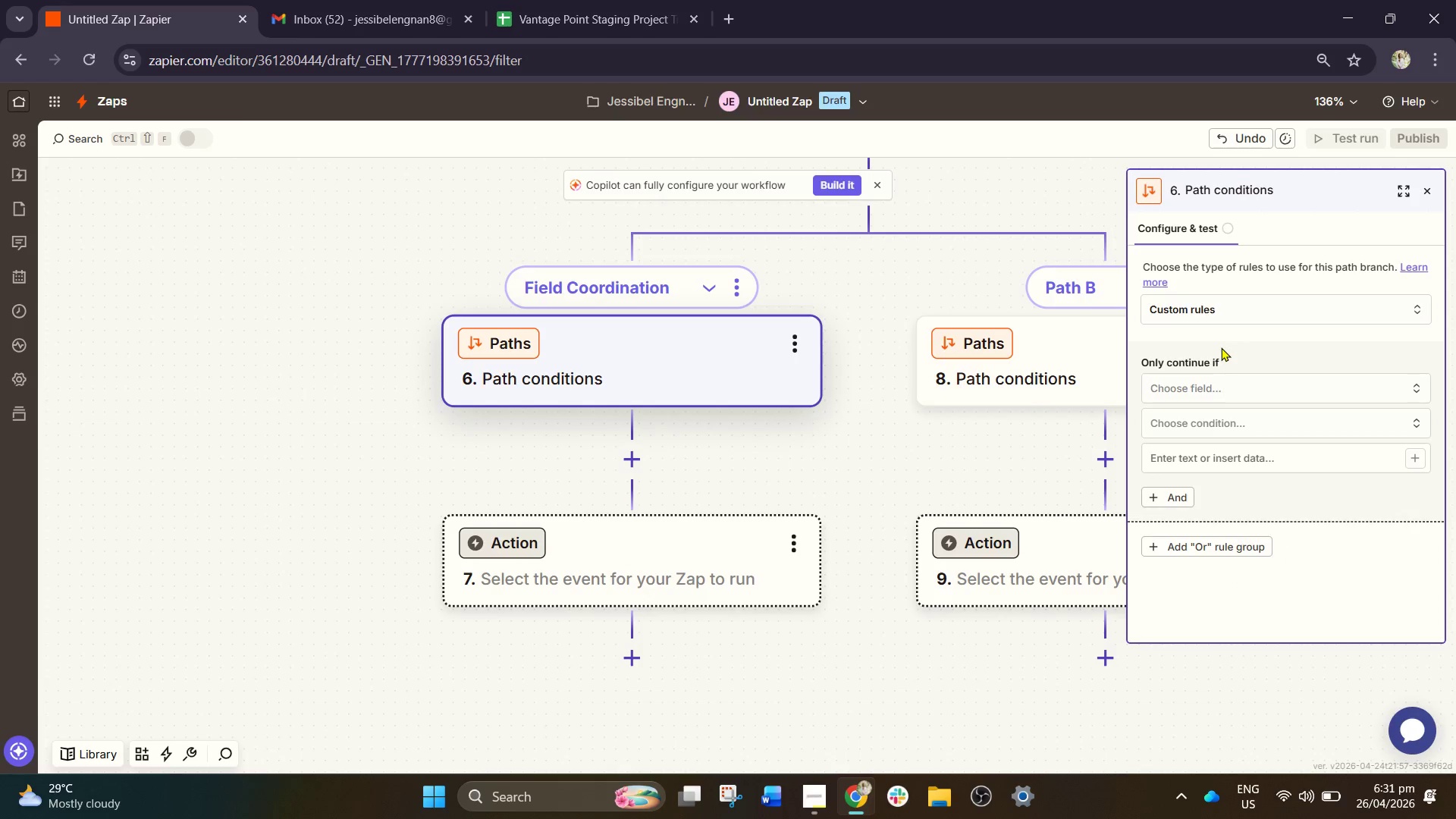 
left_click([1203, 390])
 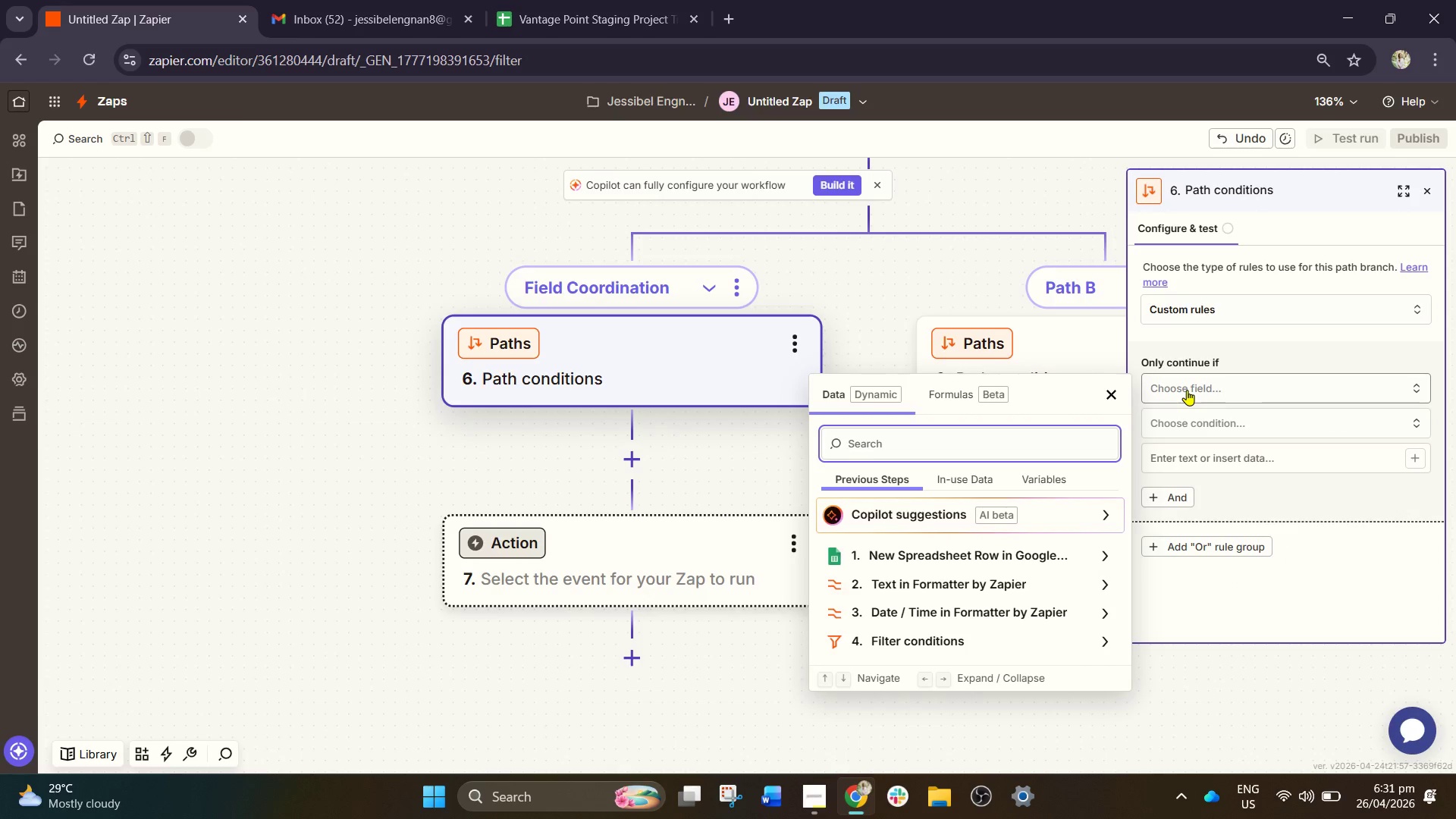 
type(pro)
 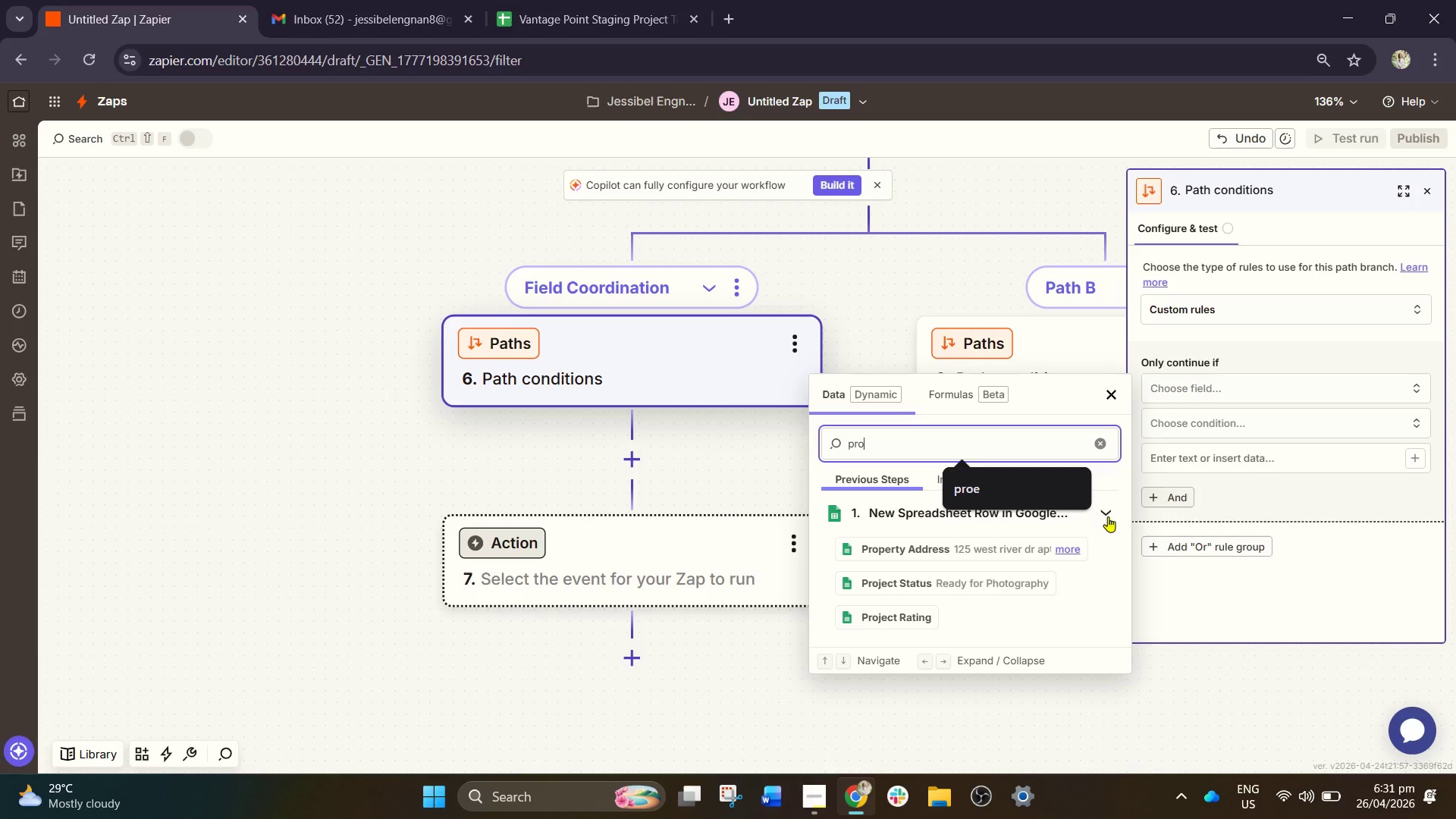 
left_click([977, 590])
 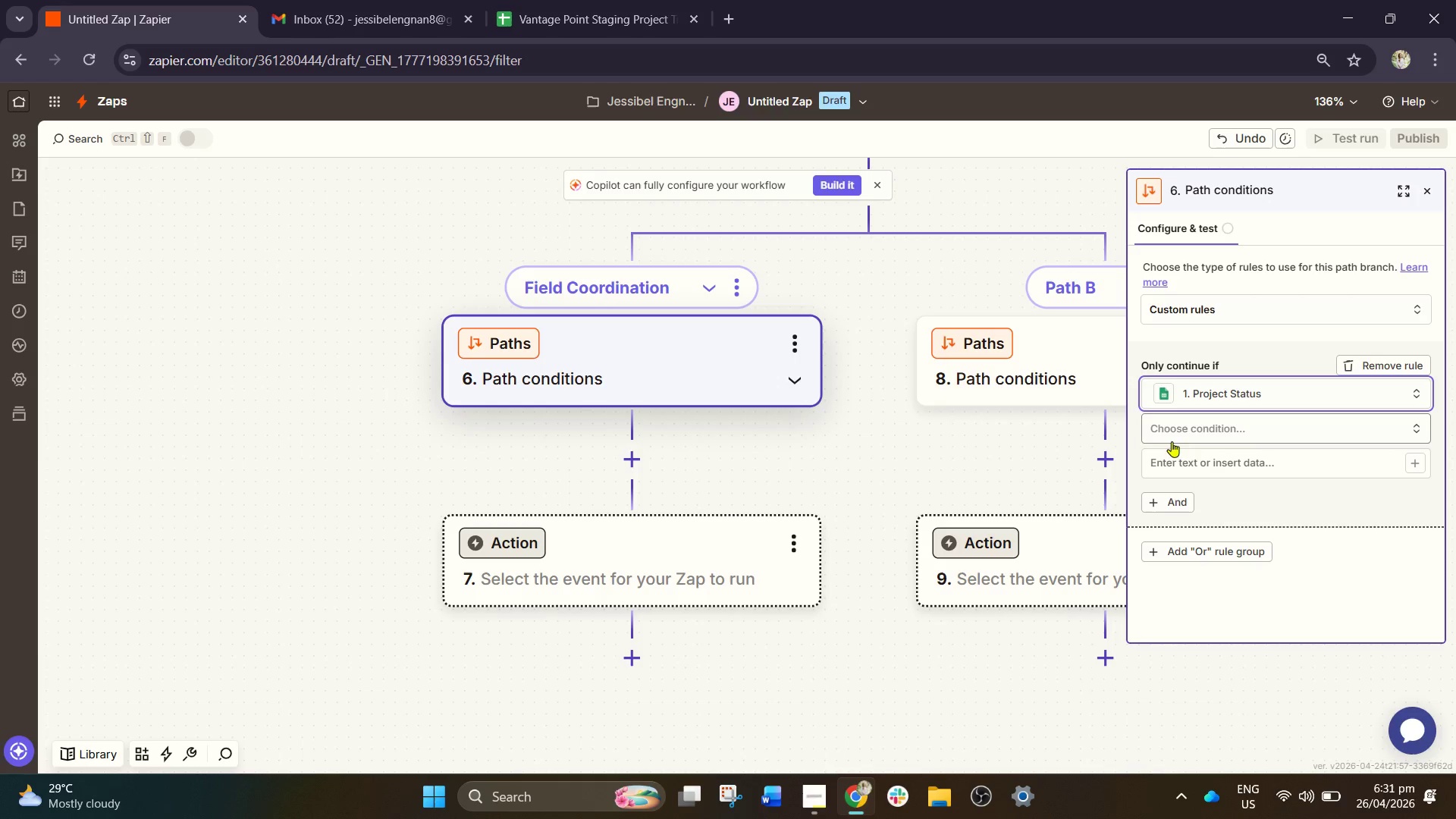 
left_click_drag(start_coordinate=[1203, 444], to_coordinate=[1207, 441])
 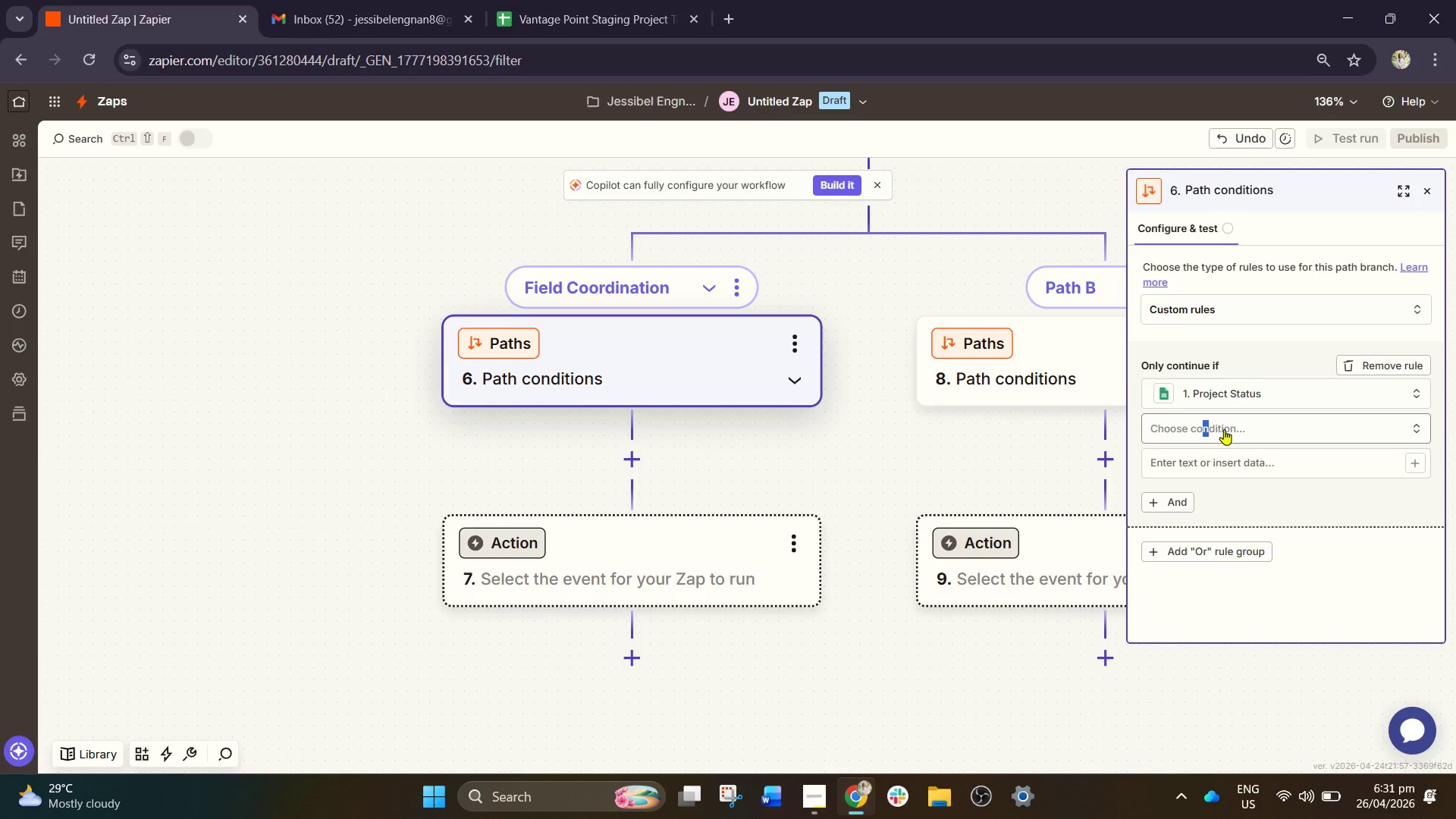 
left_click([1227, 429])
 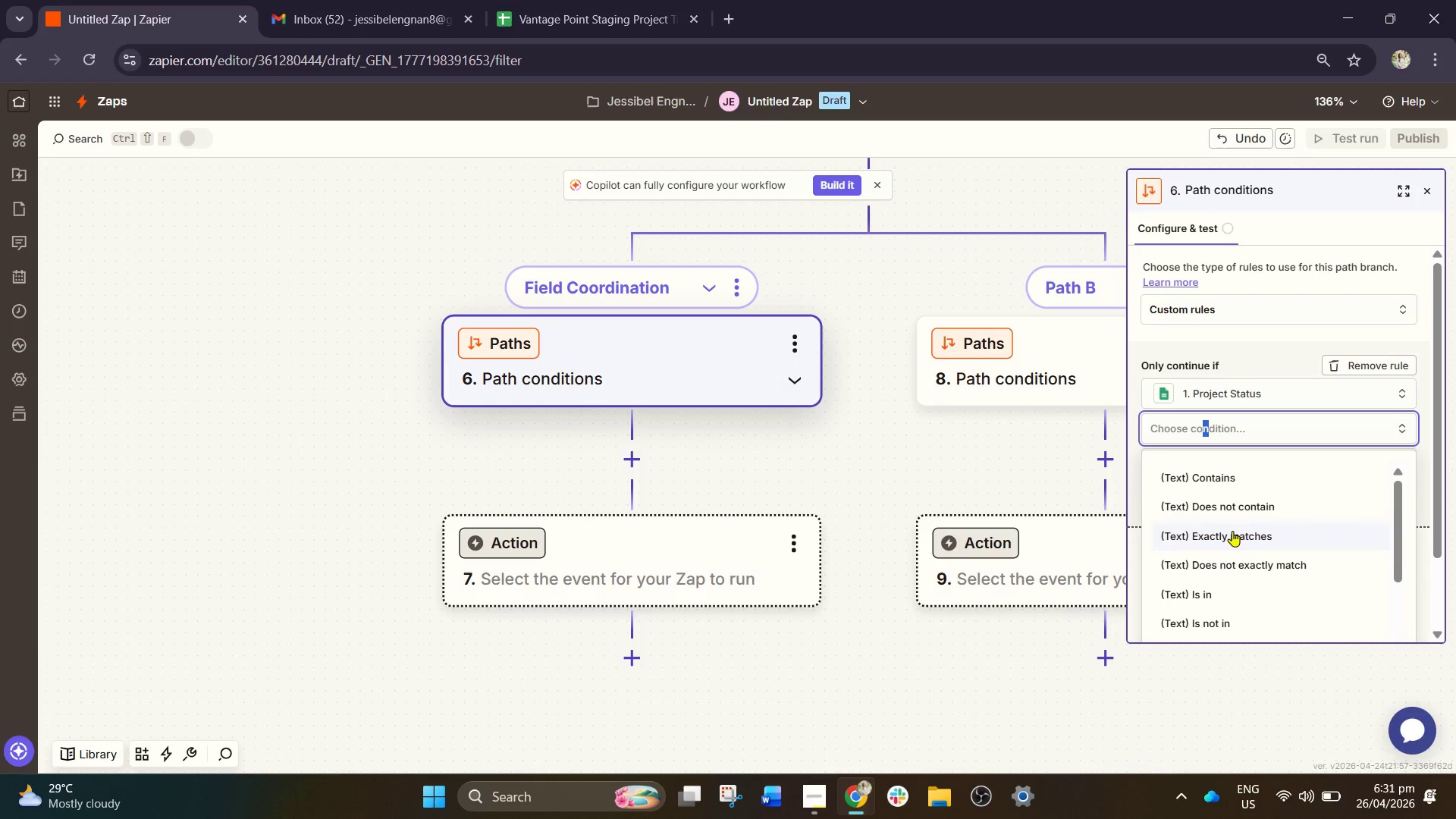 
left_click([1232, 536])
 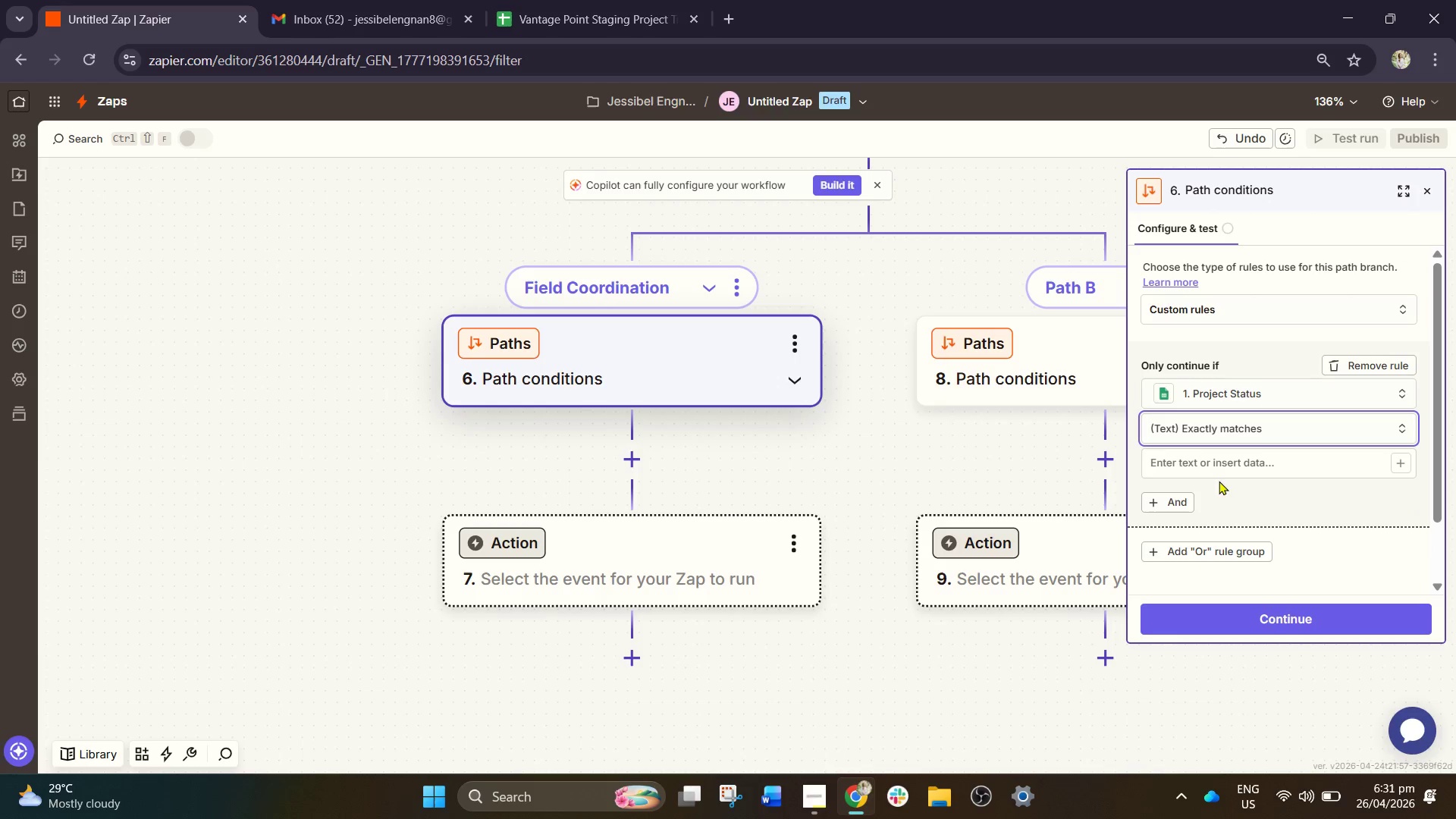 
left_click_drag(start_coordinate=[1220, 474], to_coordinate=[1224, 469])
 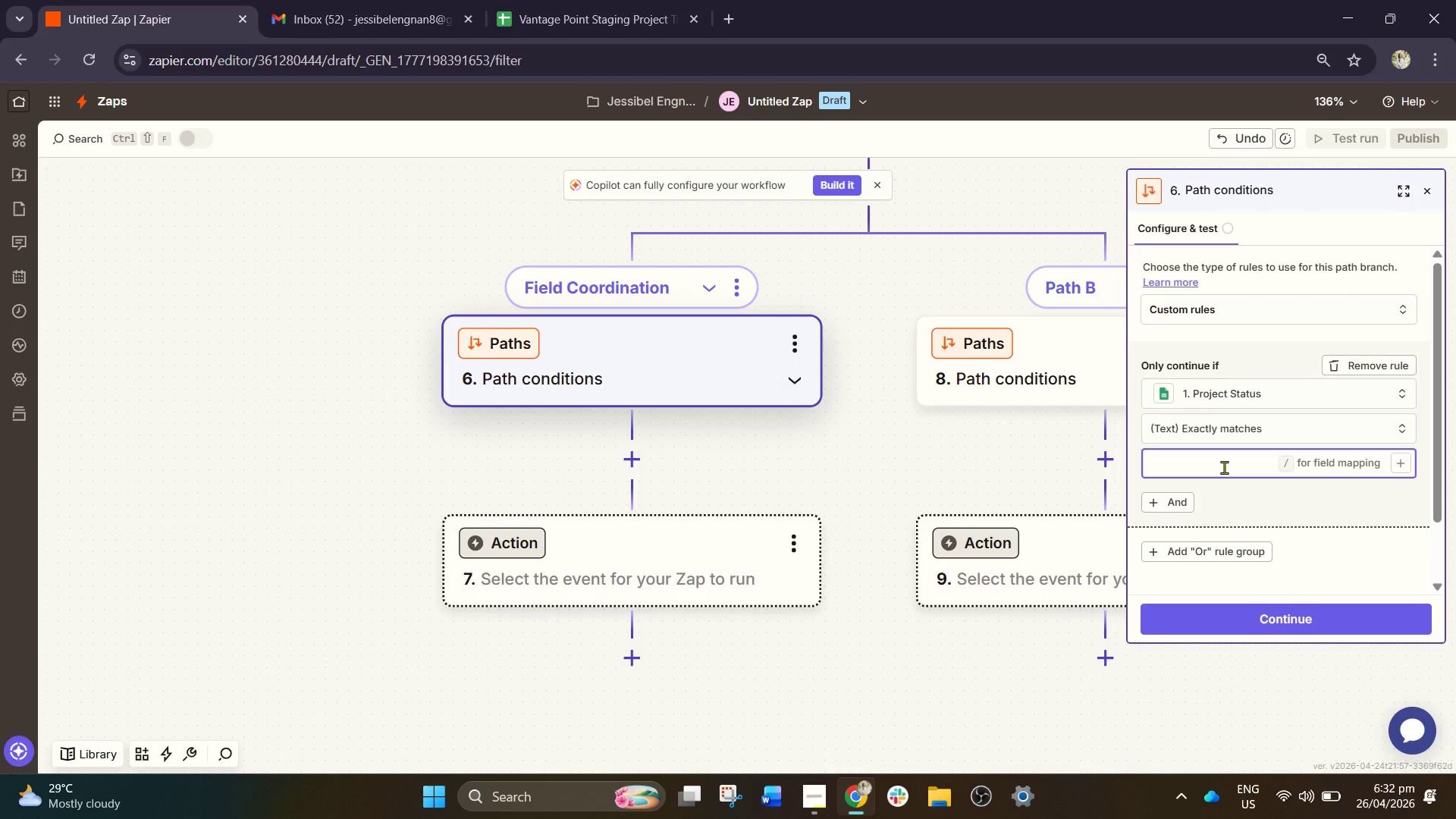 
type(Ready for Pg)
key(Backspace)
type(hotograpo)
key(Backspace)
key(Backspace)
type(phy)
 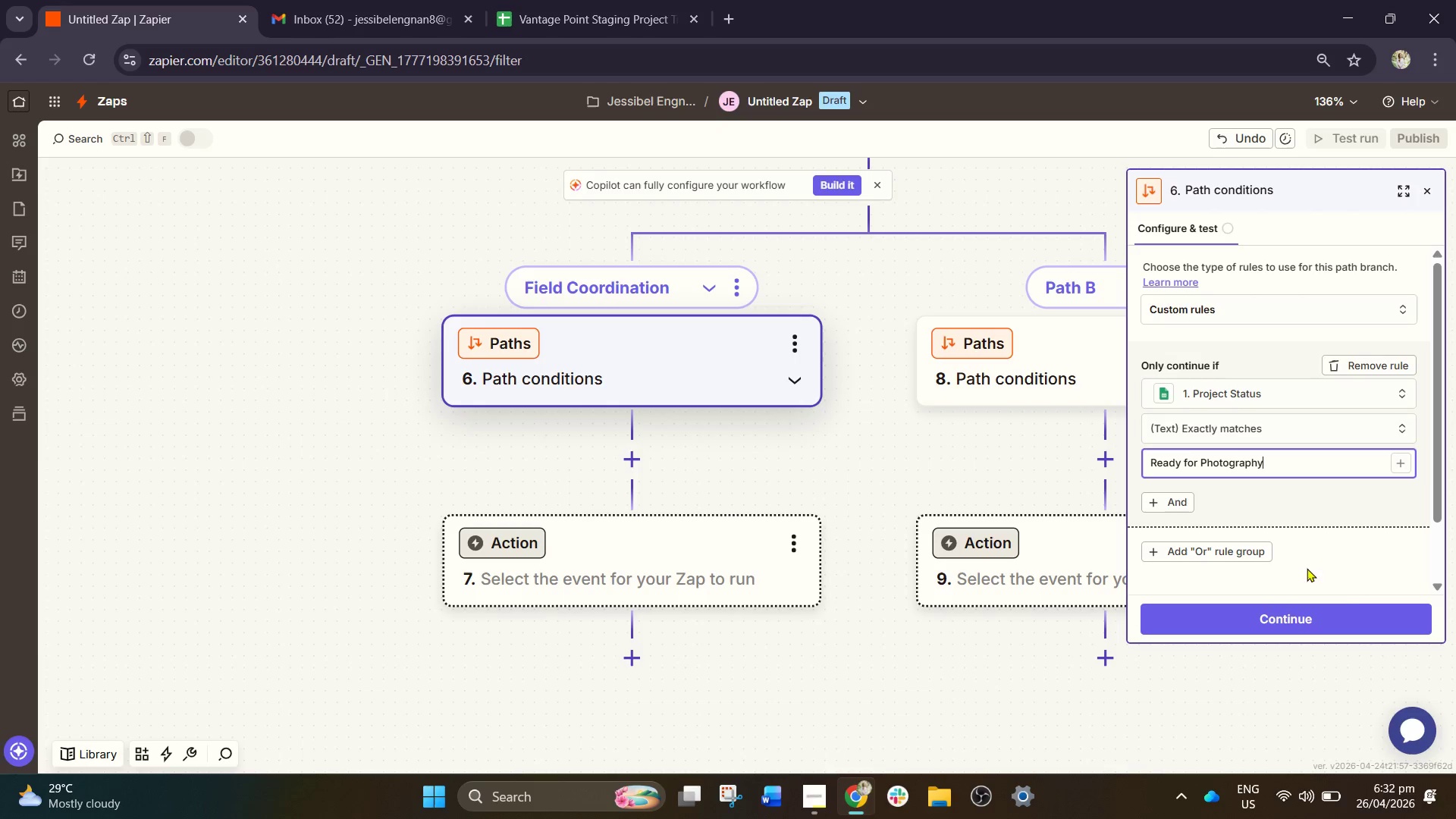 
wait(5.67)
 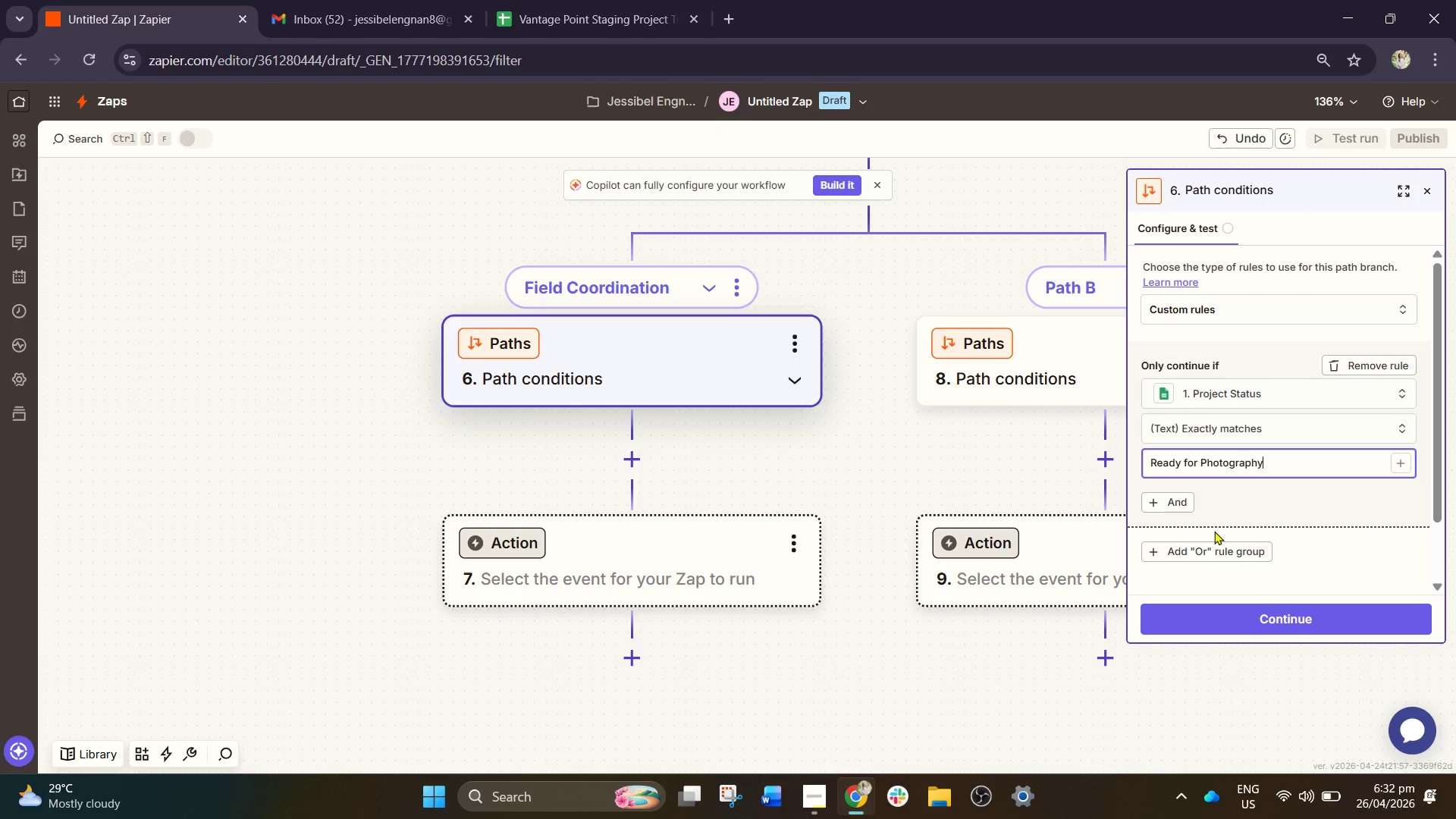 
left_click_drag(start_coordinate=[837, 675], to_coordinate=[852, 642])
 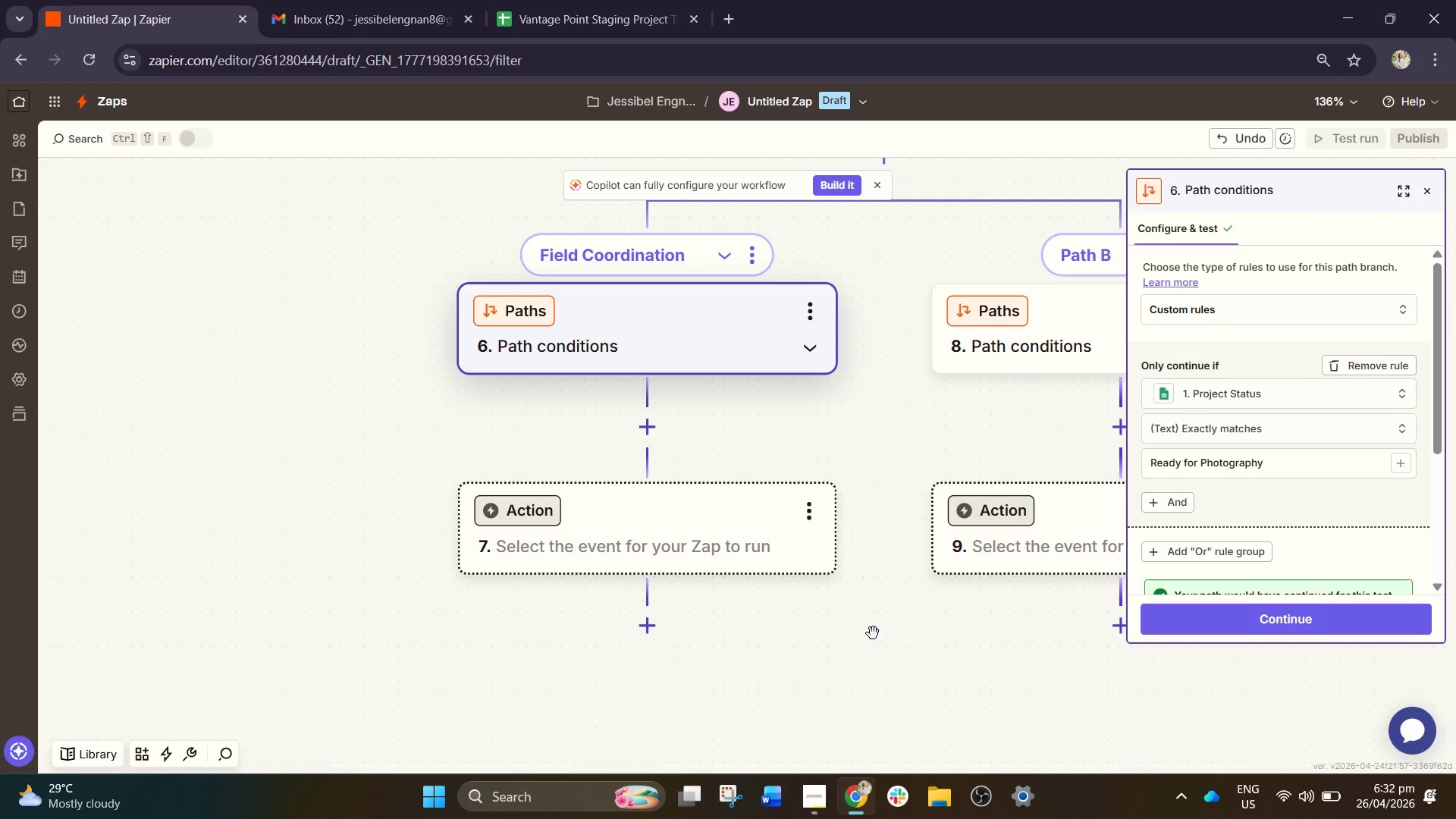 
left_click_drag(start_coordinate=[868, 633], to_coordinate=[805, 674])
 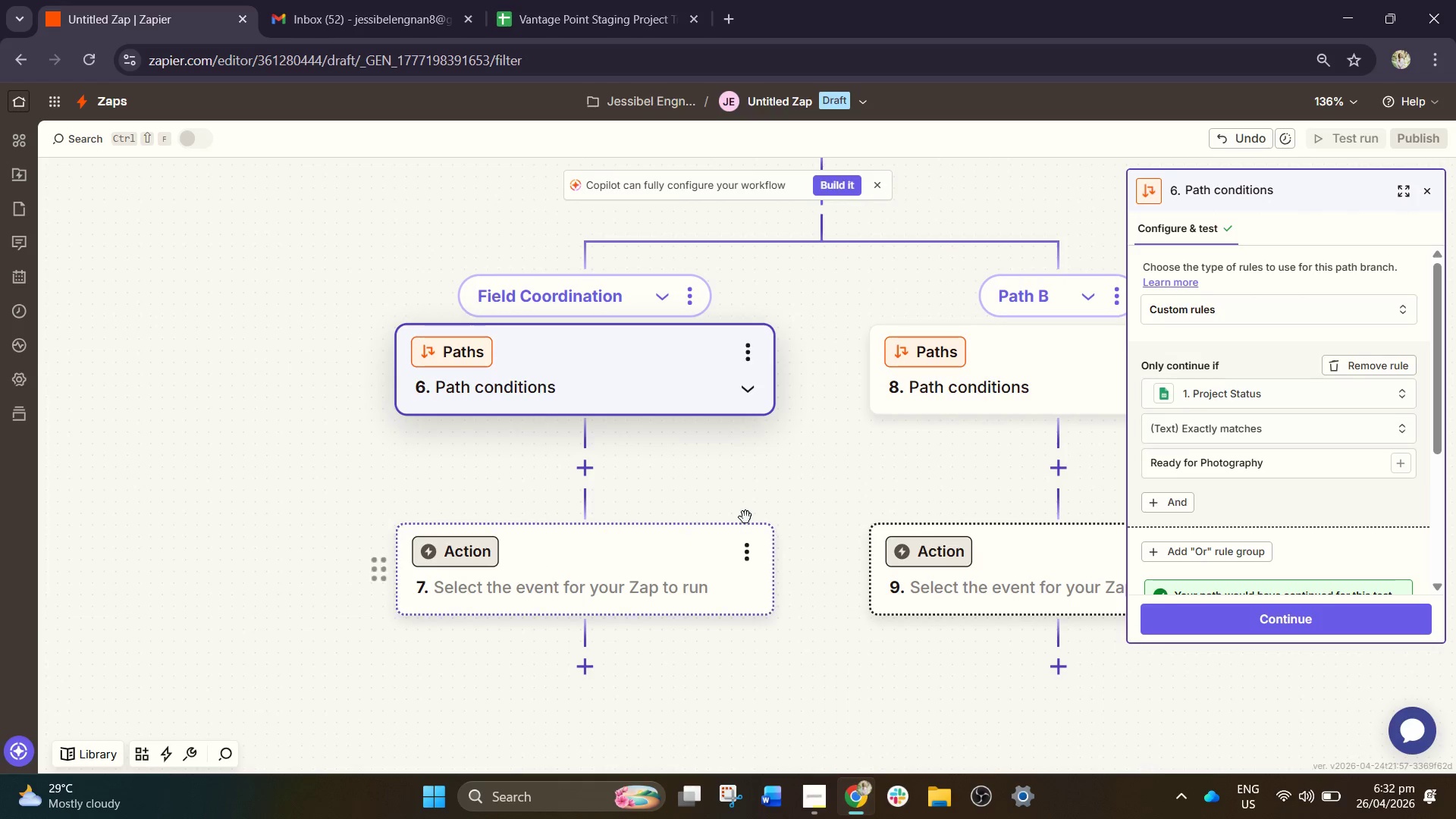 
wait(6.14)
 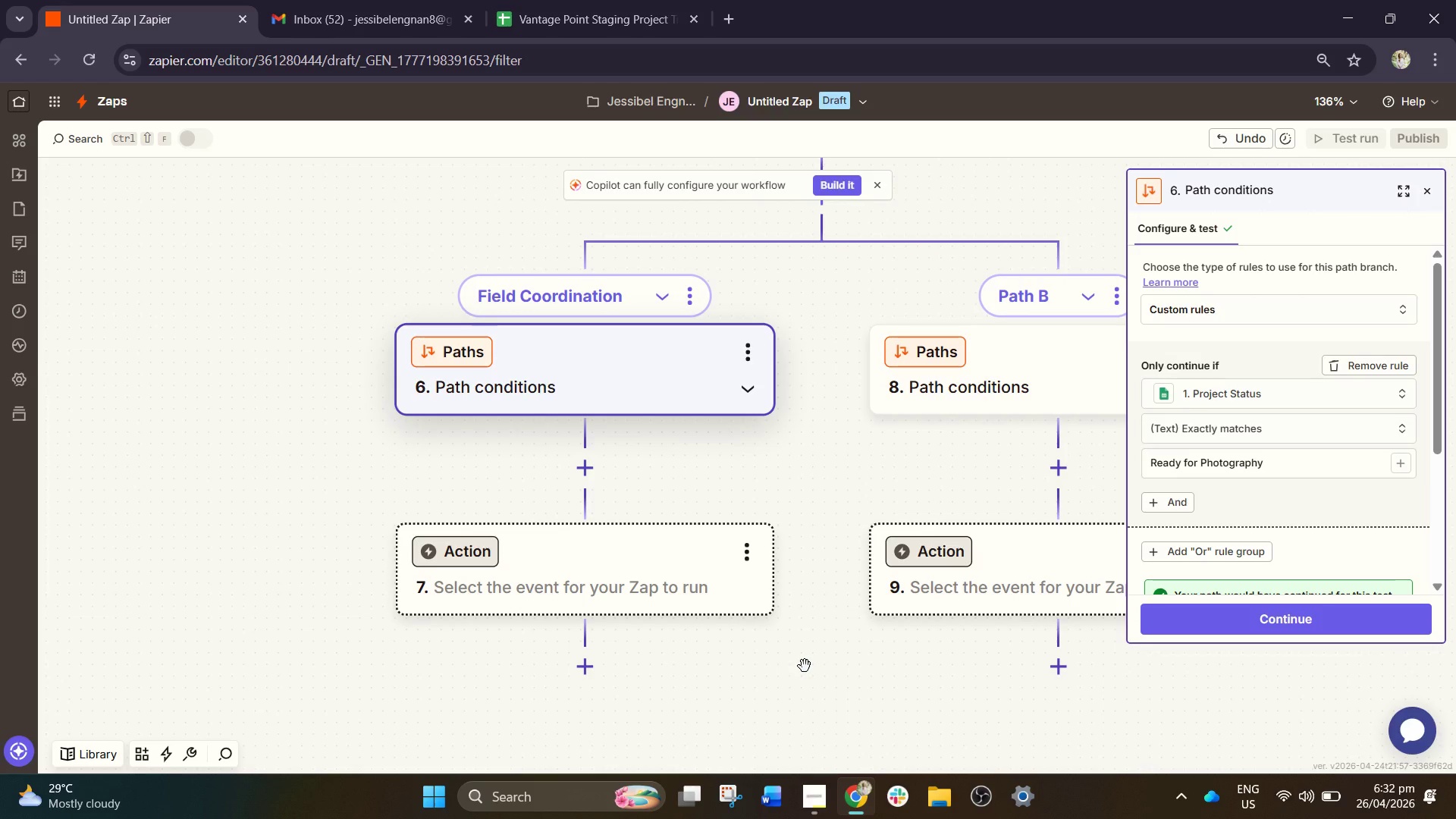 
left_click([626, 575])
 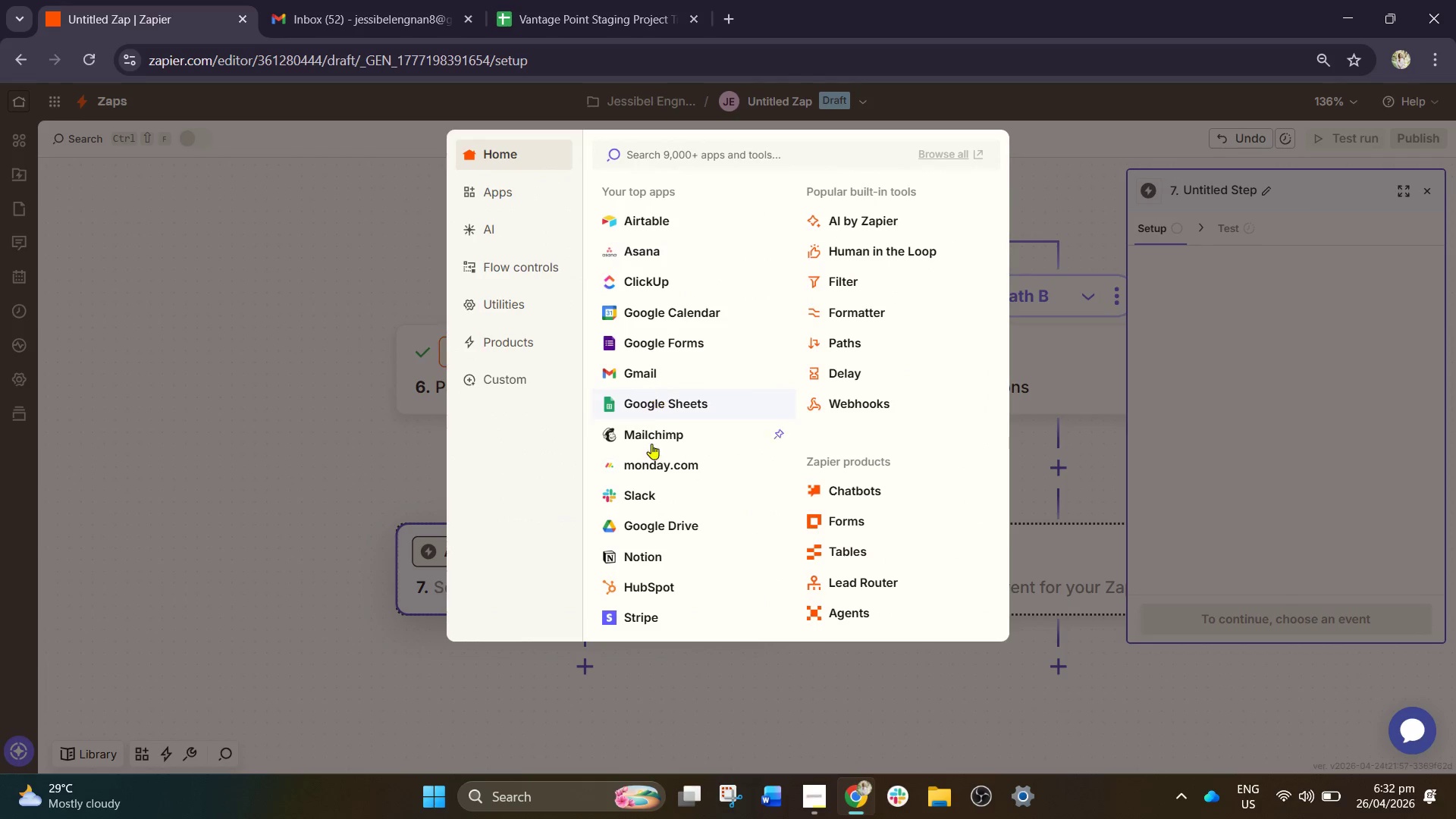 
left_click([654, 495])
 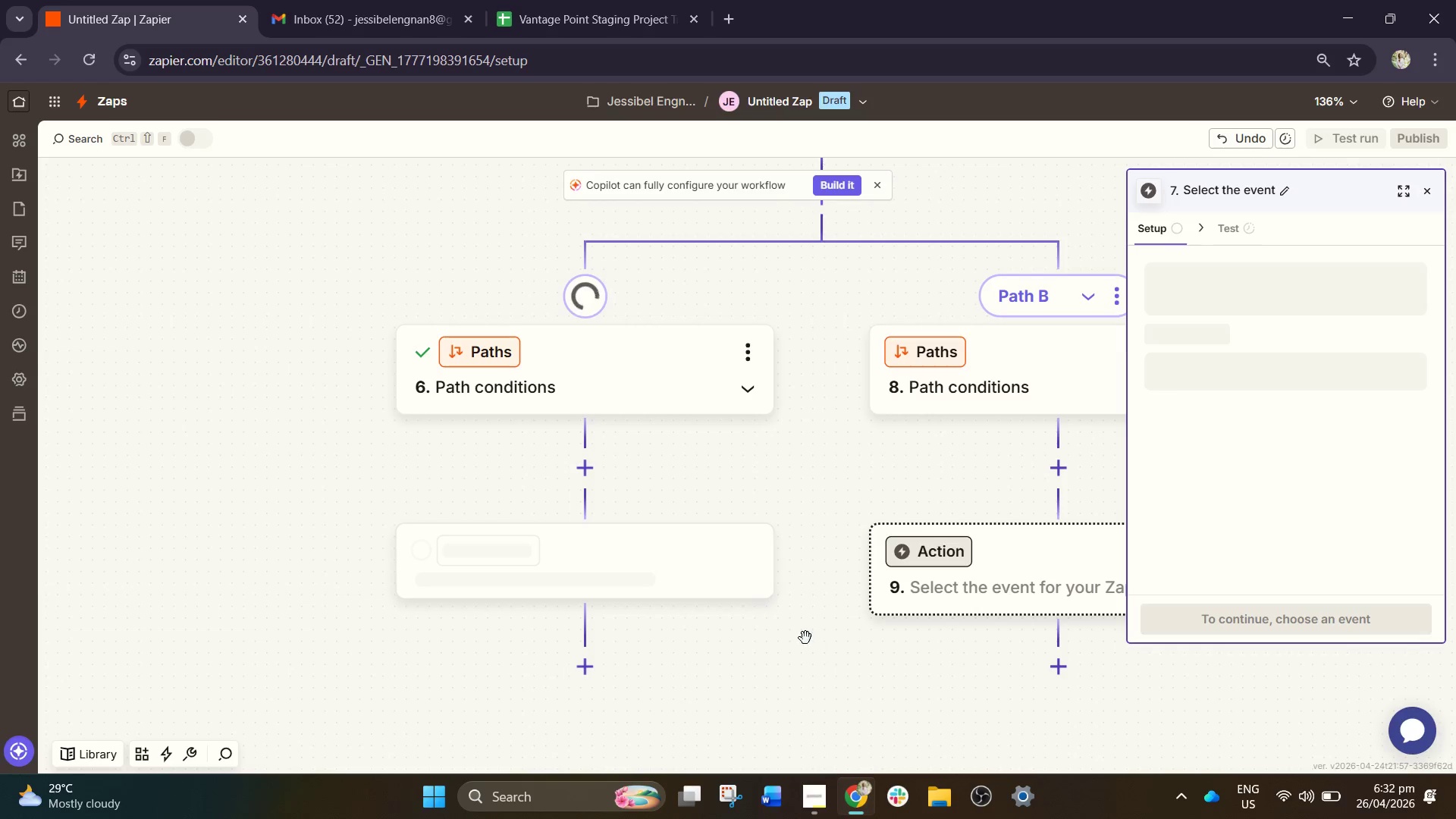 
left_click_drag(start_coordinate=[838, 652], to_coordinate=[849, 457])
 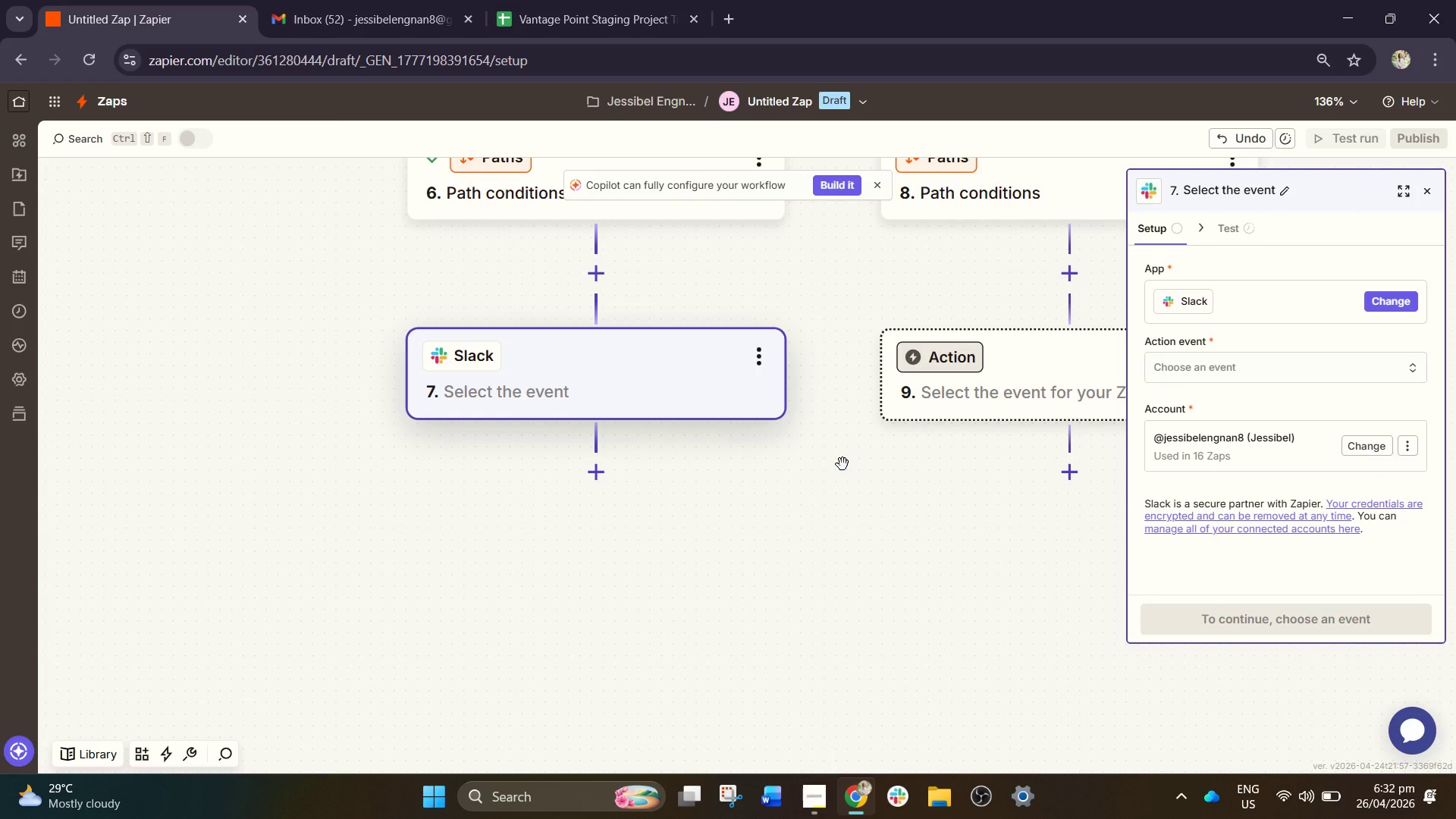 
wait(13.69)
 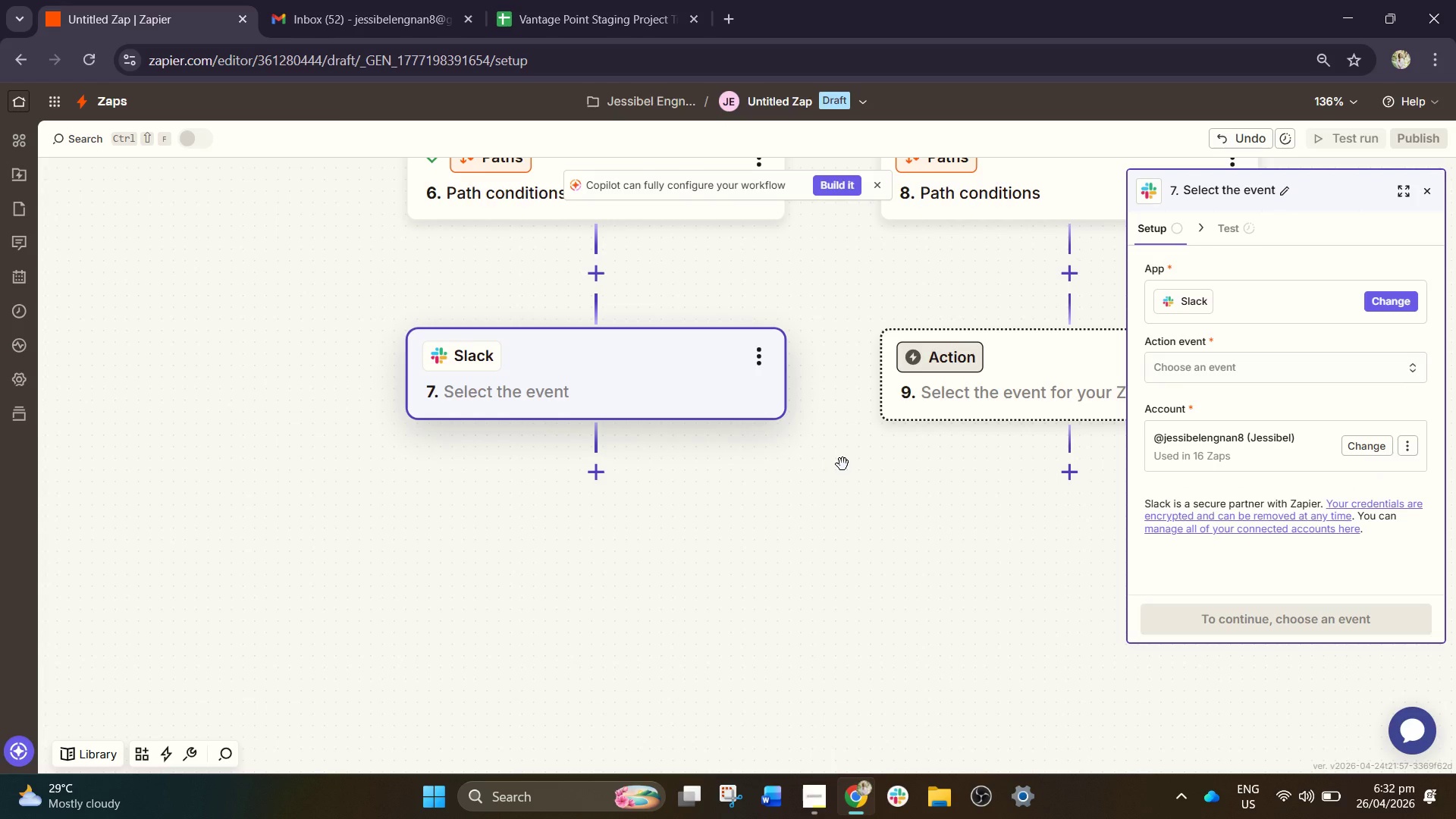 
left_click([1194, 353])
 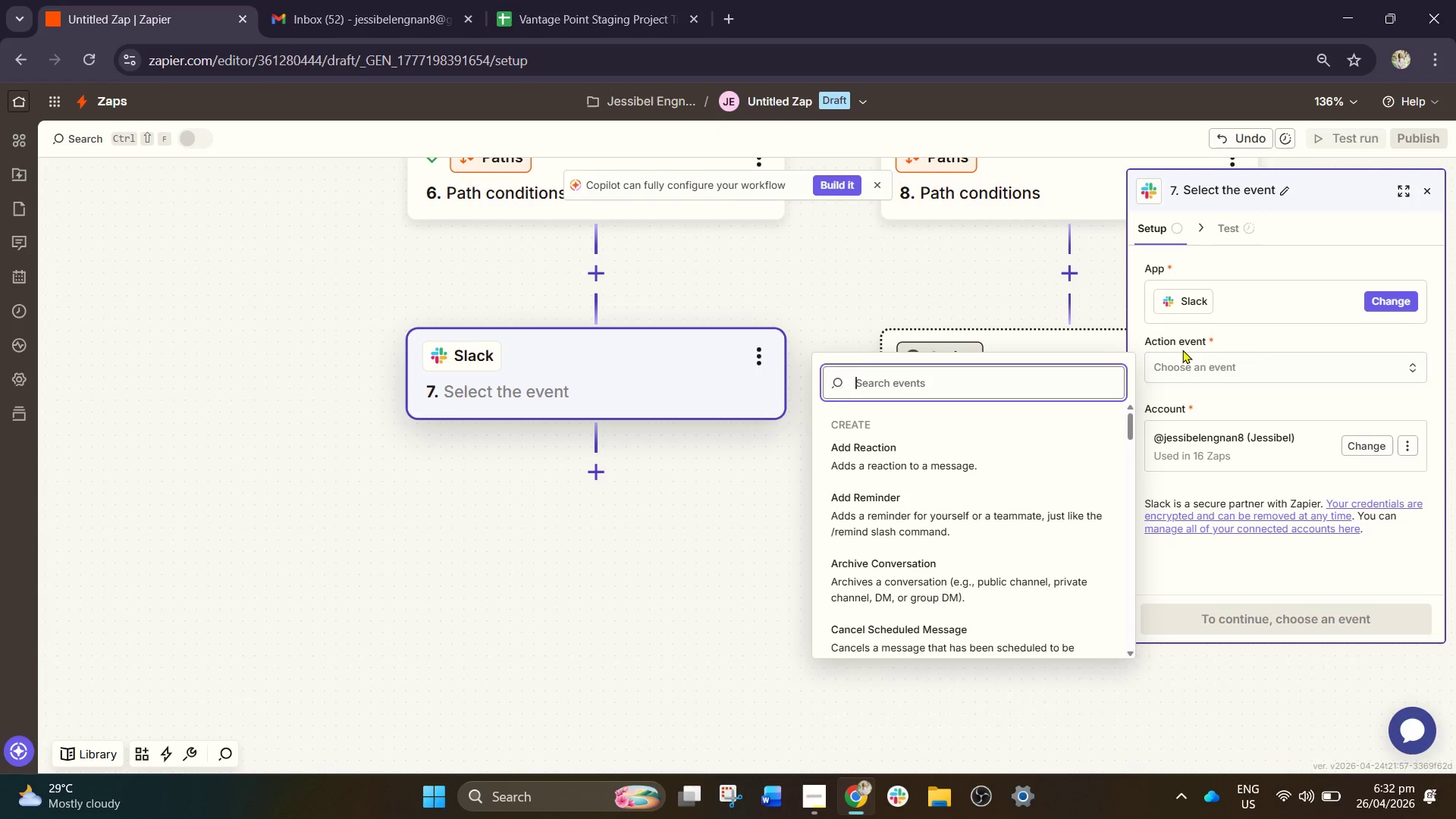 
key(Control+ControlLeft)
 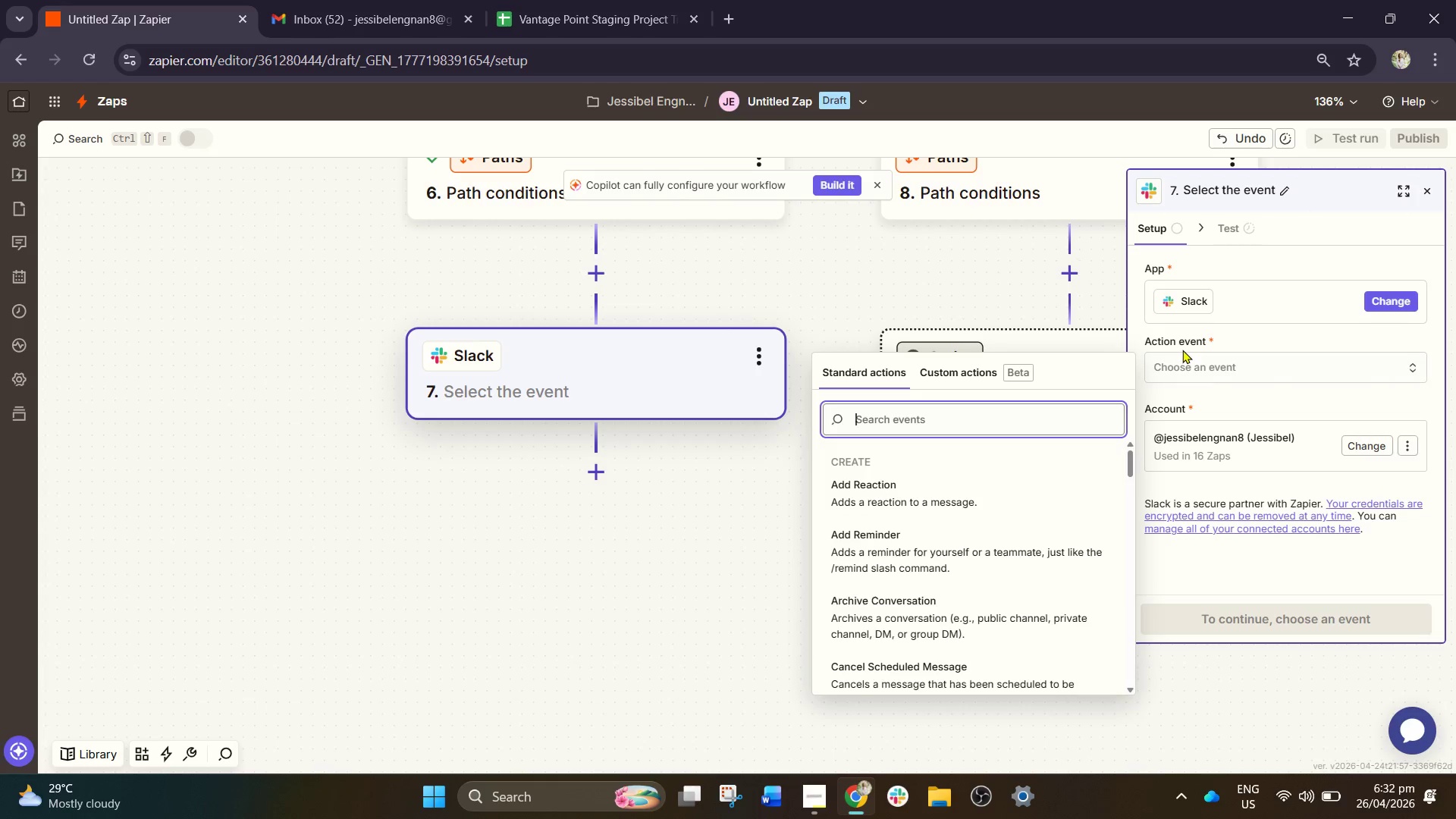 
type(send)
 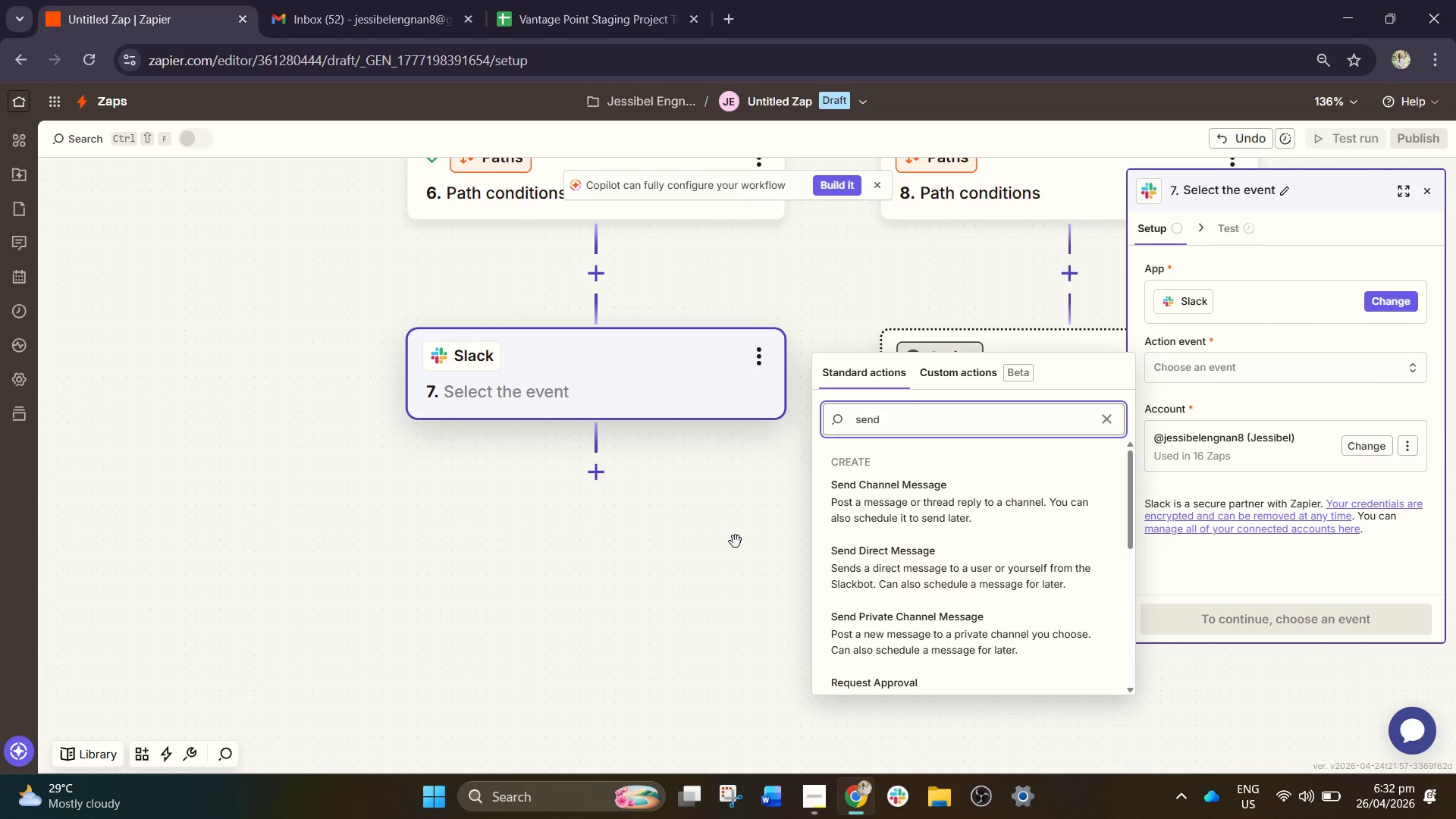 
left_click([977, 478])
 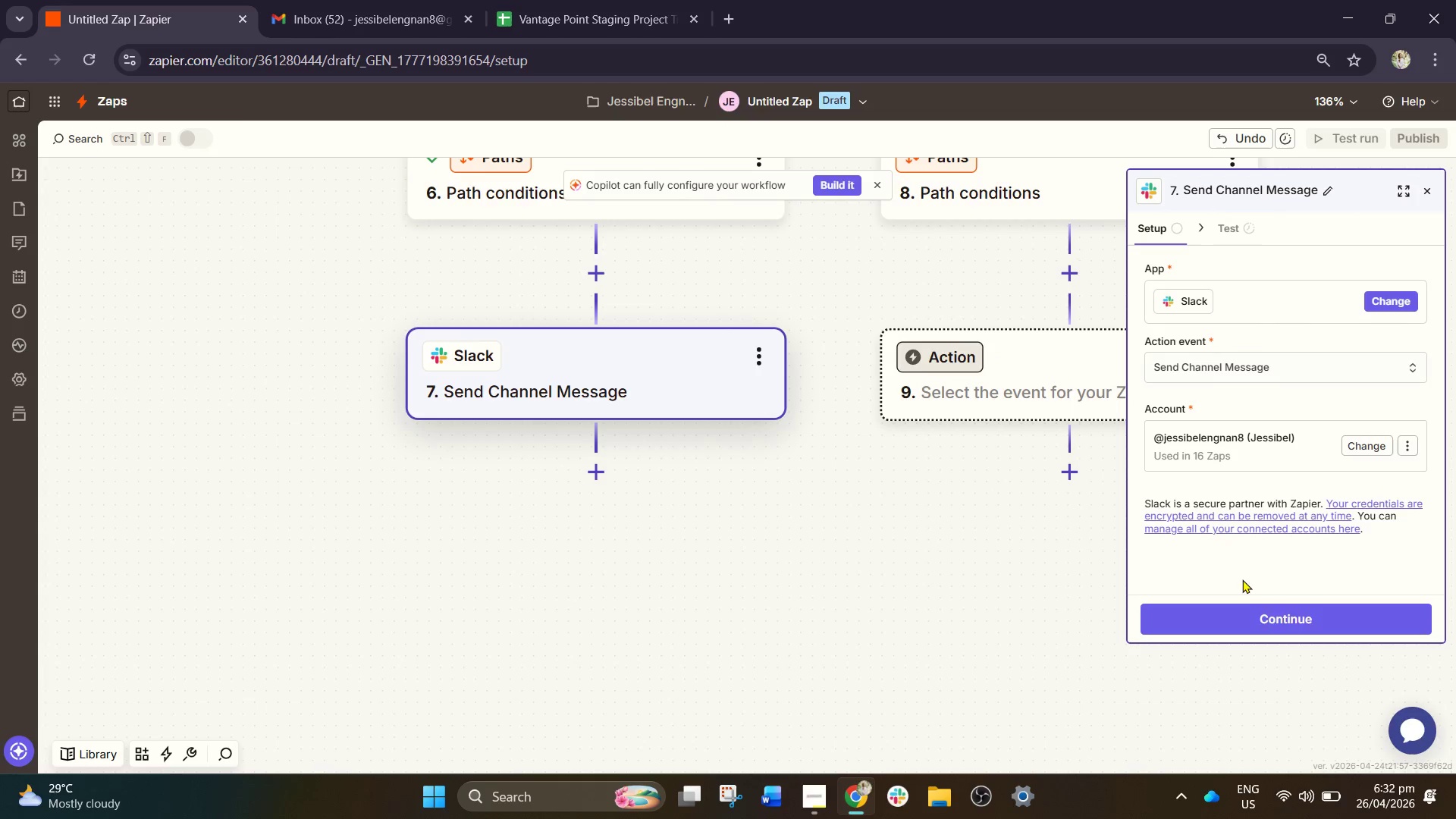 
left_click([1263, 608])
 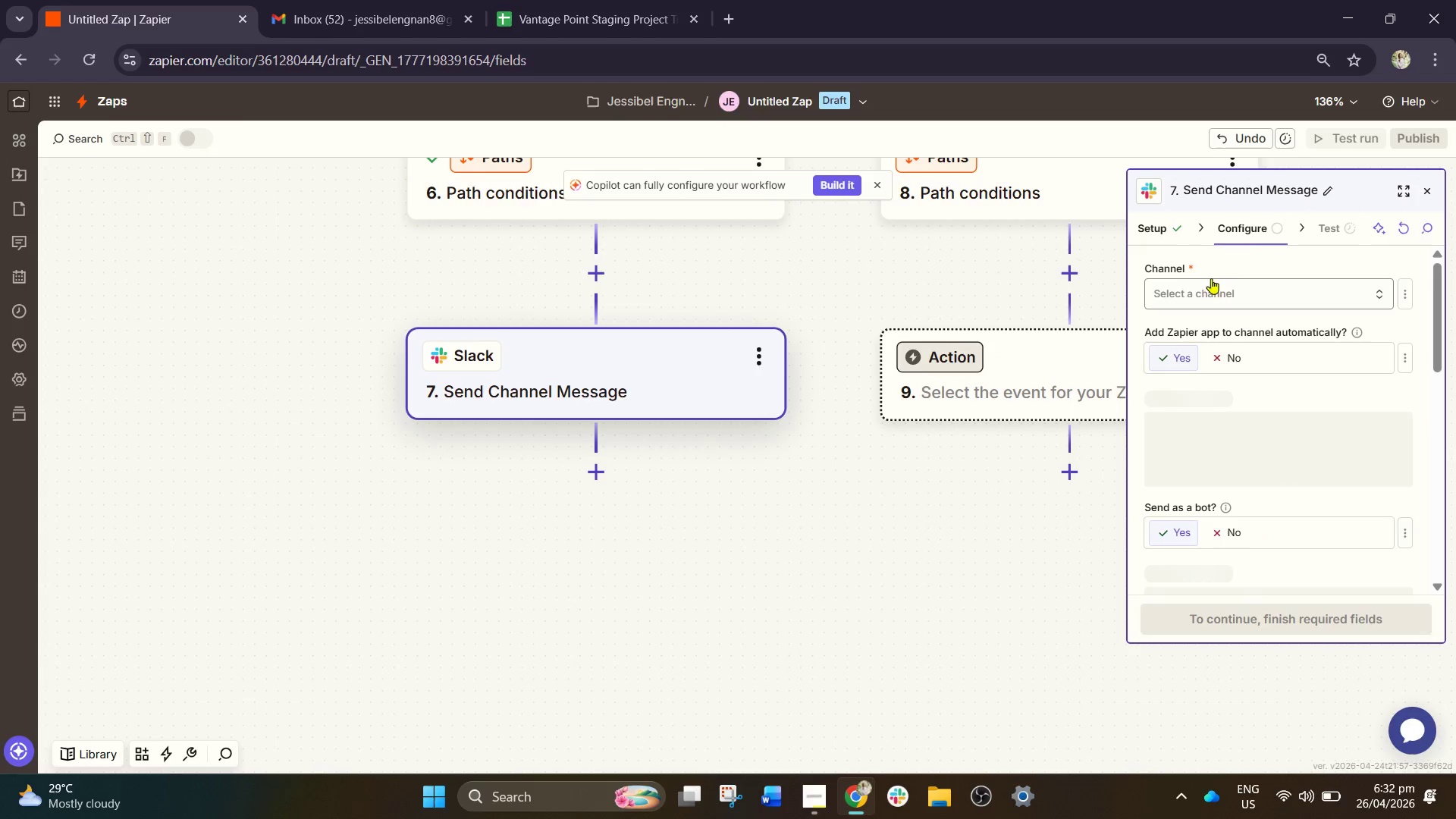 
left_click([1243, 237])
 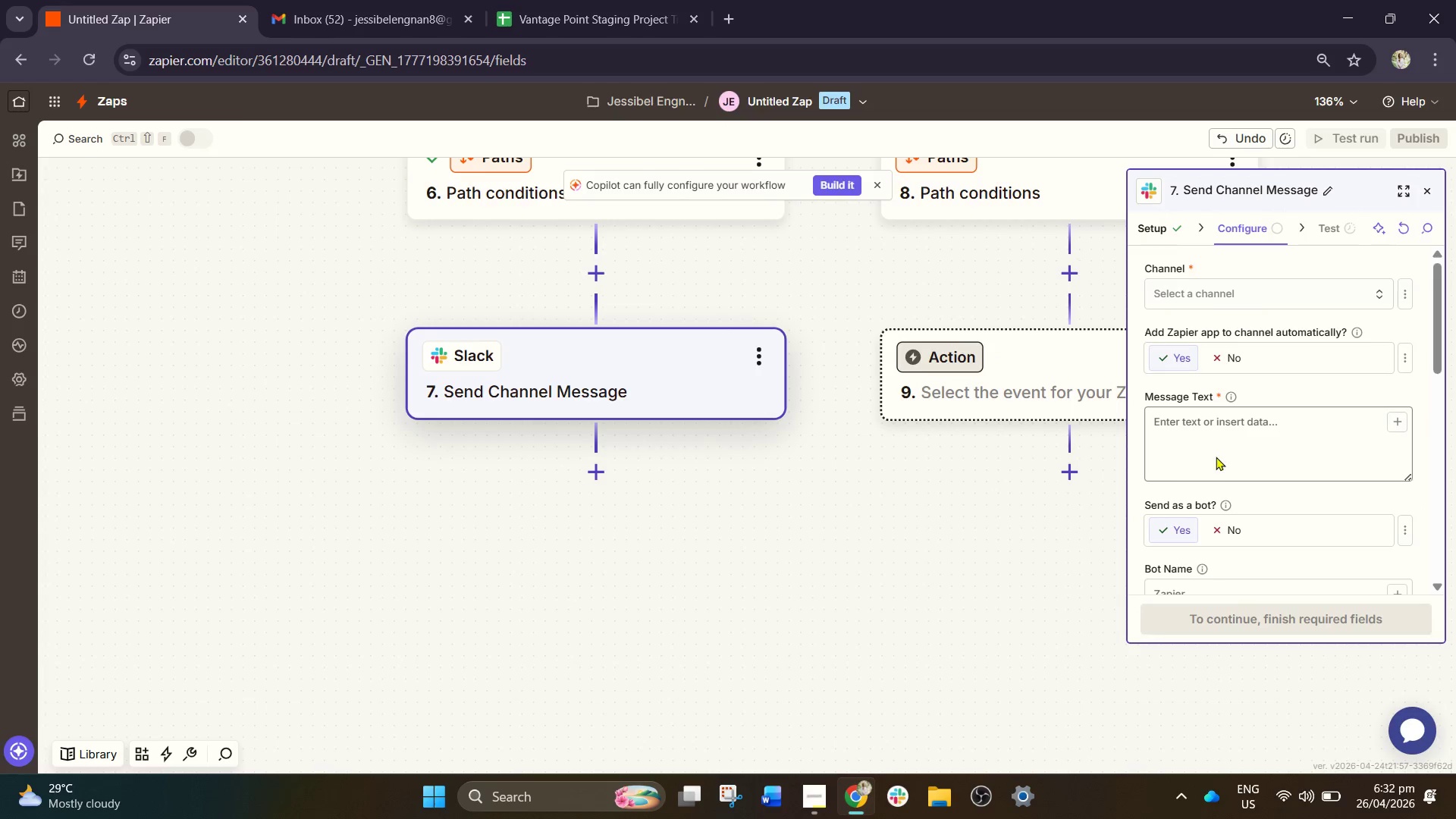 
scroll: coordinate [1207, 461], scroll_direction: down, amount: 2.0
 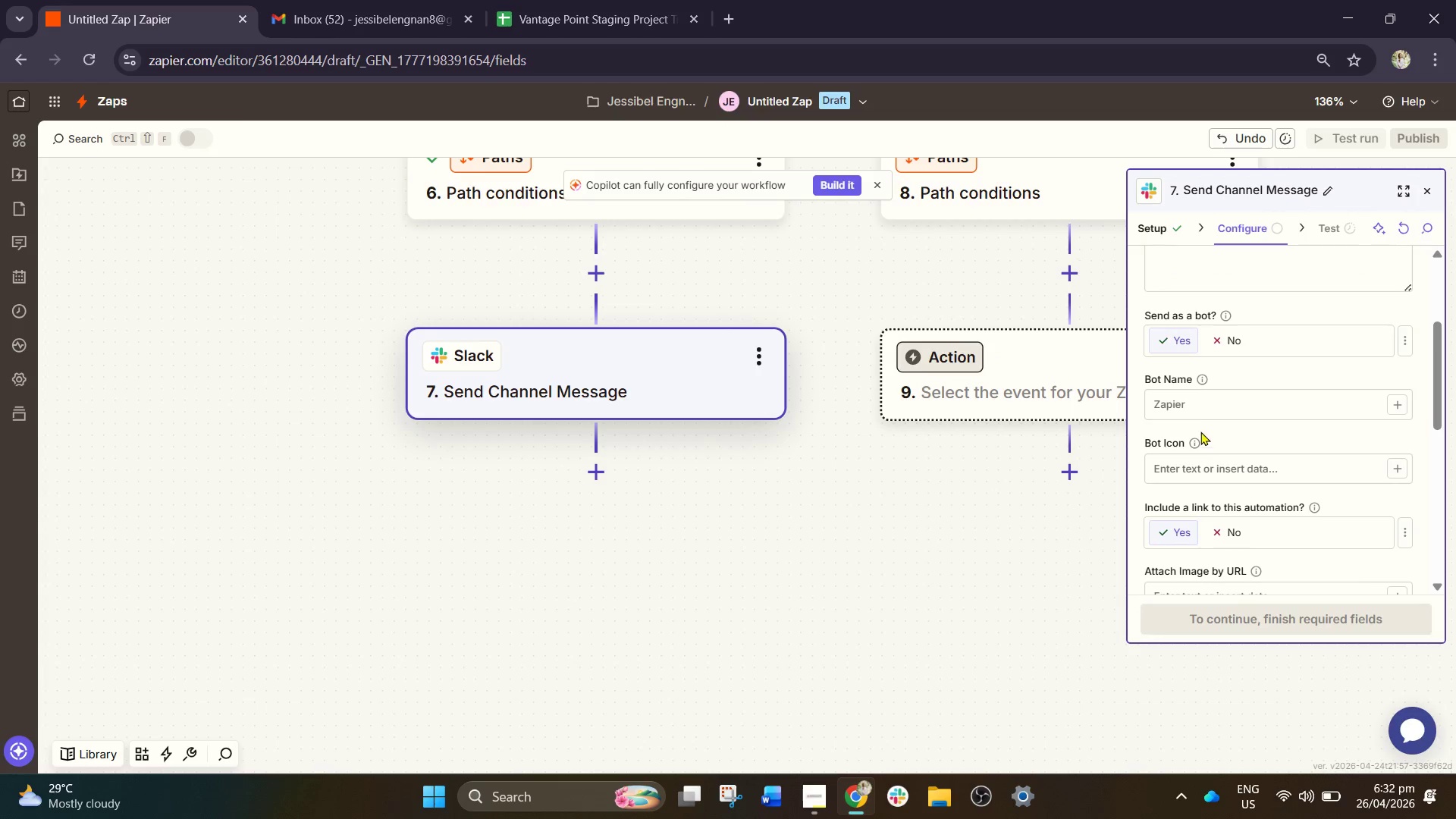 
left_click([1198, 403])
 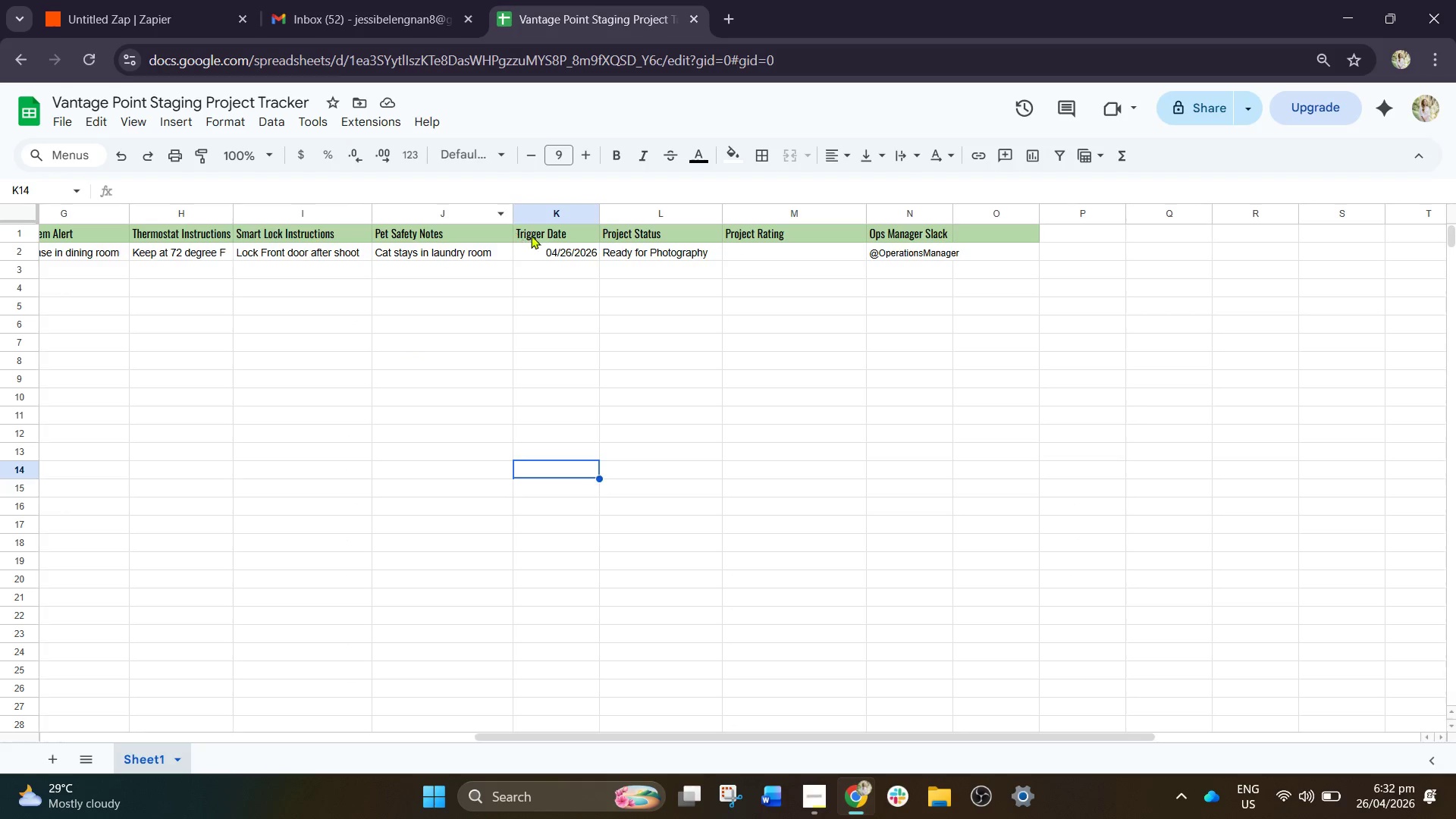 
left_click([130, 0])
 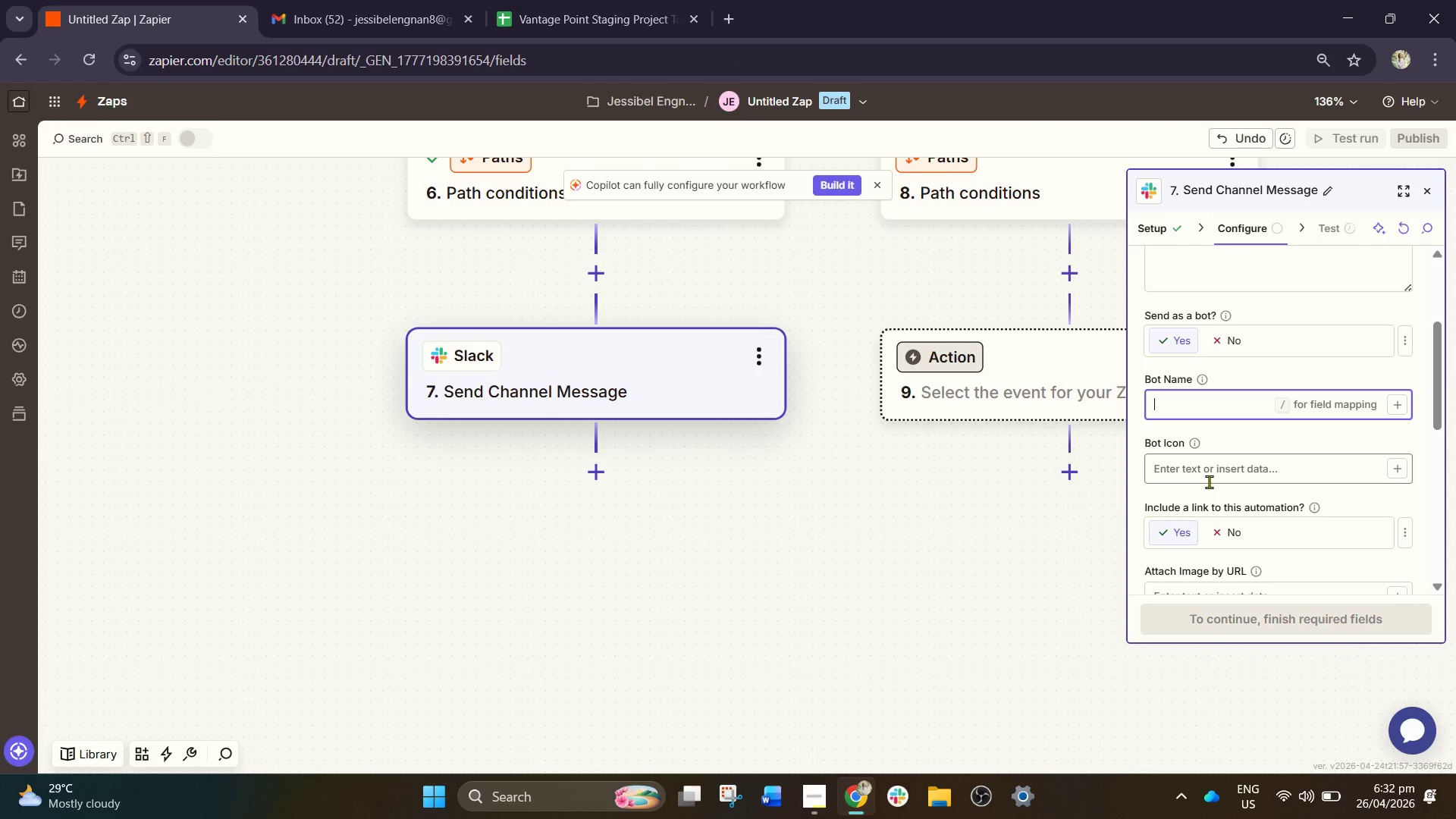 
type(Vantage Ops Bot)
 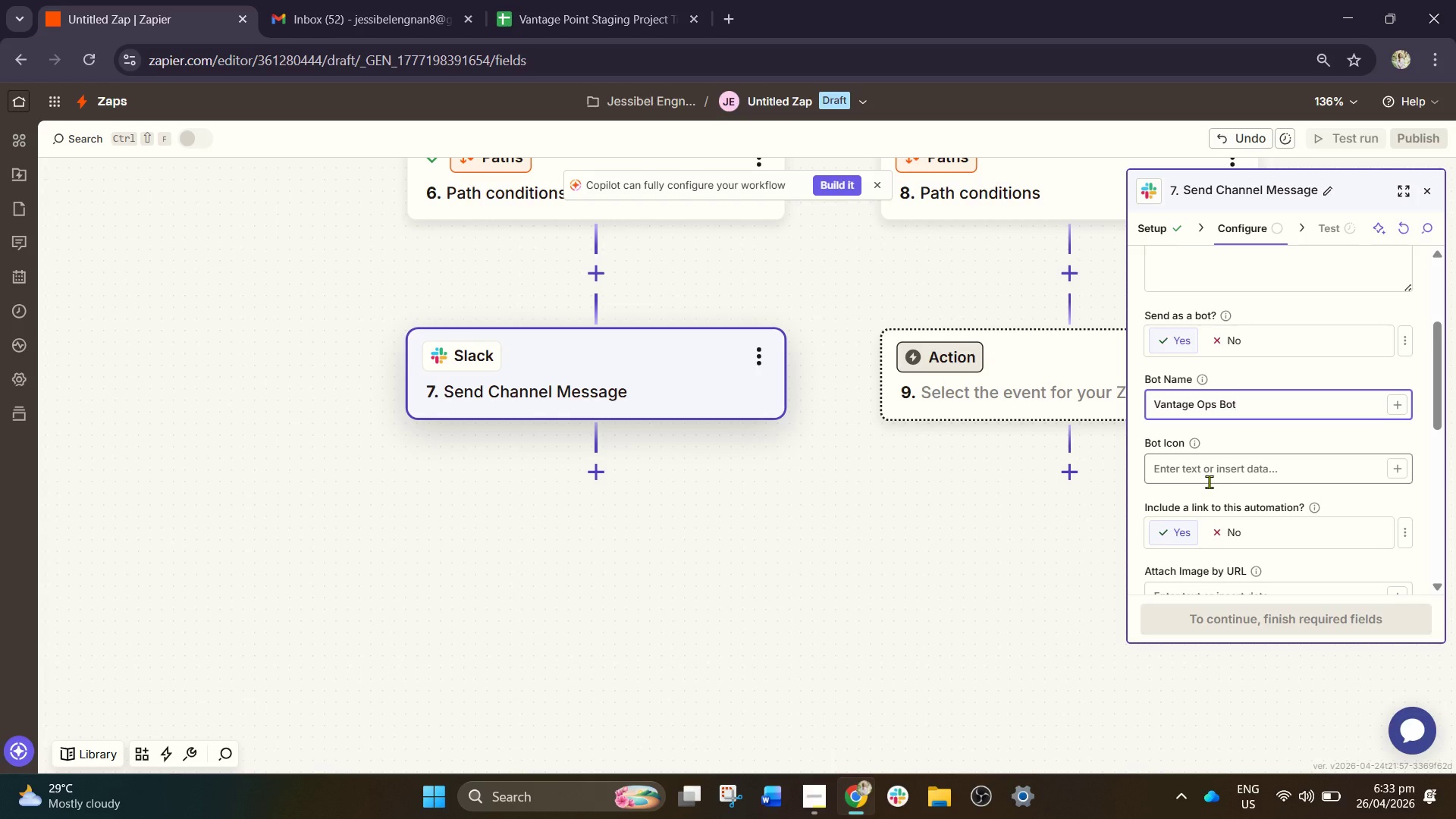 
left_click_drag(start_coordinate=[1009, 550], to_coordinate=[929, 585])
 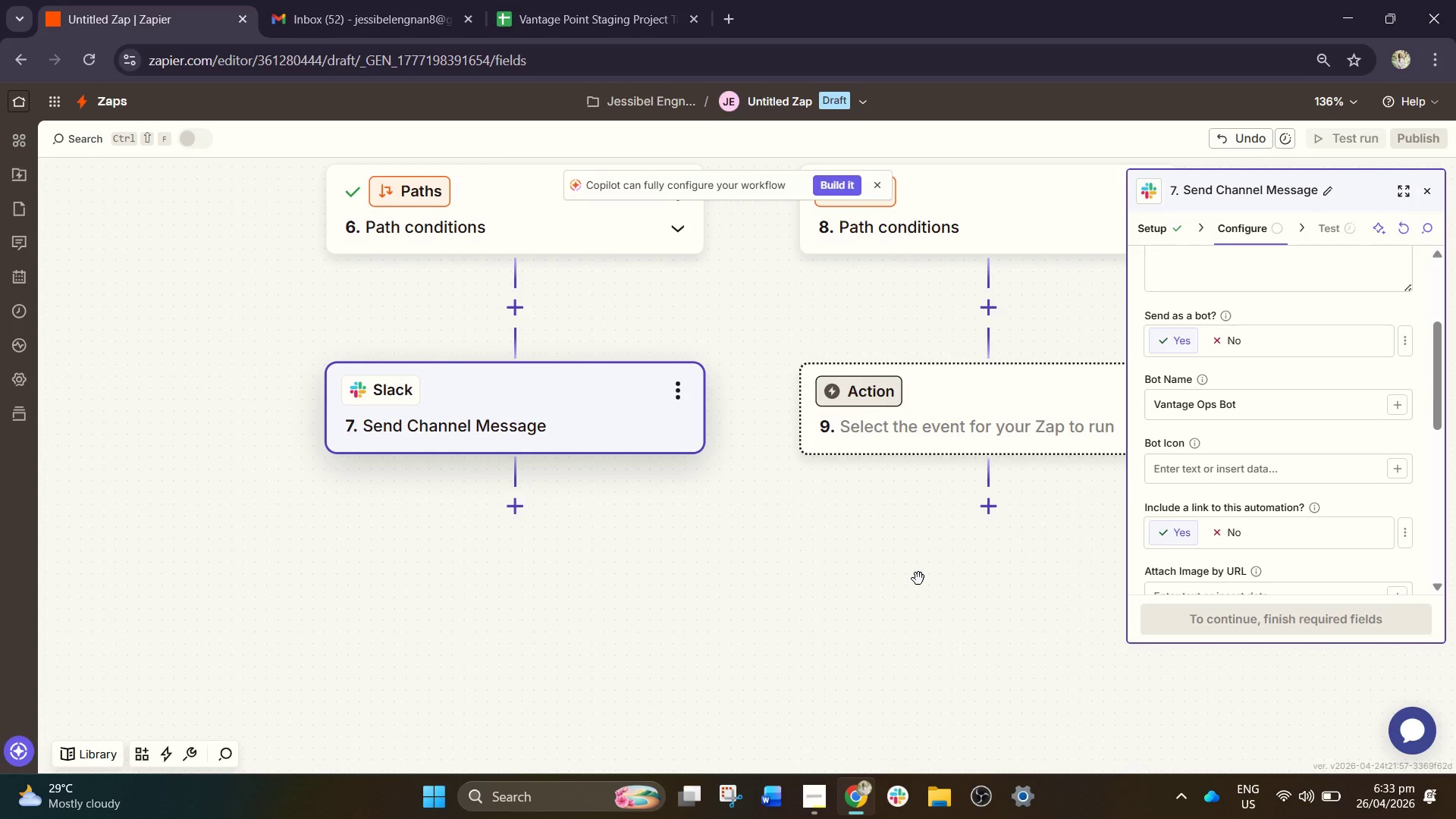 
left_click_drag(start_coordinate=[921, 575], to_coordinate=[780, 737])
 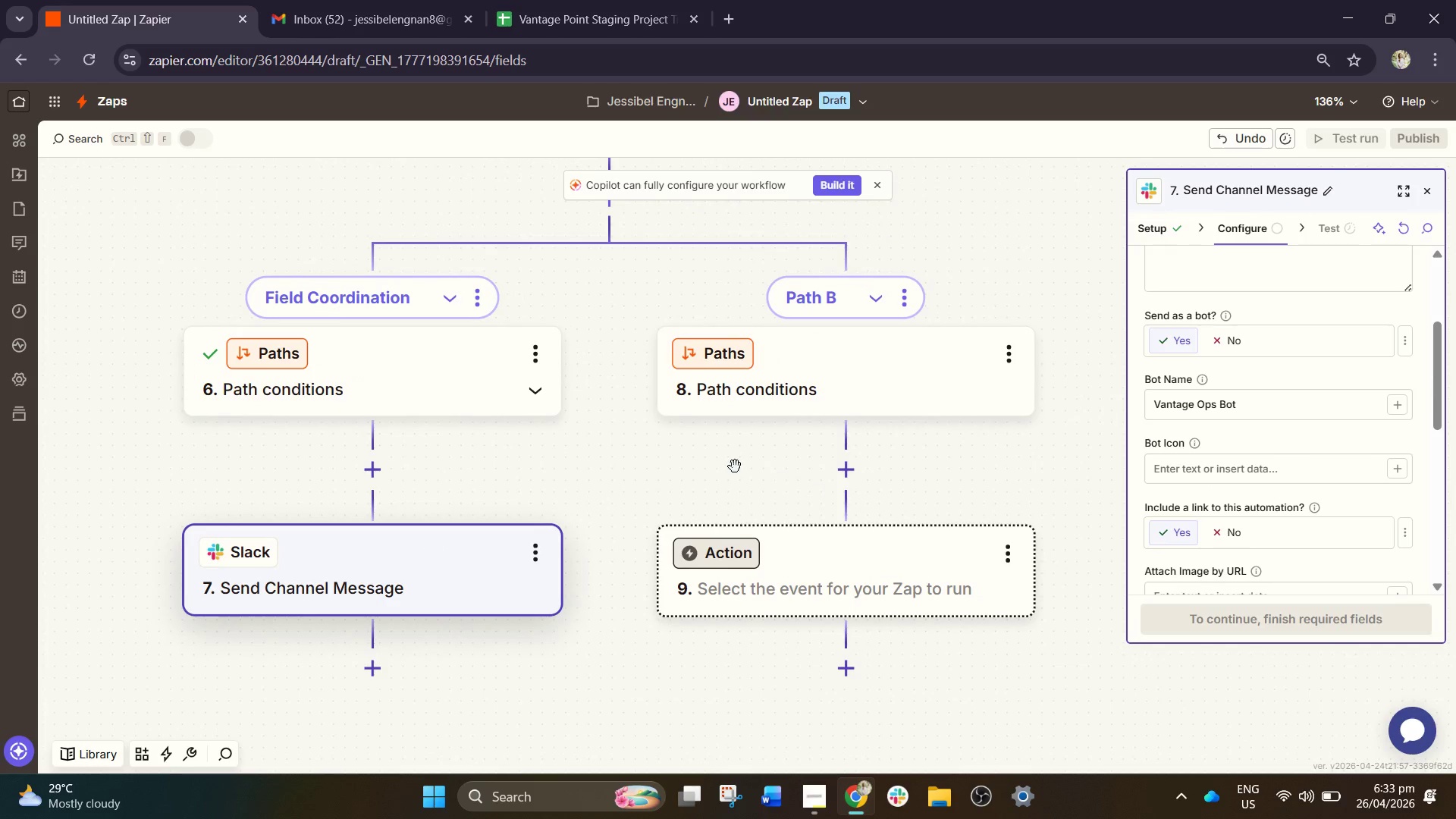 
left_click_drag(start_coordinate=[680, 430], to_coordinate=[541, 519])
 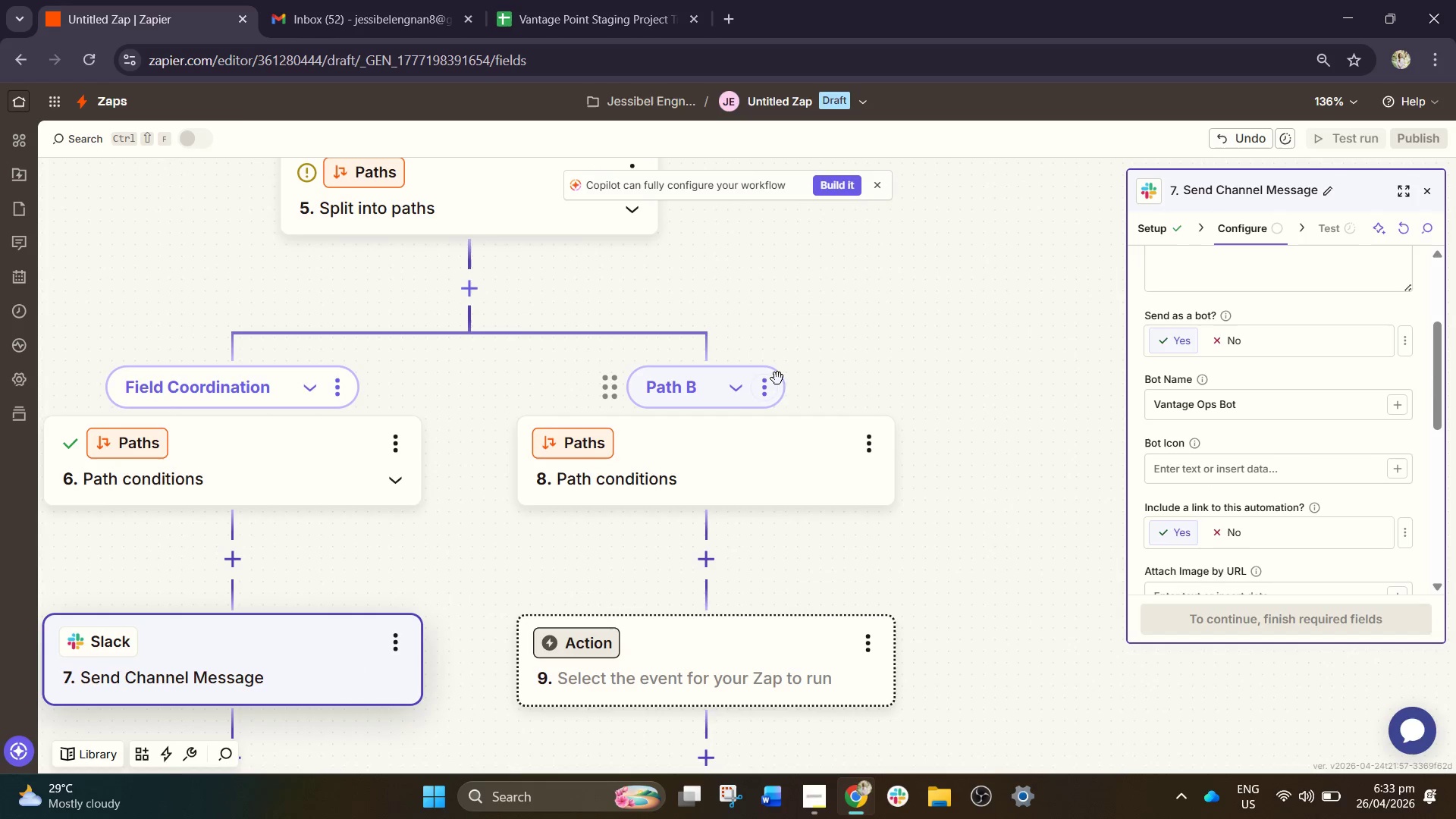 
double_click([772, 385])
 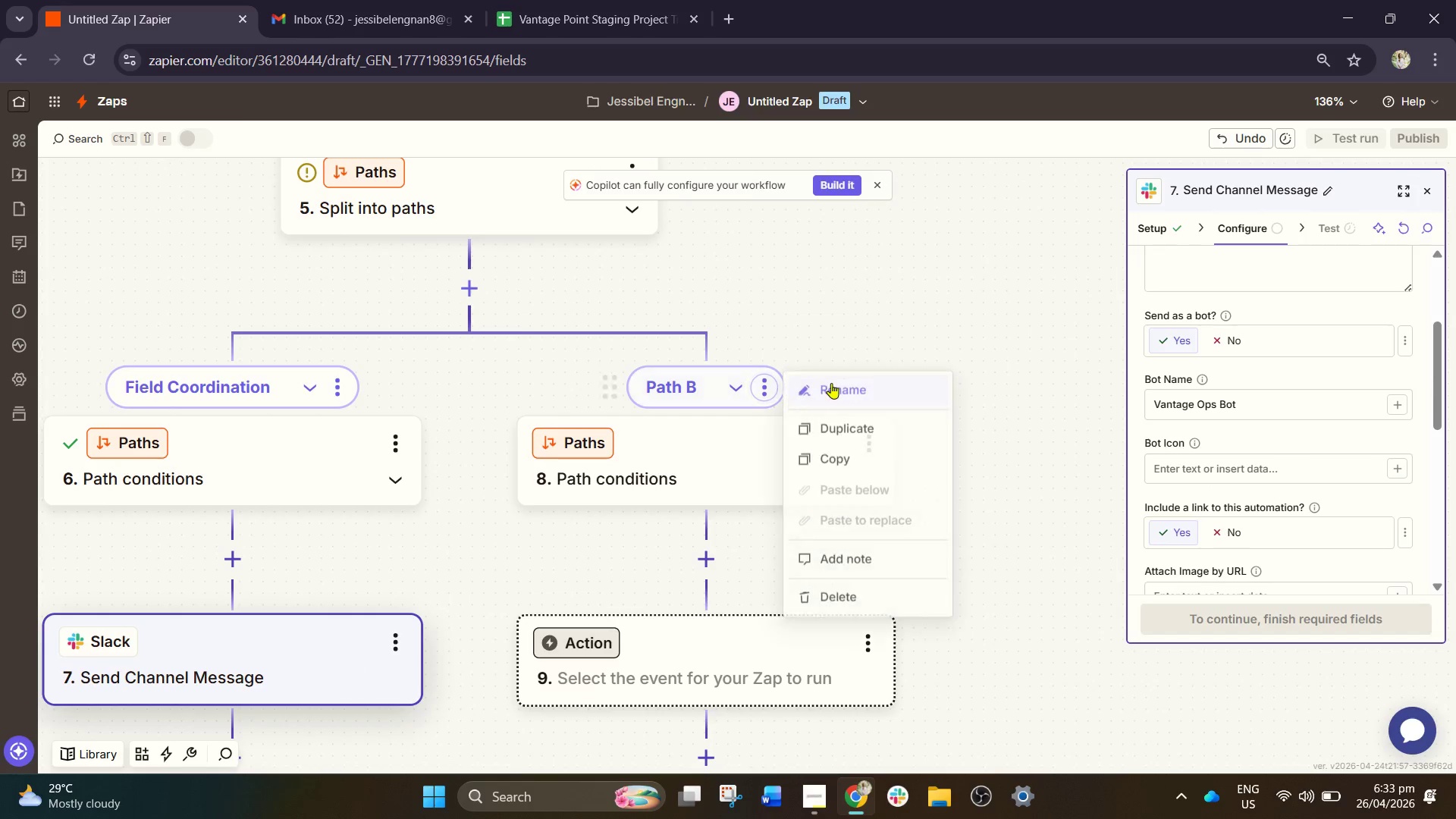 
left_click([834, 383])
 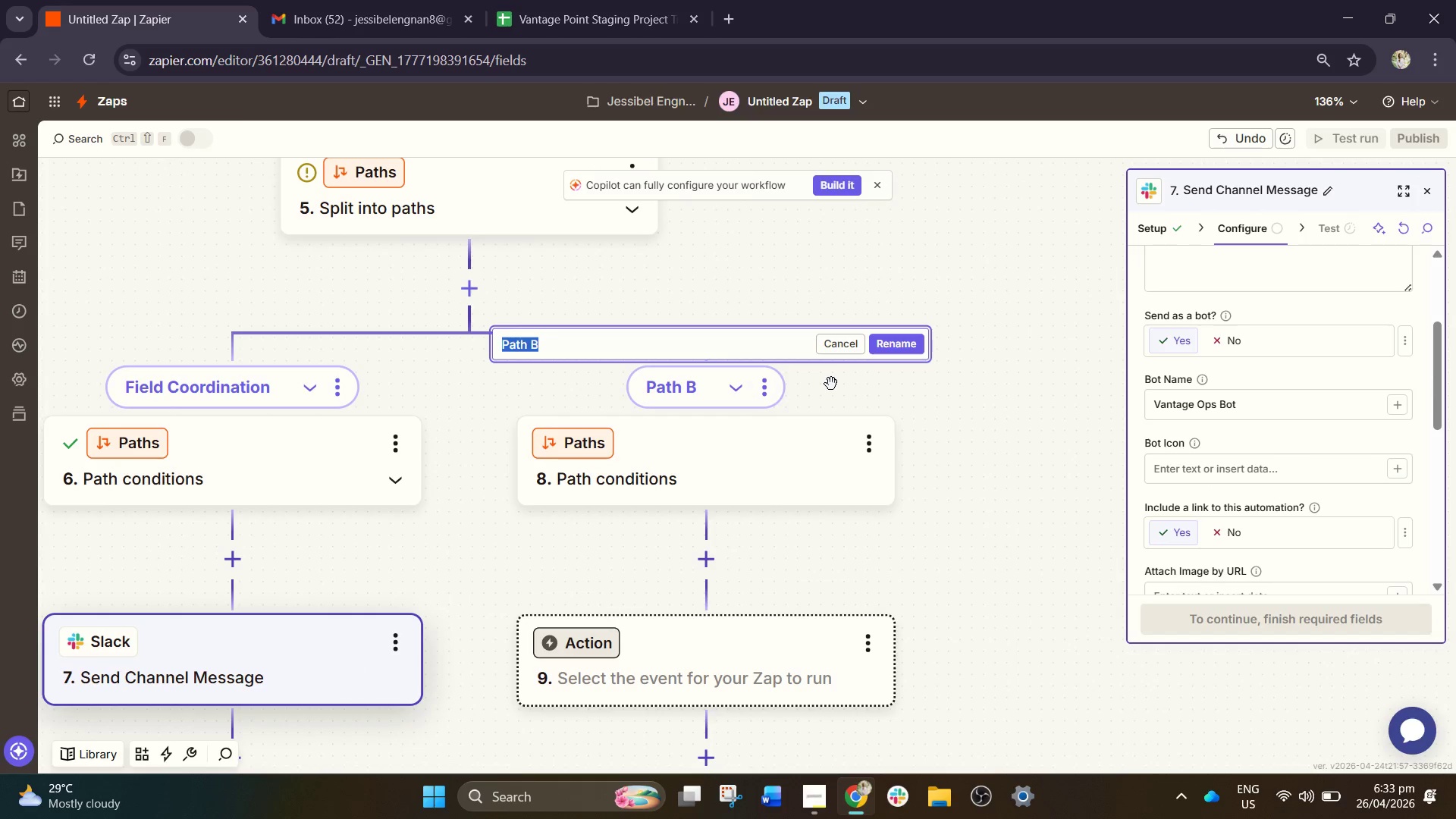 
type(Client Experic)
key(Backspace)
type(ence)
 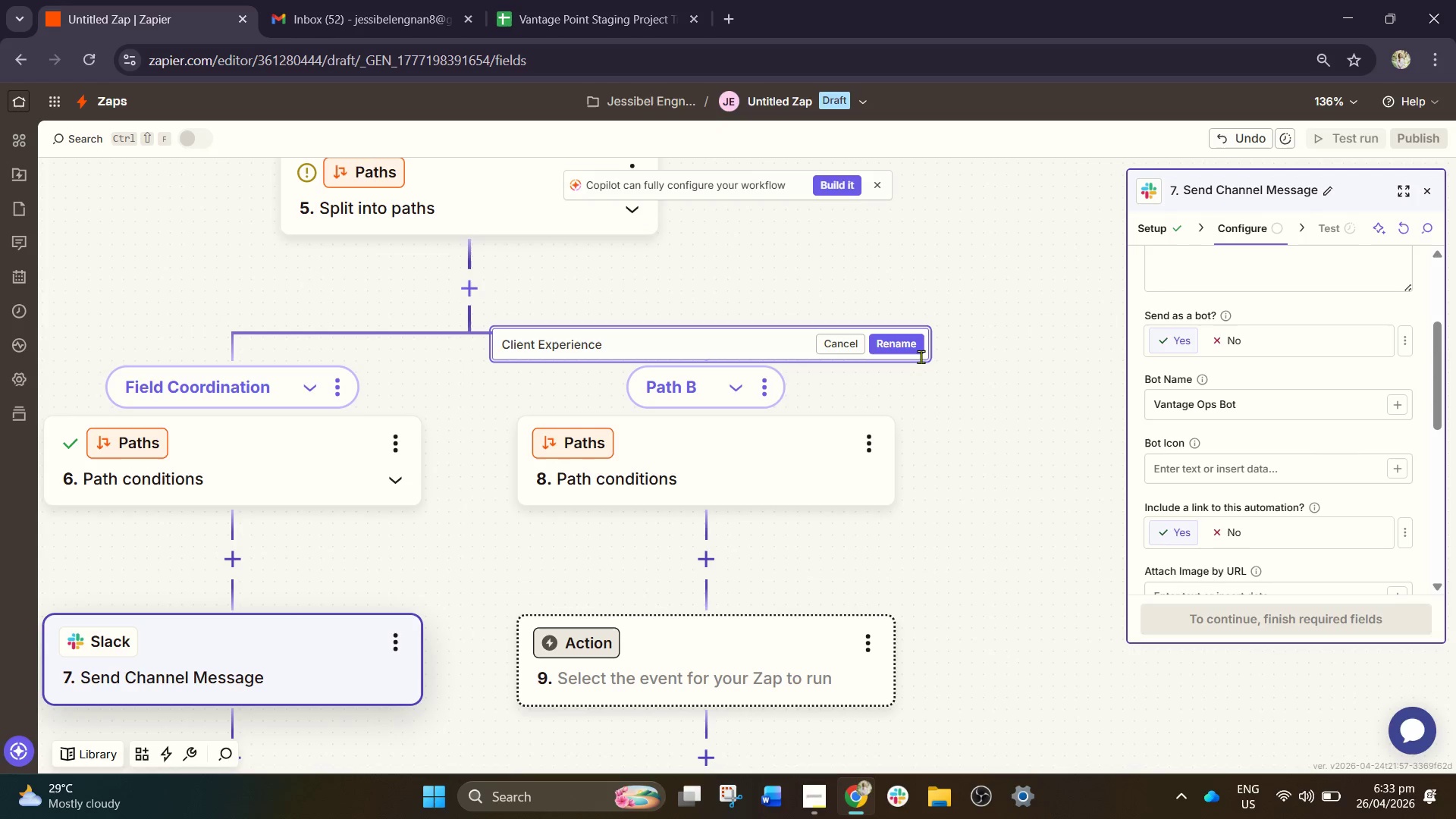 
left_click([902, 337])
 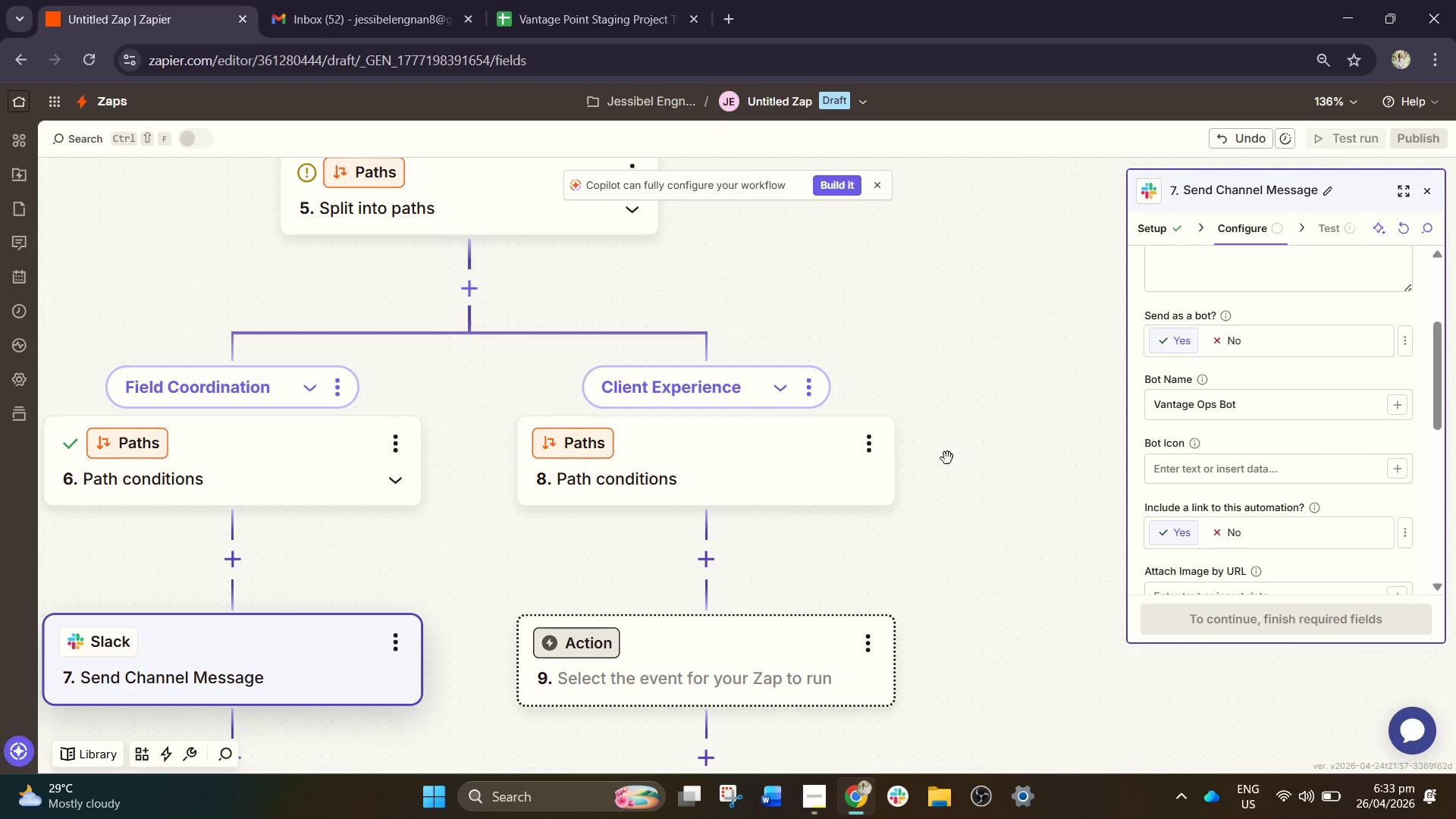 
left_click_drag(start_coordinate=[952, 458], to_coordinate=[1009, 366])
 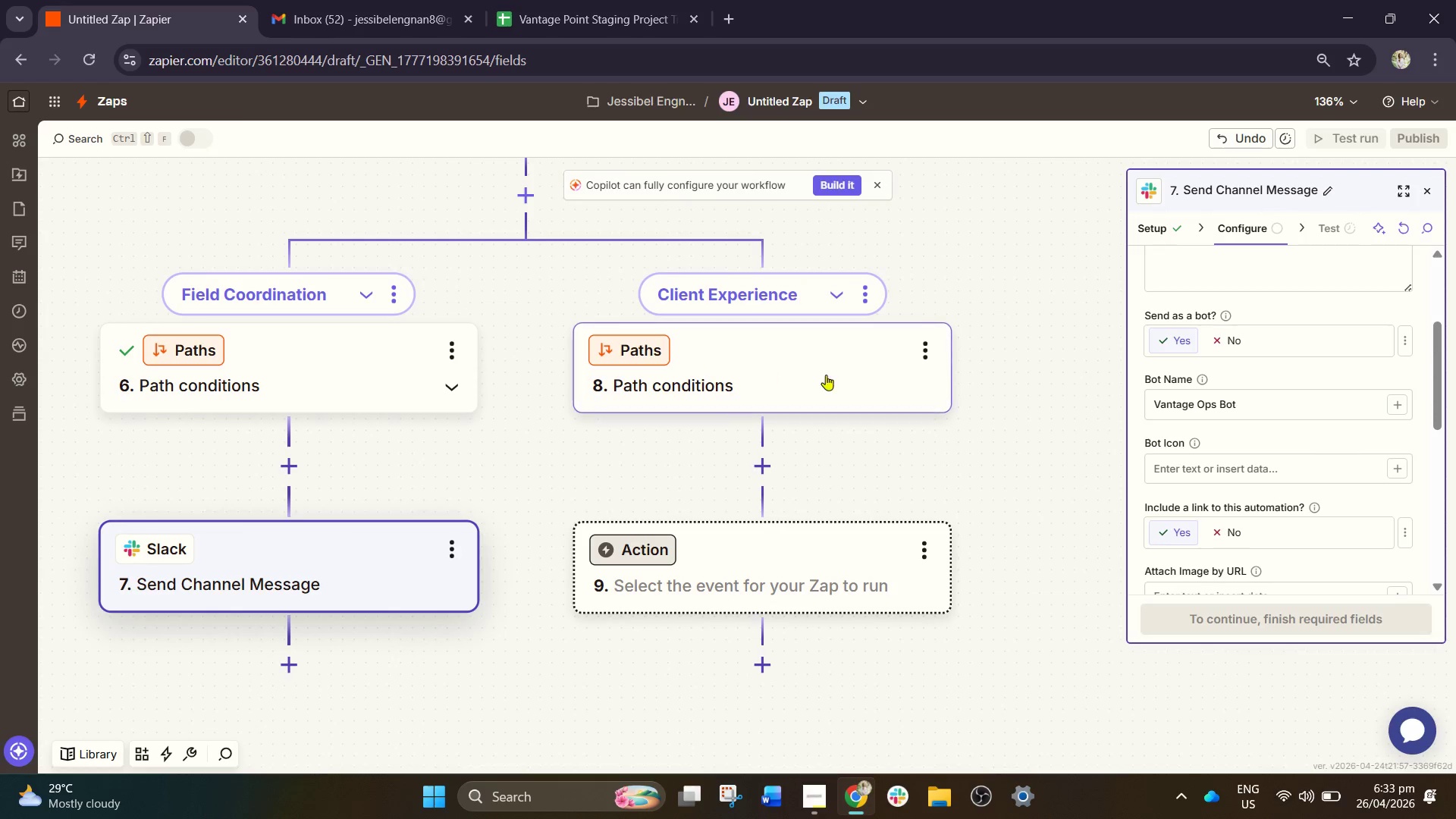 
left_click([836, 367])
 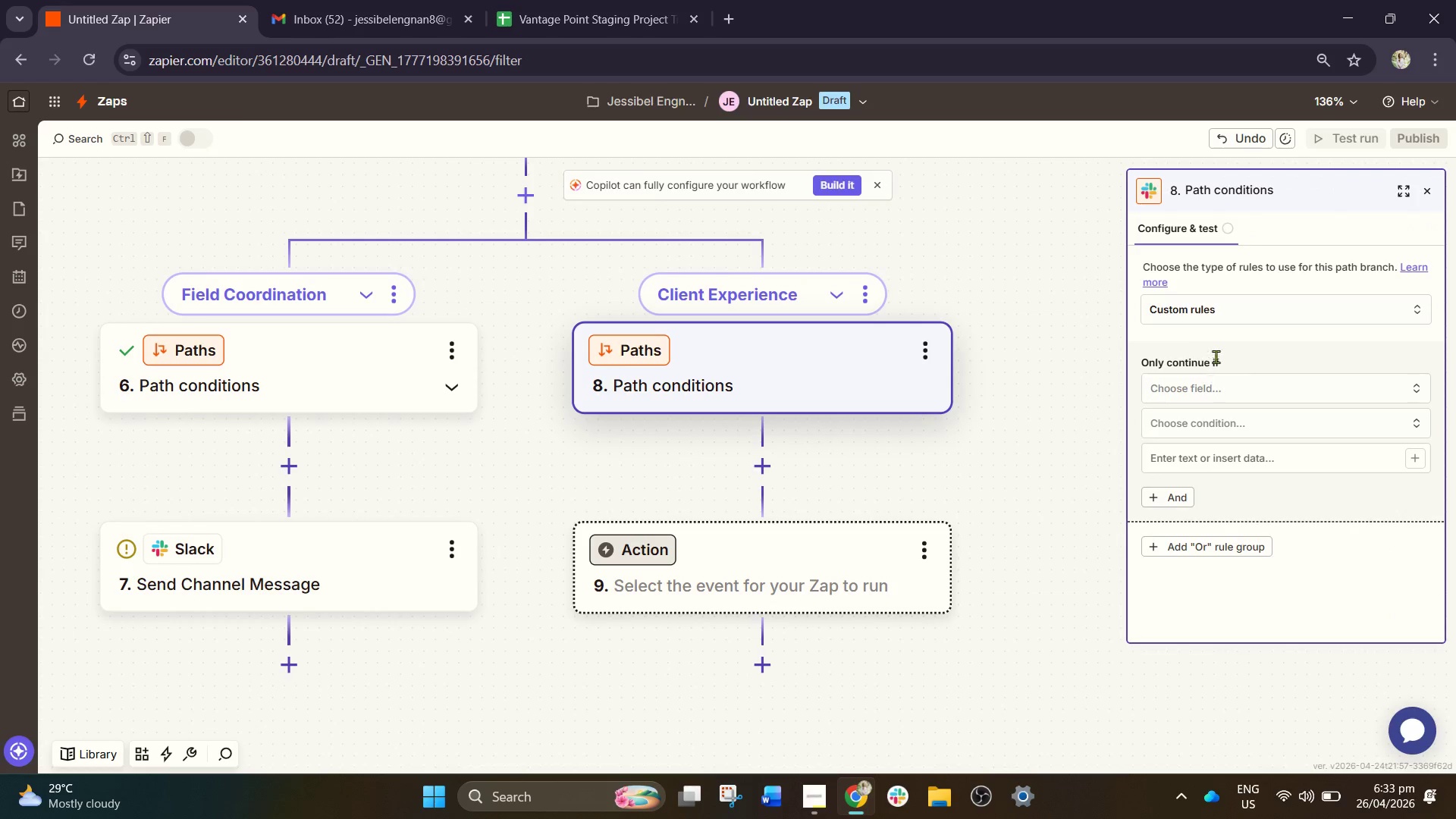 
left_click([1203, 385])
 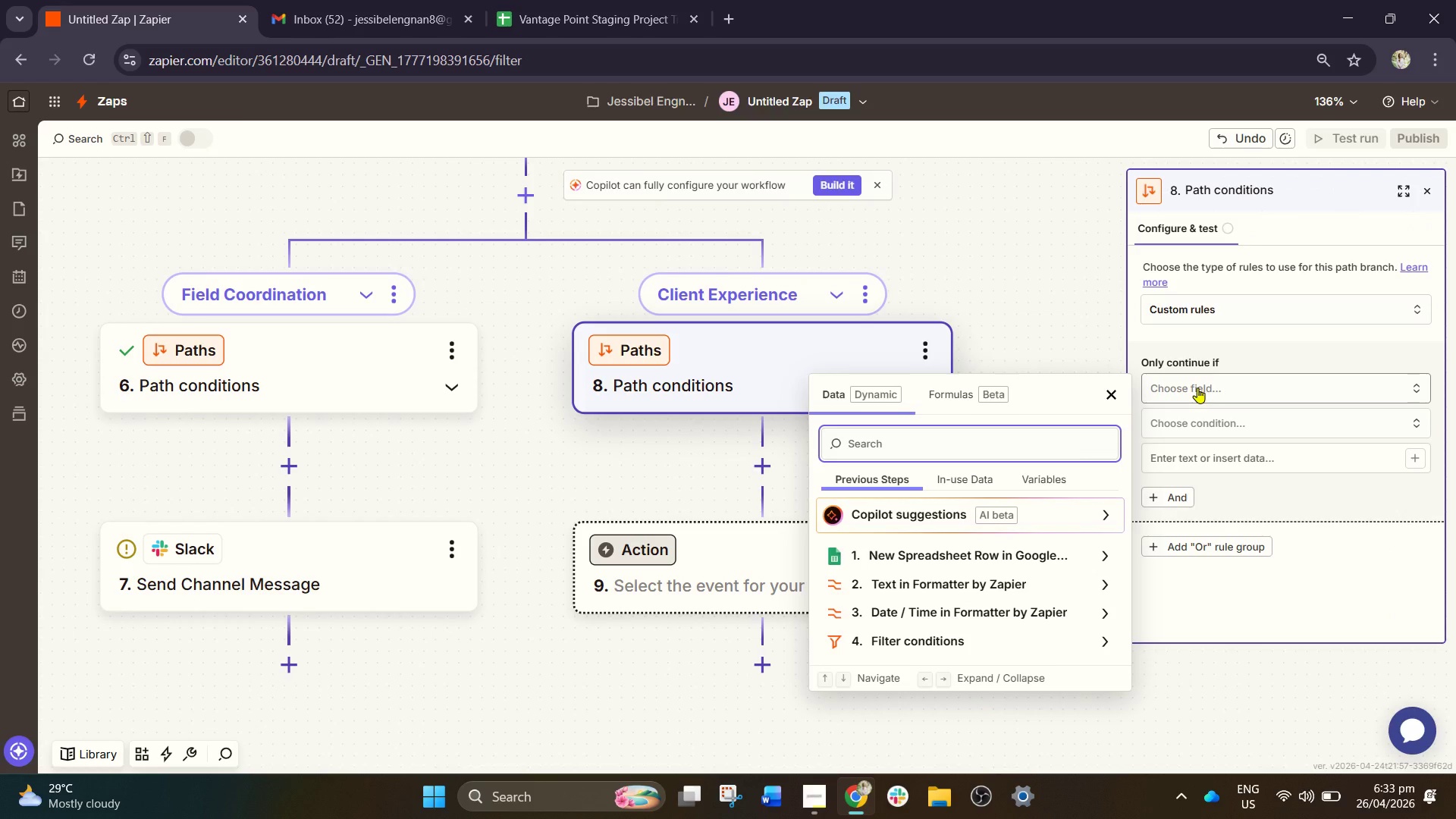 
type(home)
 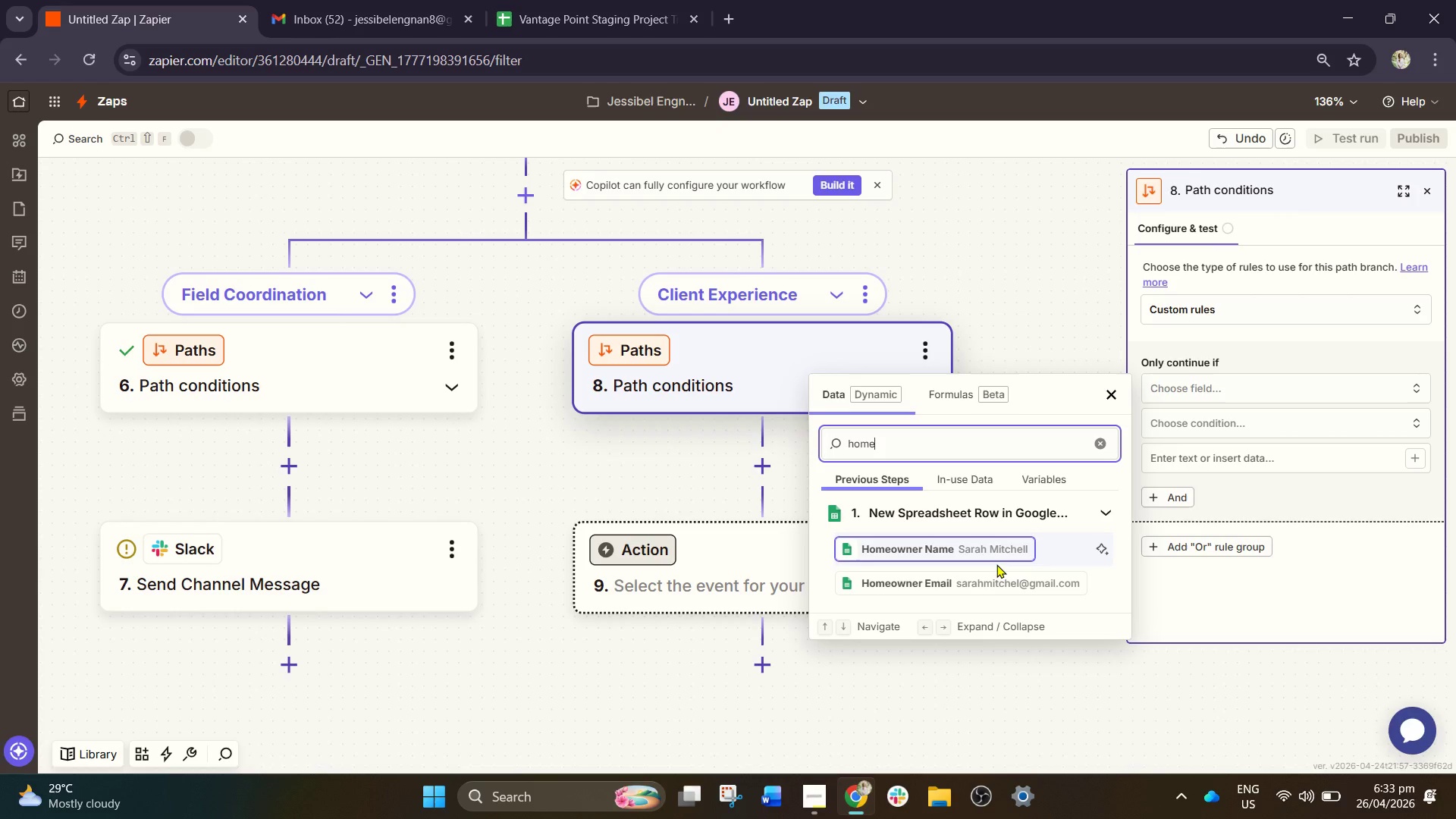 
left_click([996, 579])
 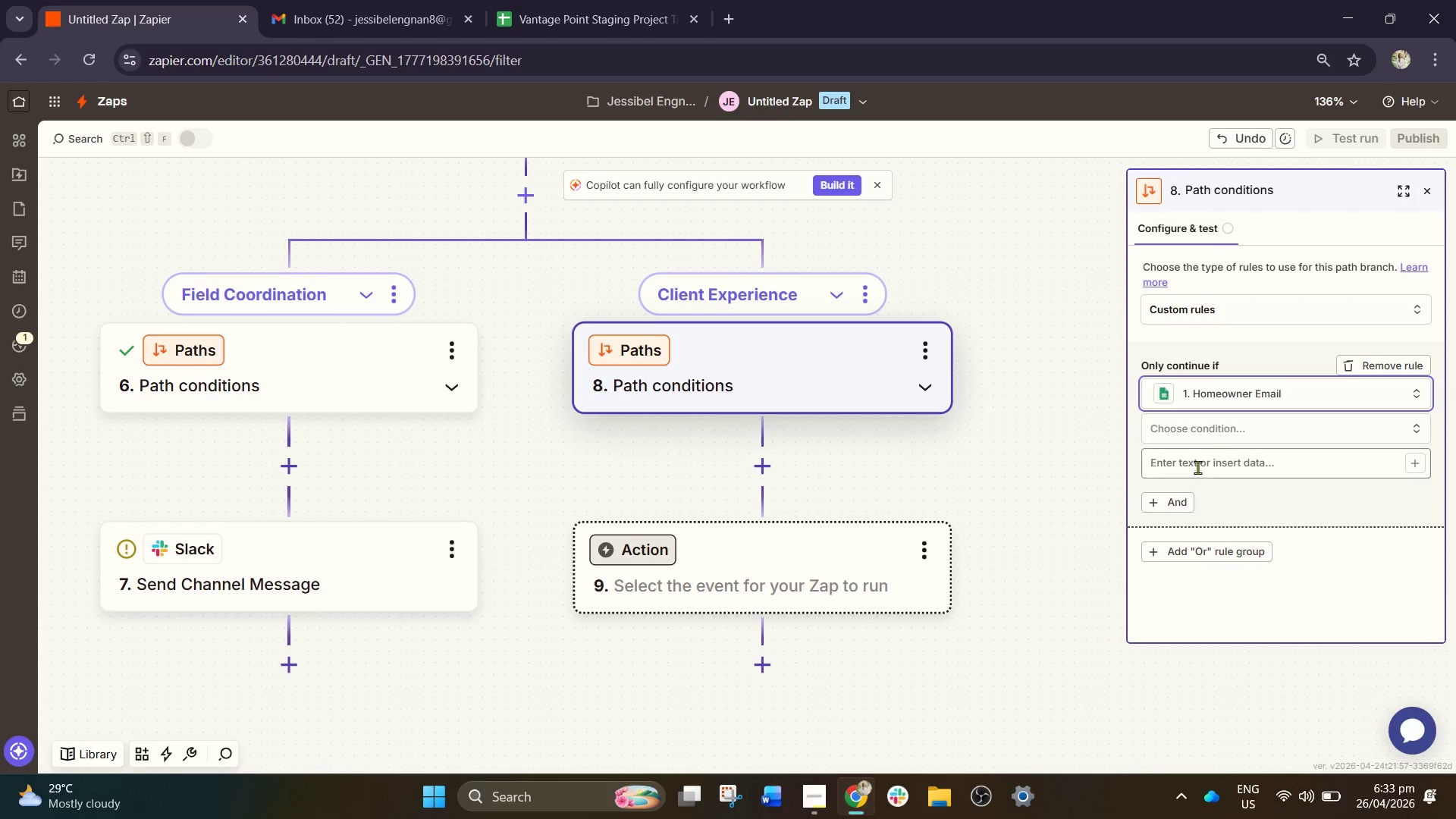 
left_click([1213, 439])
 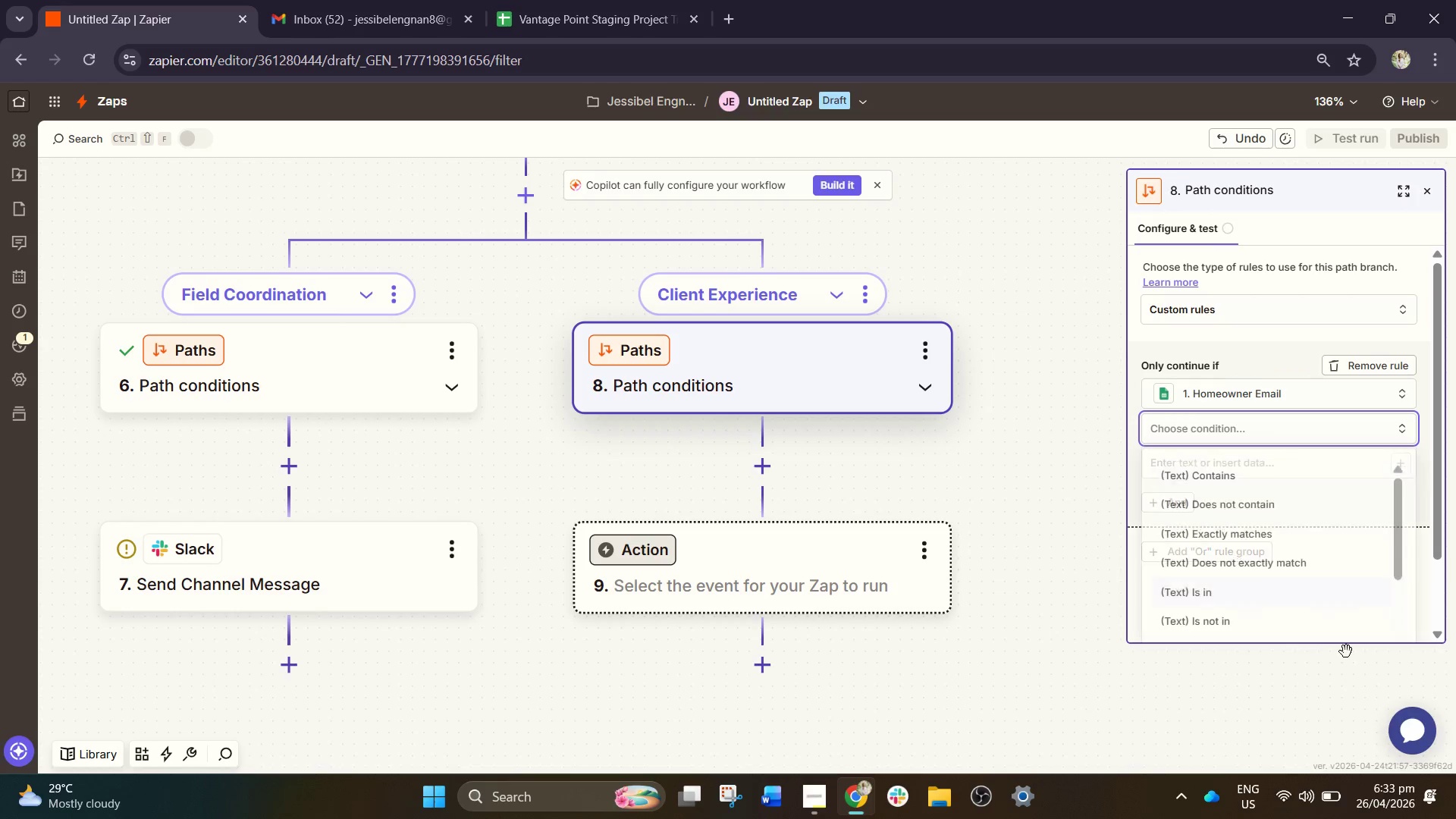 
scroll: coordinate [1301, 549], scroll_direction: down, amount: 15.0
 